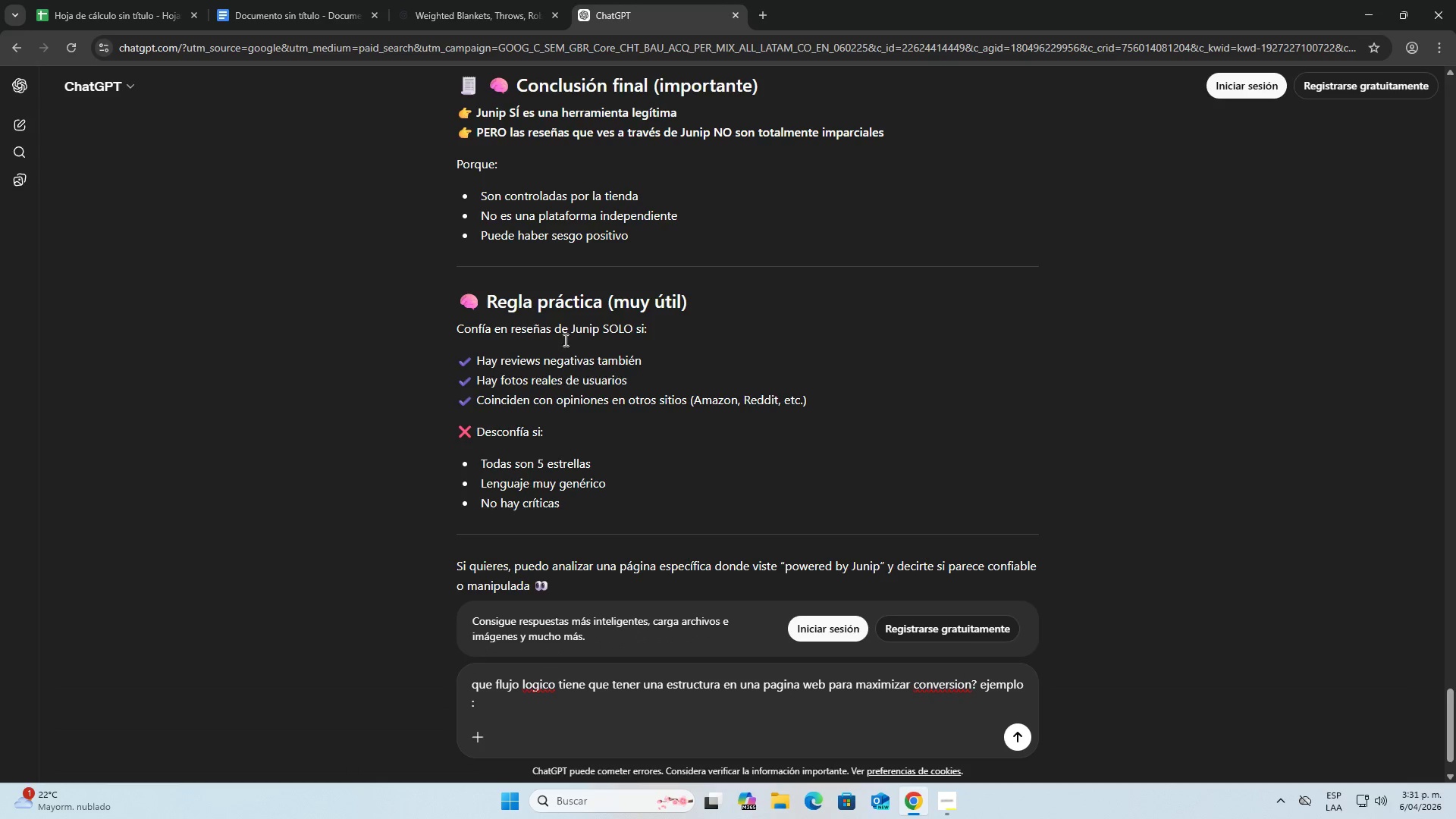 
left_click([323, 0])
 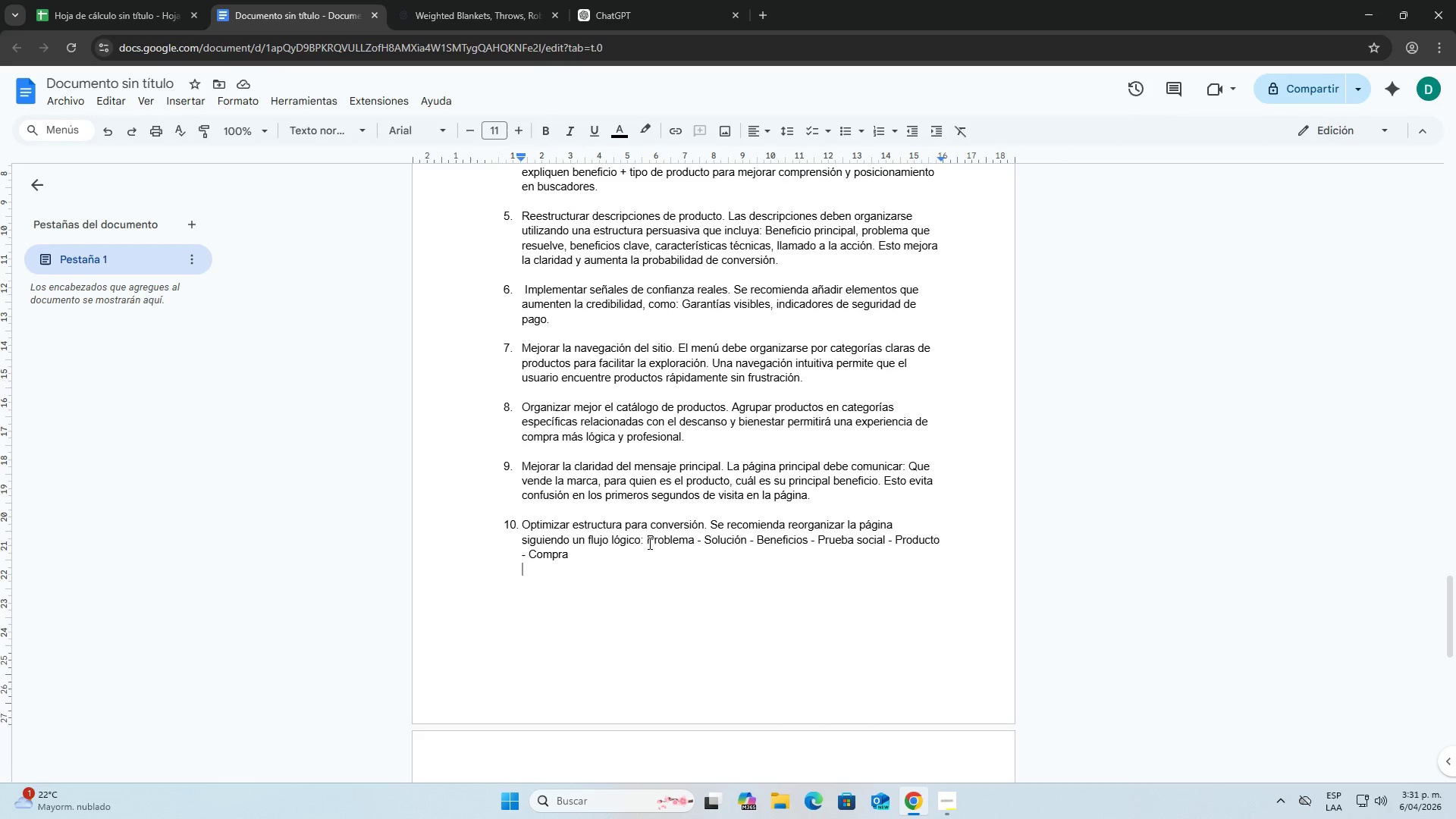 
left_click_drag(start_coordinate=[646, 541], to_coordinate=[794, 559])
 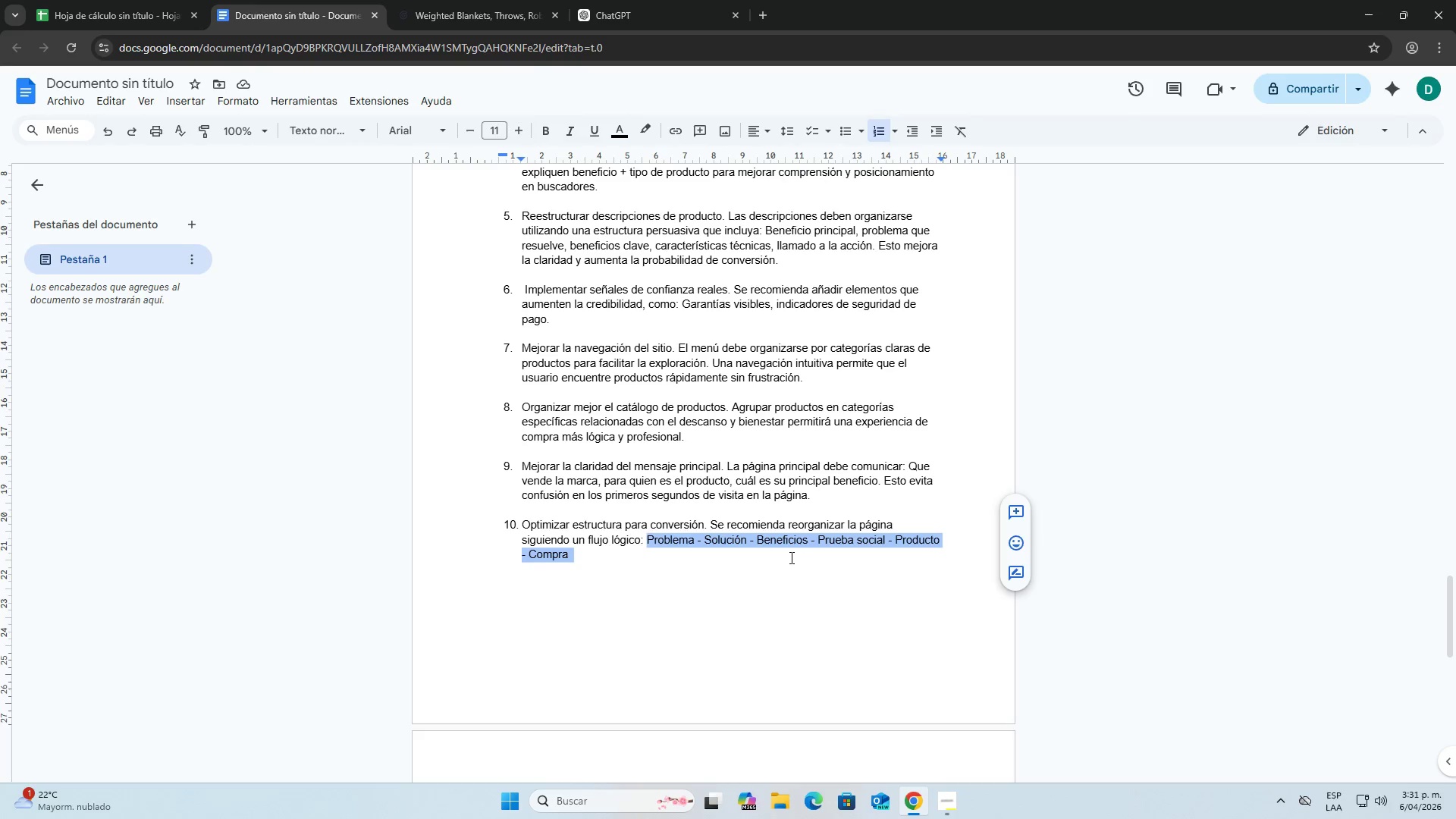 
key(Control+C)
 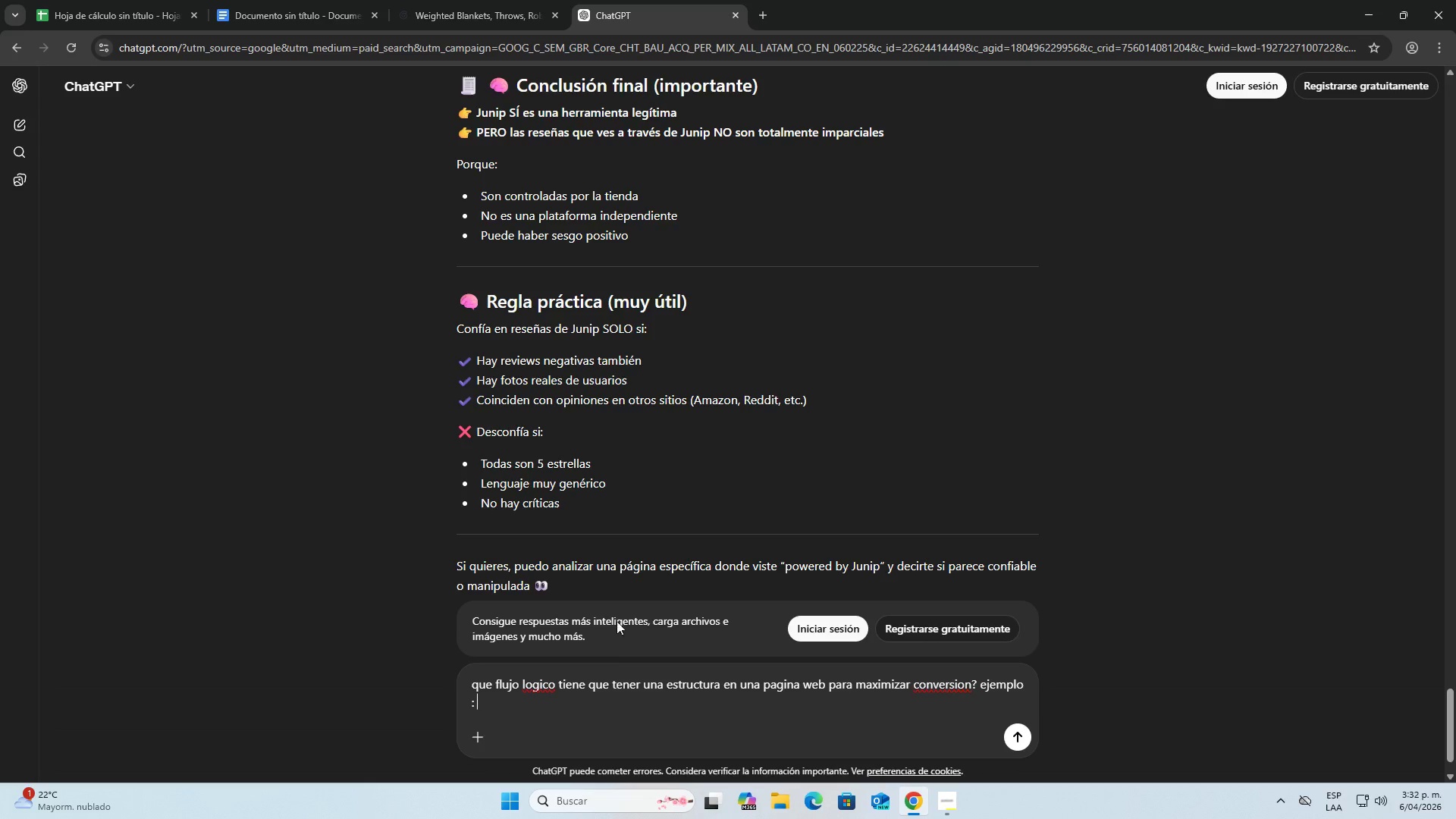 
key(Control+ControlLeft)
 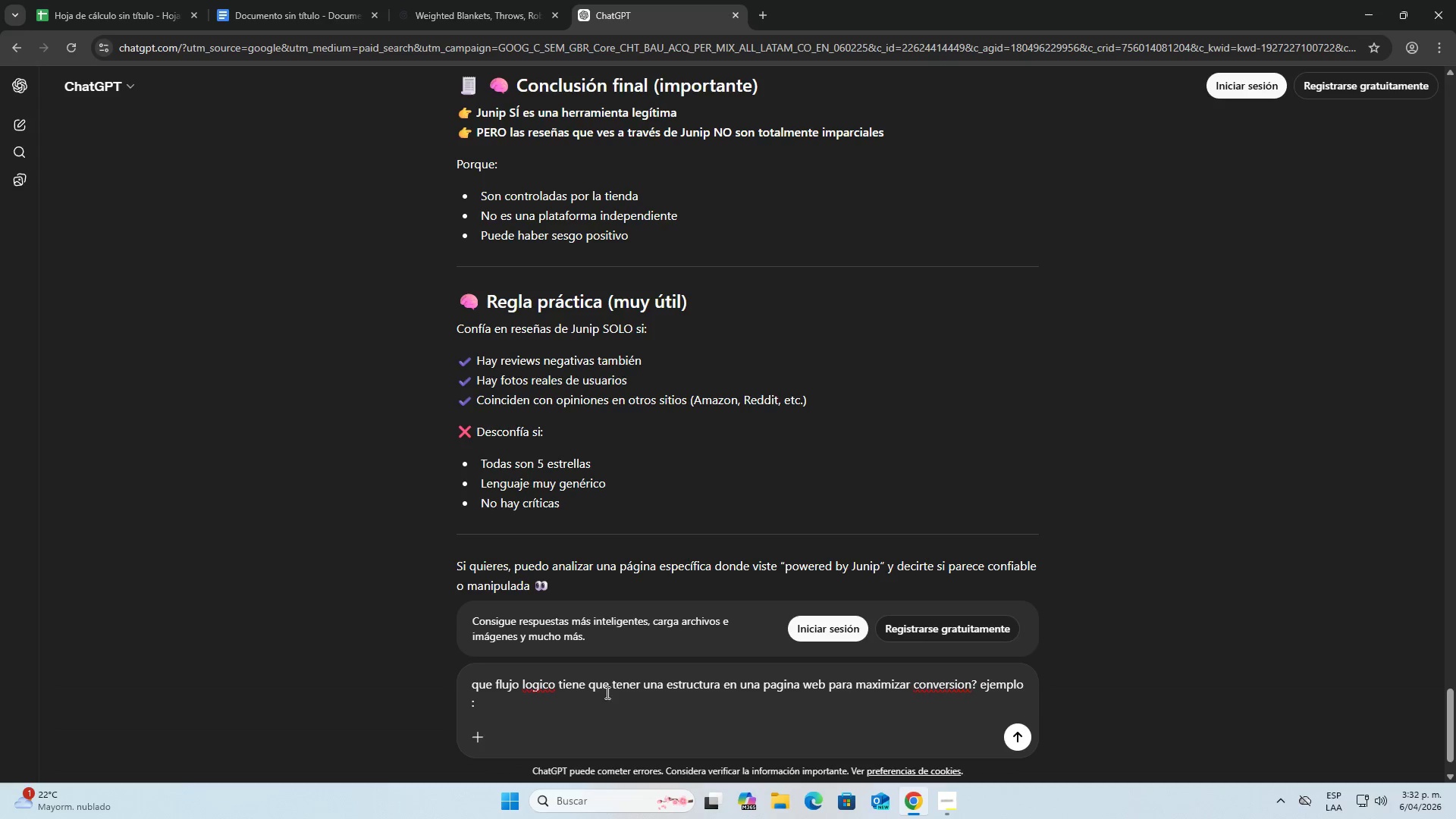 
key(Control+V)
 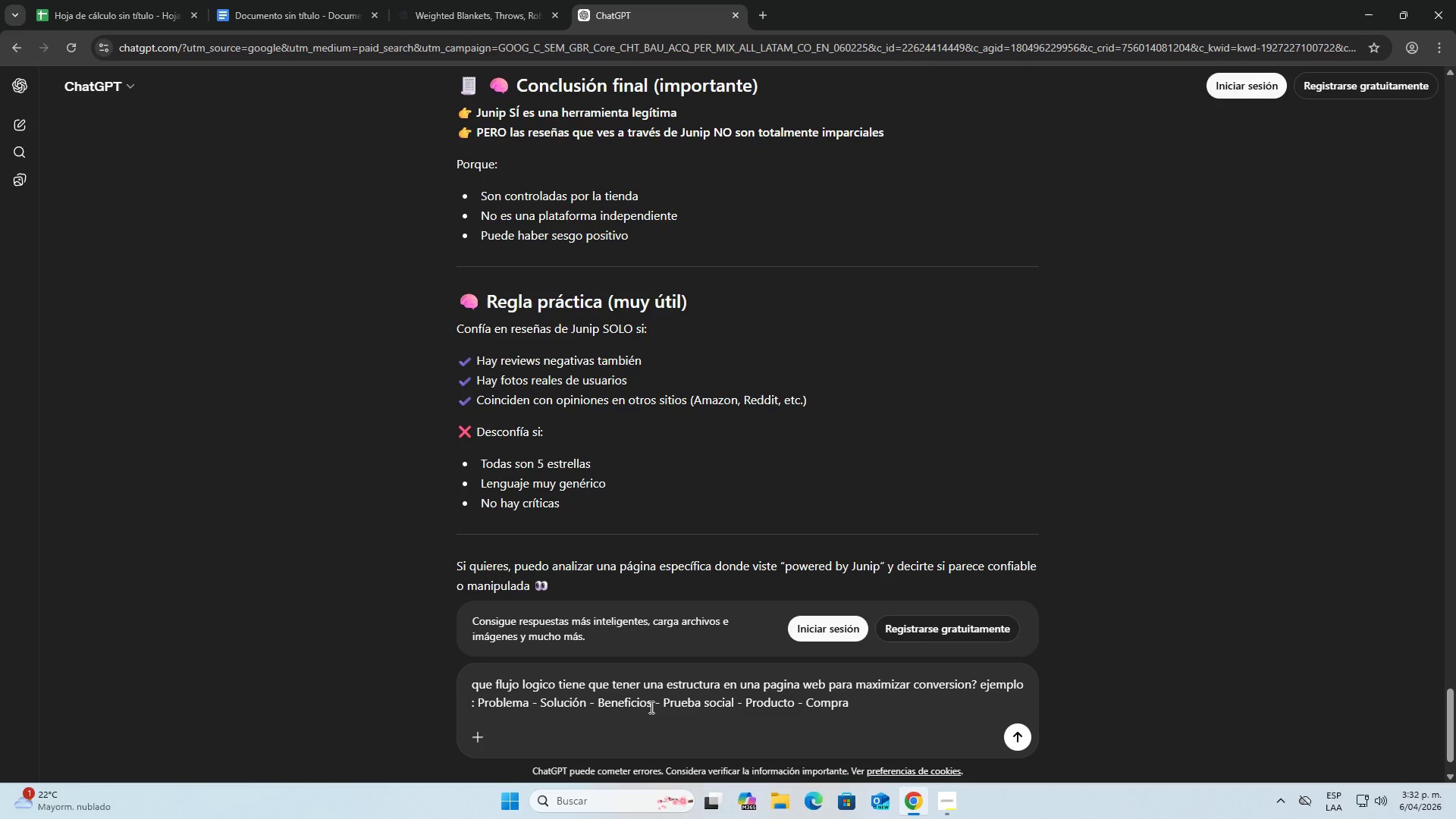 
key(Enter)
 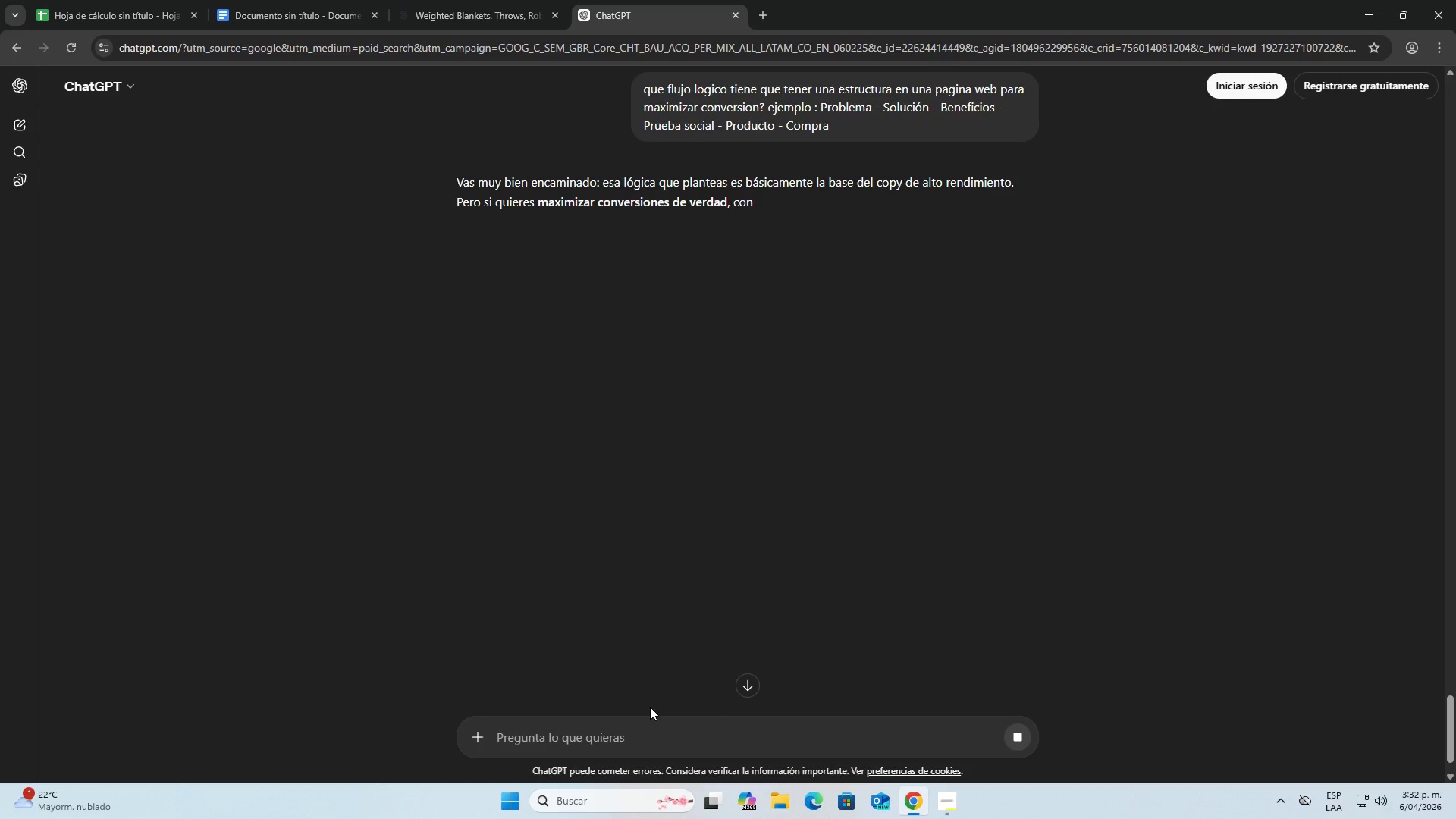 
wait(10.14)
 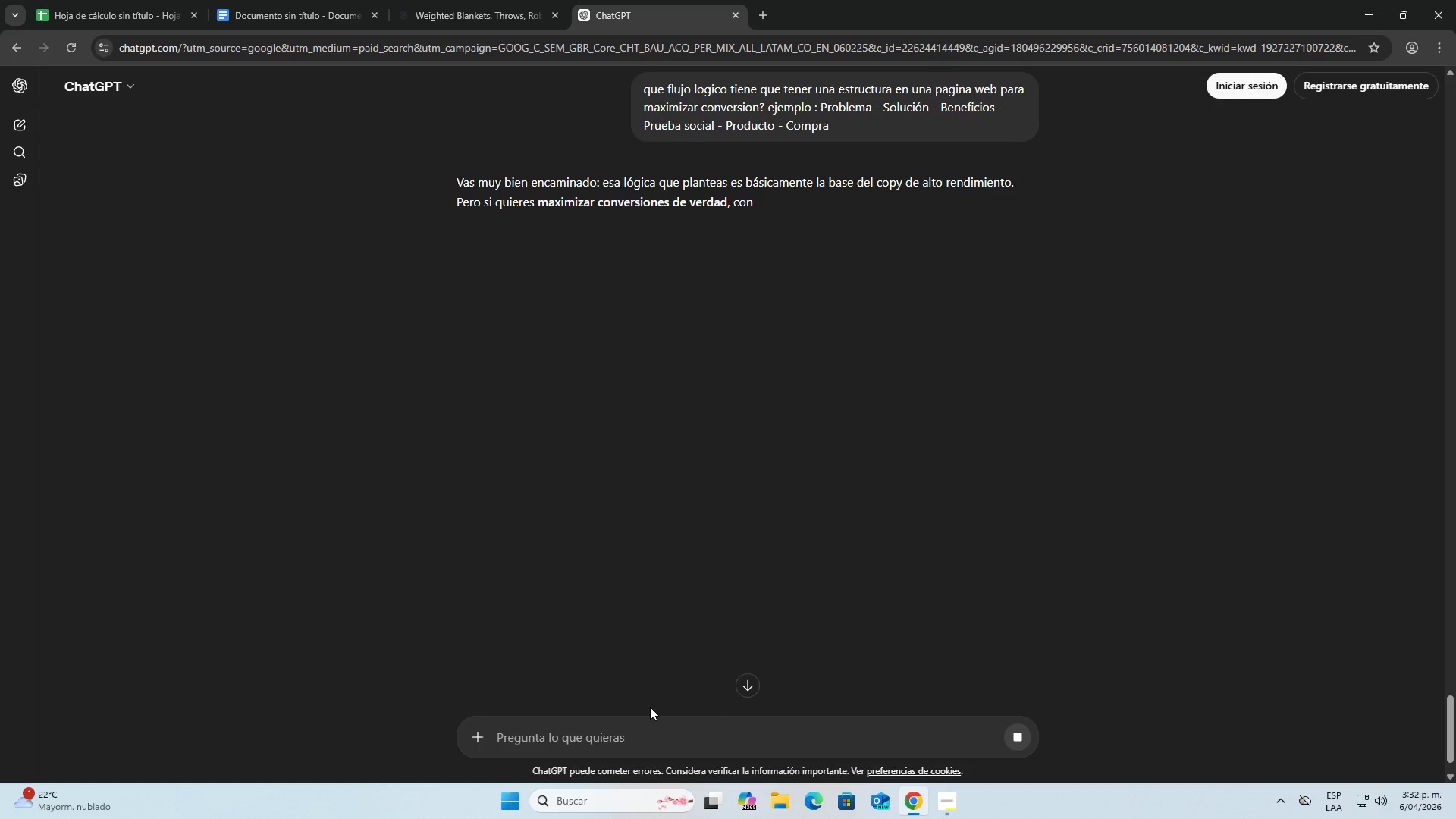 
left_click_drag(start_coordinate=[467, 191], to_coordinate=[539, 194])
 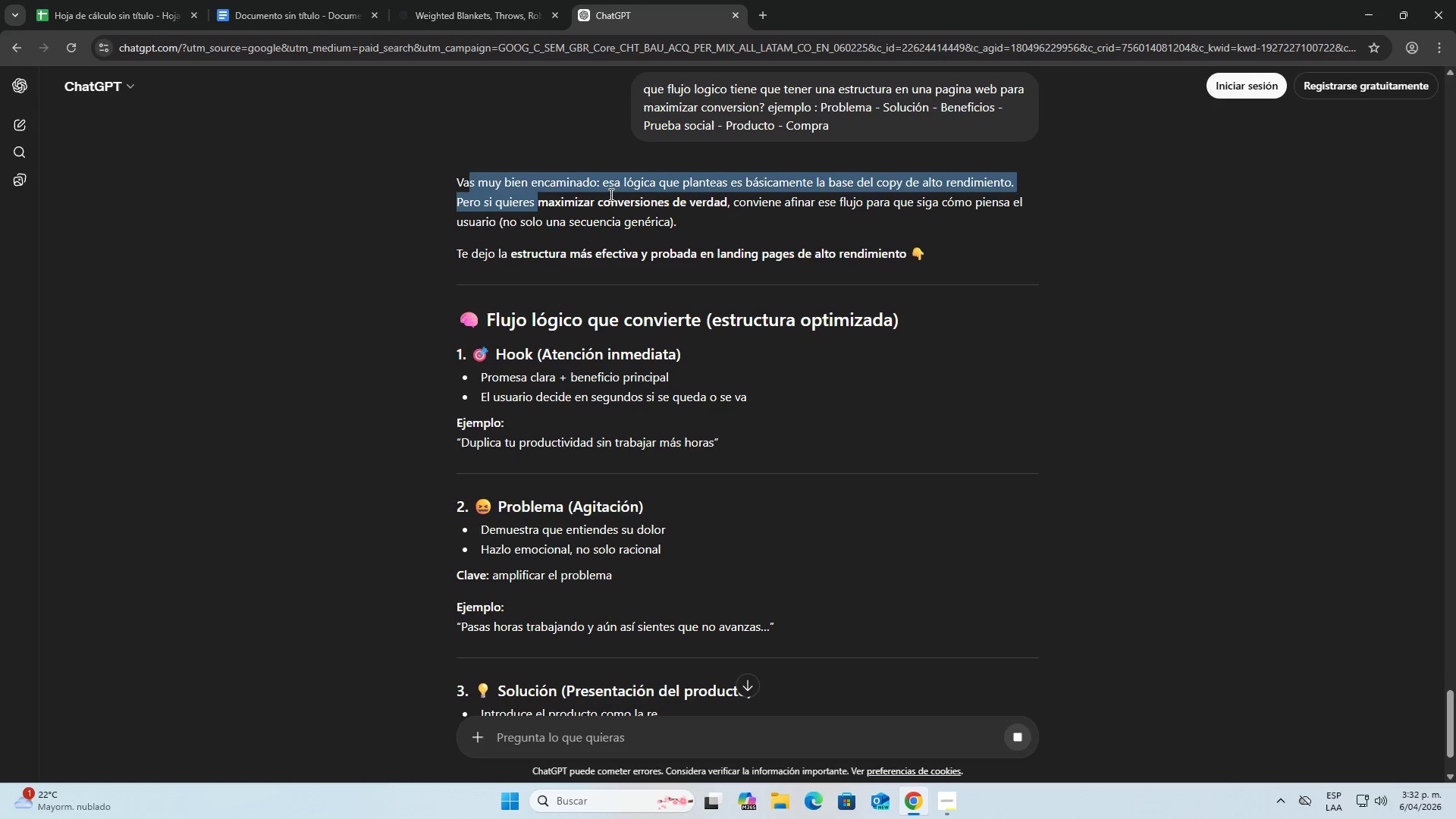 
double_click([692, 196])
 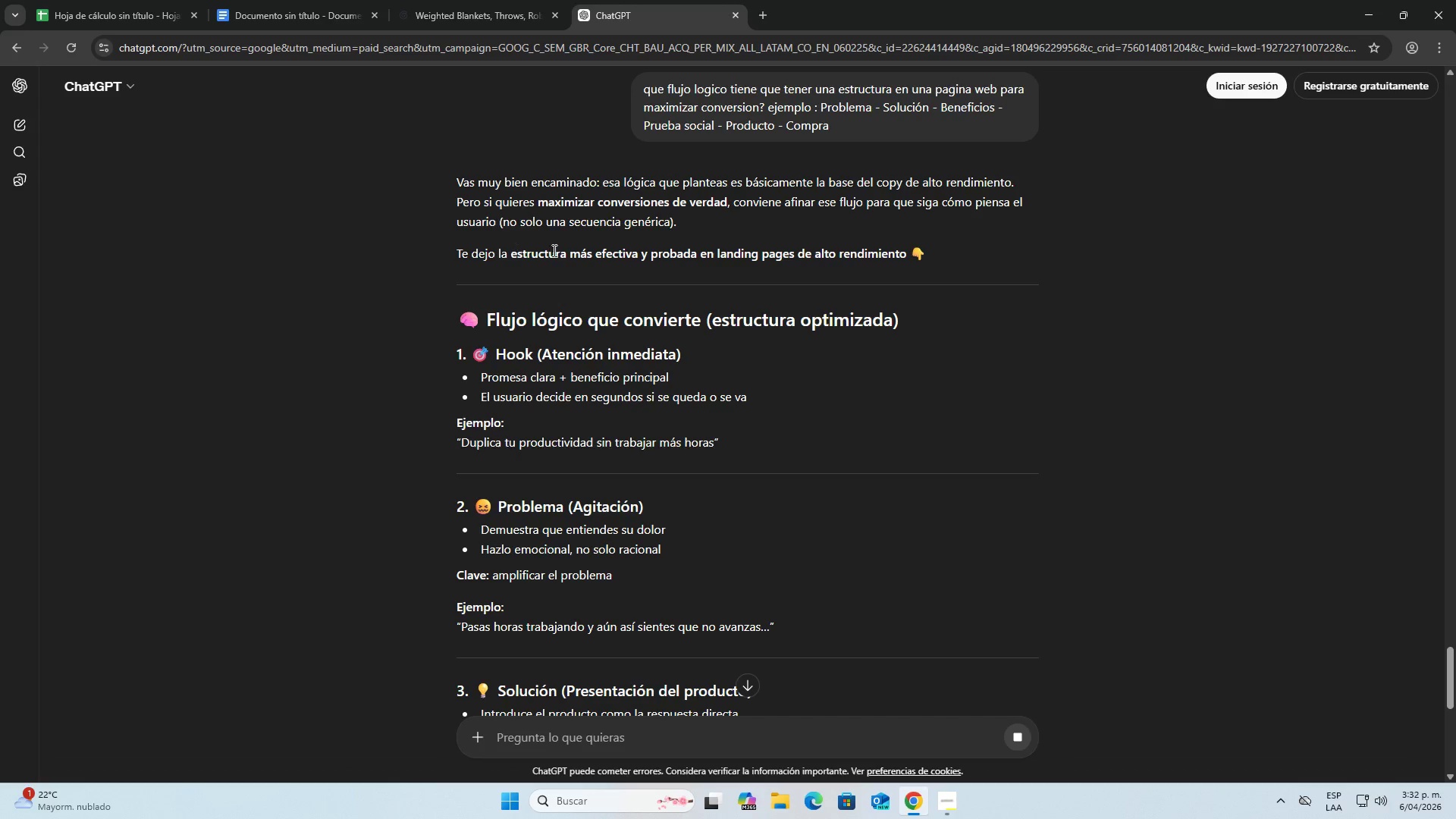 
scroll: coordinate [872, 271], scroll_direction: down, amount: 1.0
 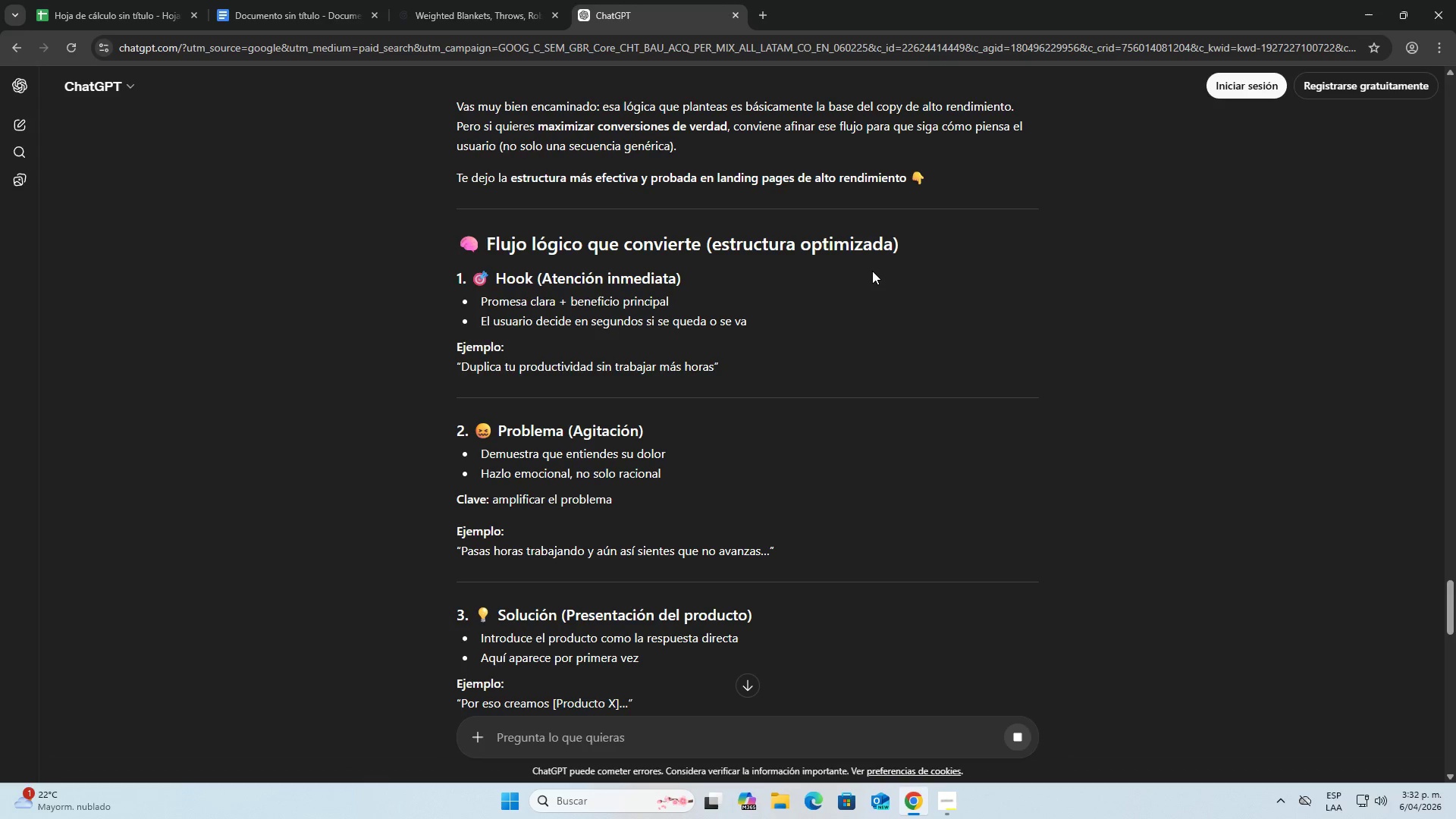 
wait(10.58)
 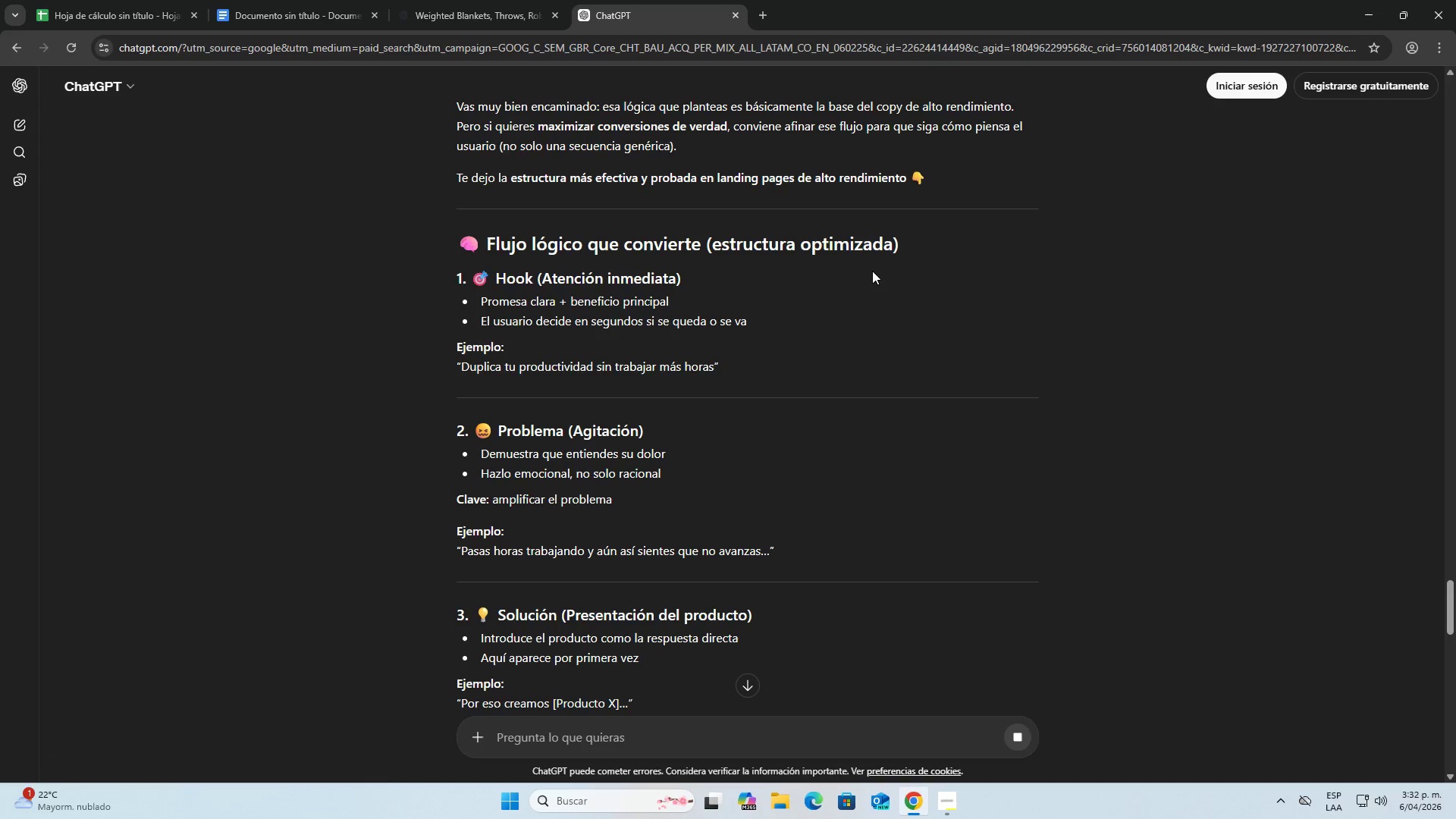 
scroll: coordinate [582, 416], scroll_direction: down, amount: 12.0
 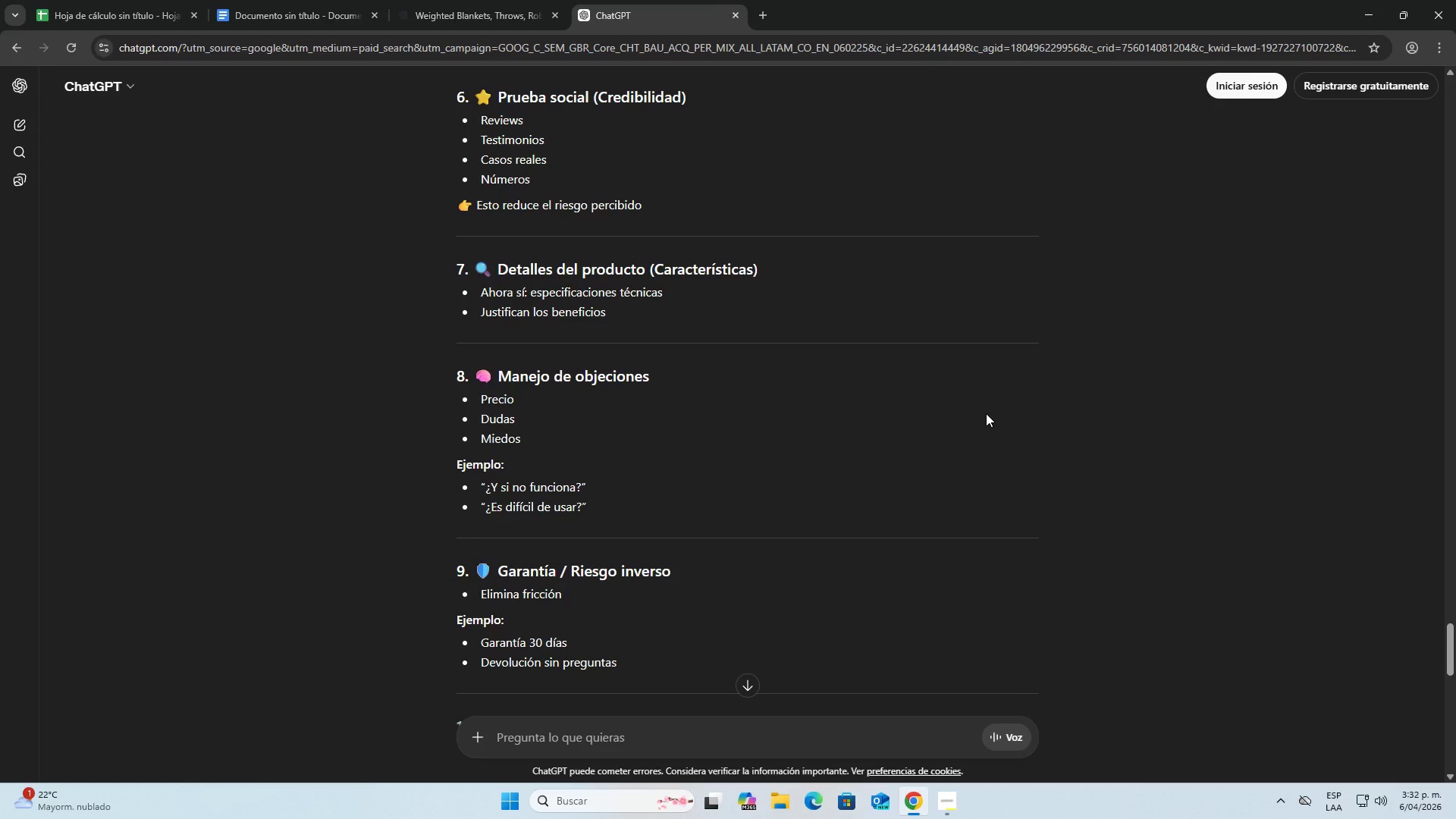 
scroll: coordinate [1007, 404], scroll_direction: up, amount: 3.0
 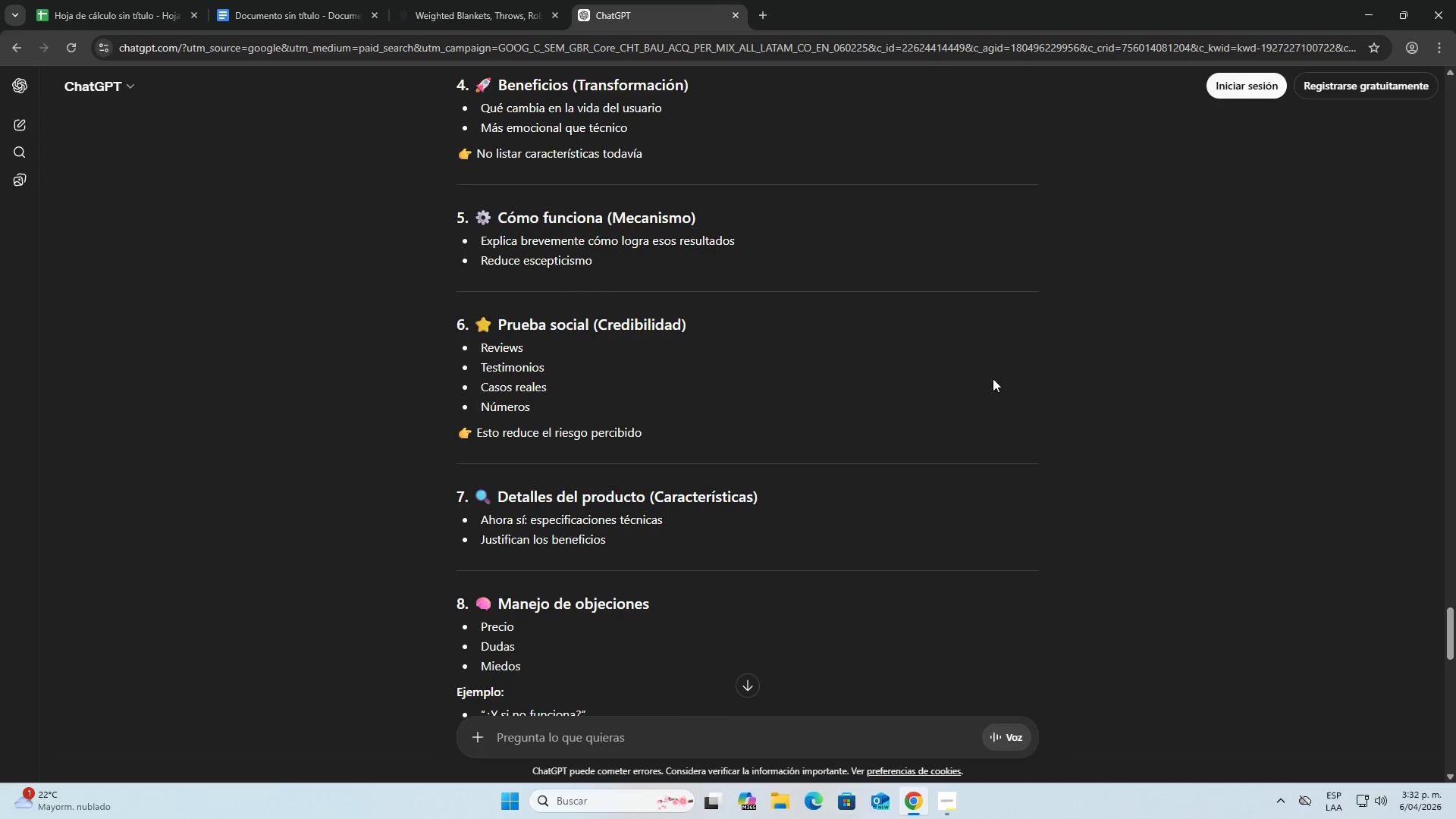 
left_click_drag(start_coordinate=[648, 238], to_coordinate=[710, 240])
 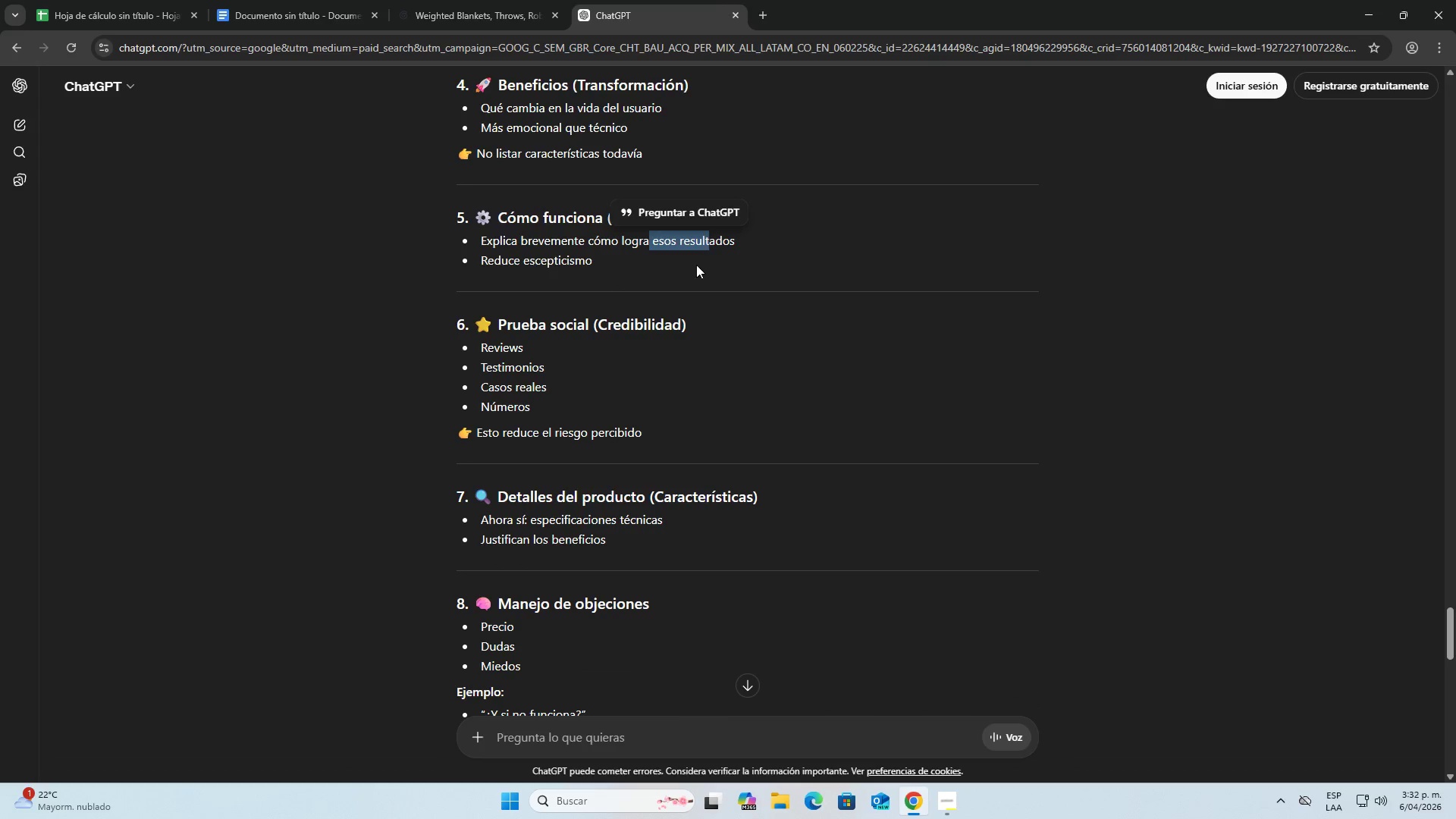 
left_click([693, 265])
 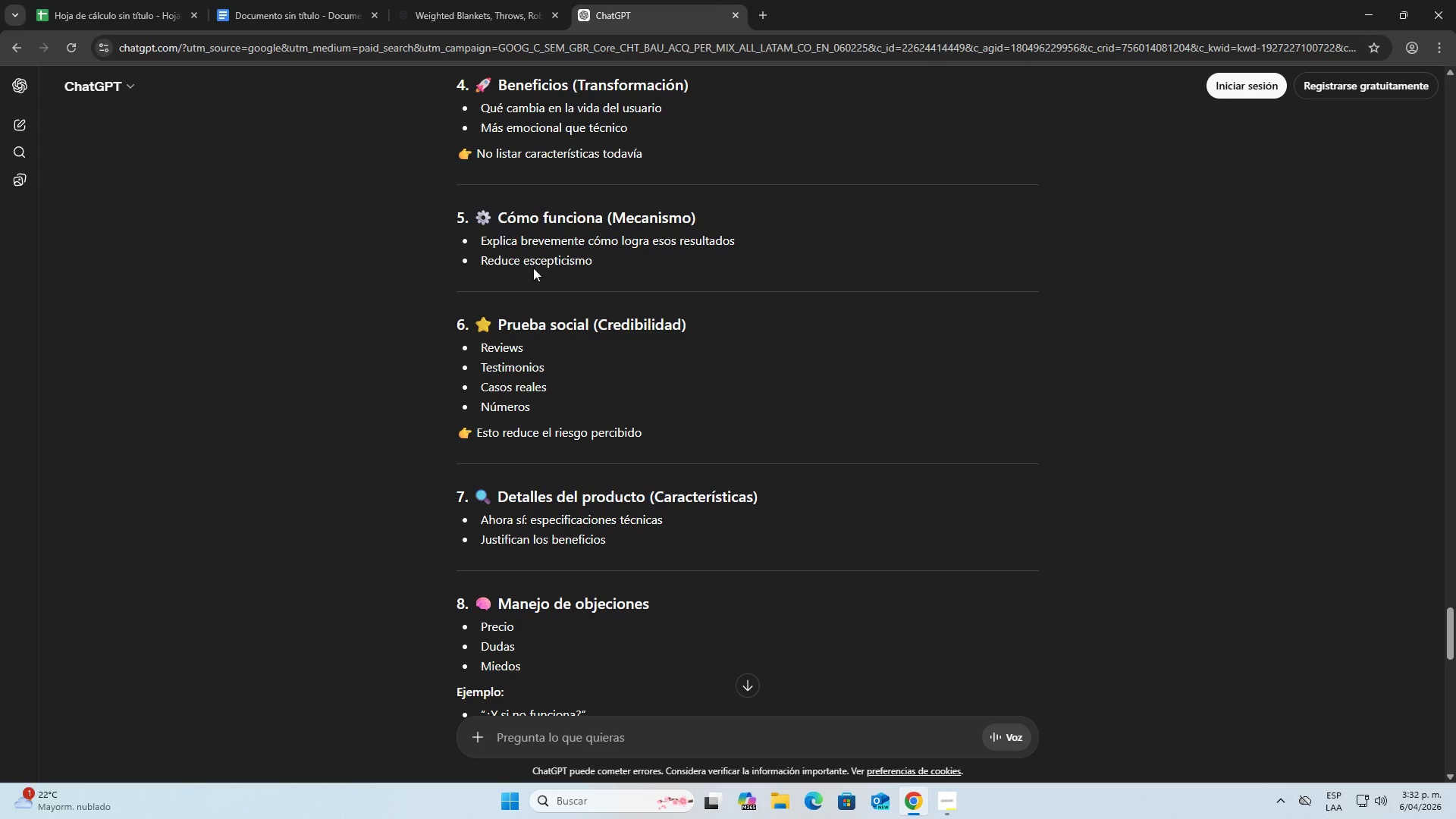 
left_click_drag(start_coordinate=[522, 262], to_coordinate=[604, 269])
 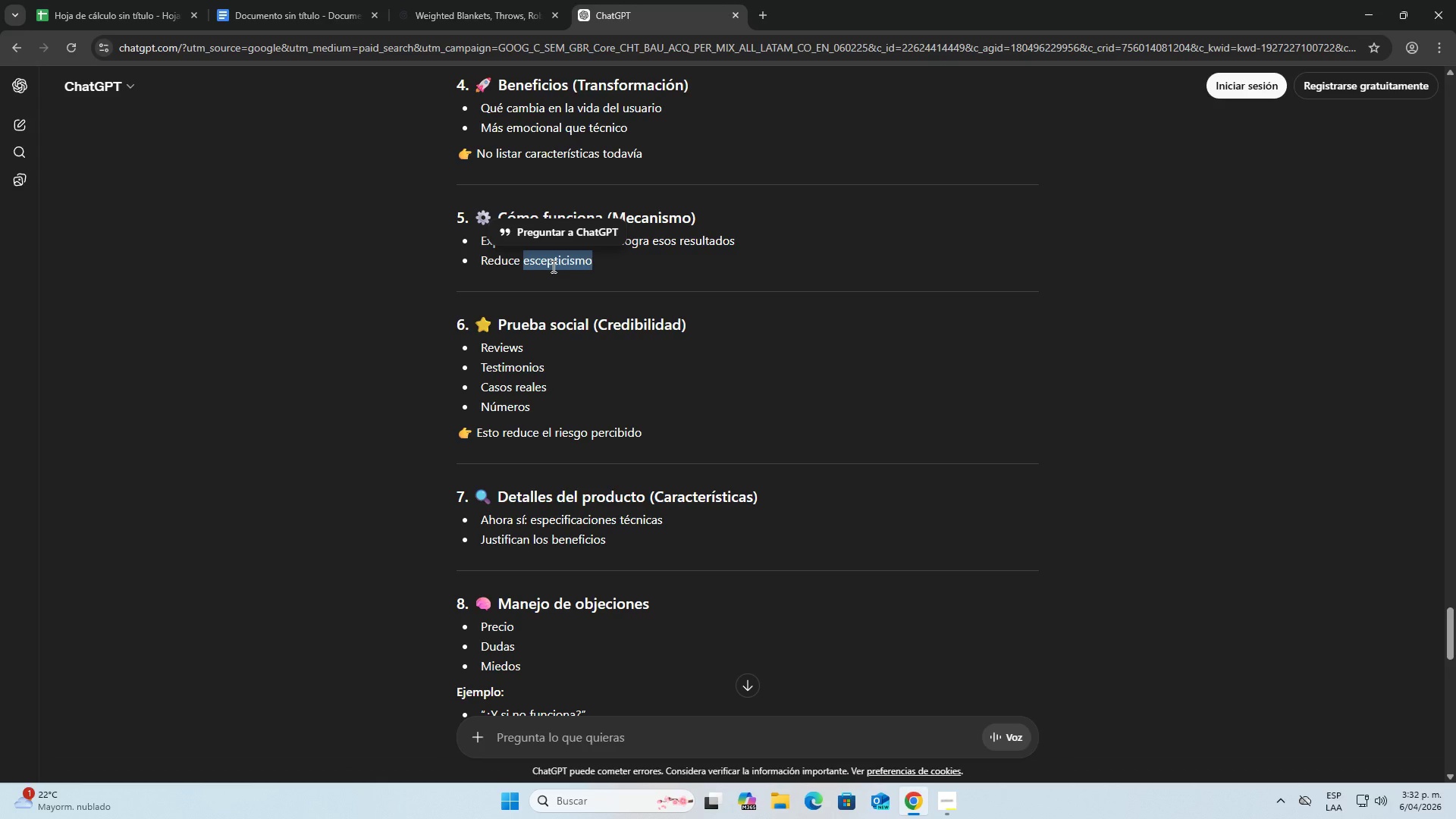 
left_click([932, 265])
 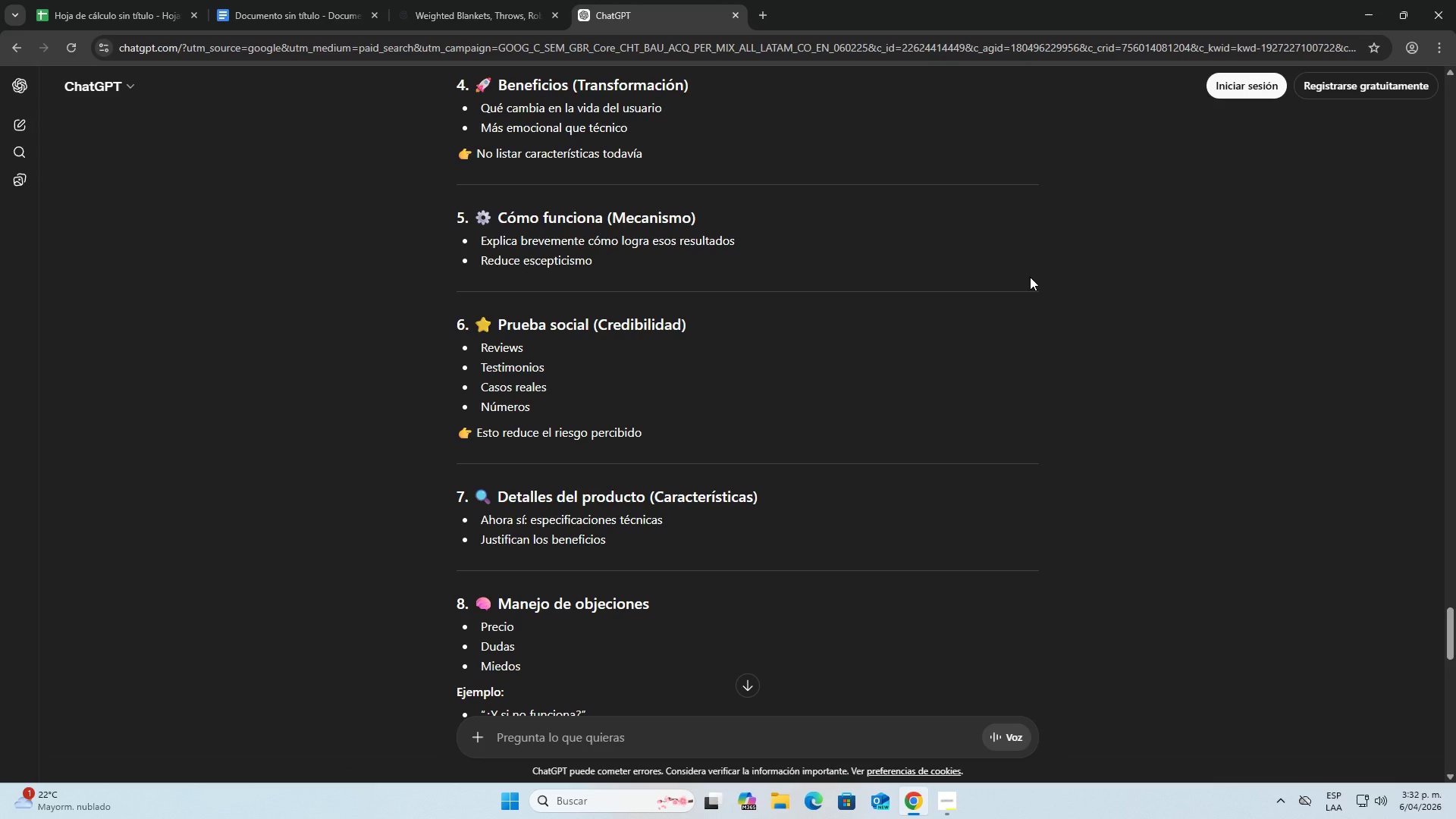 
scroll: coordinate [1037, 278], scroll_direction: down, amount: 5.0
 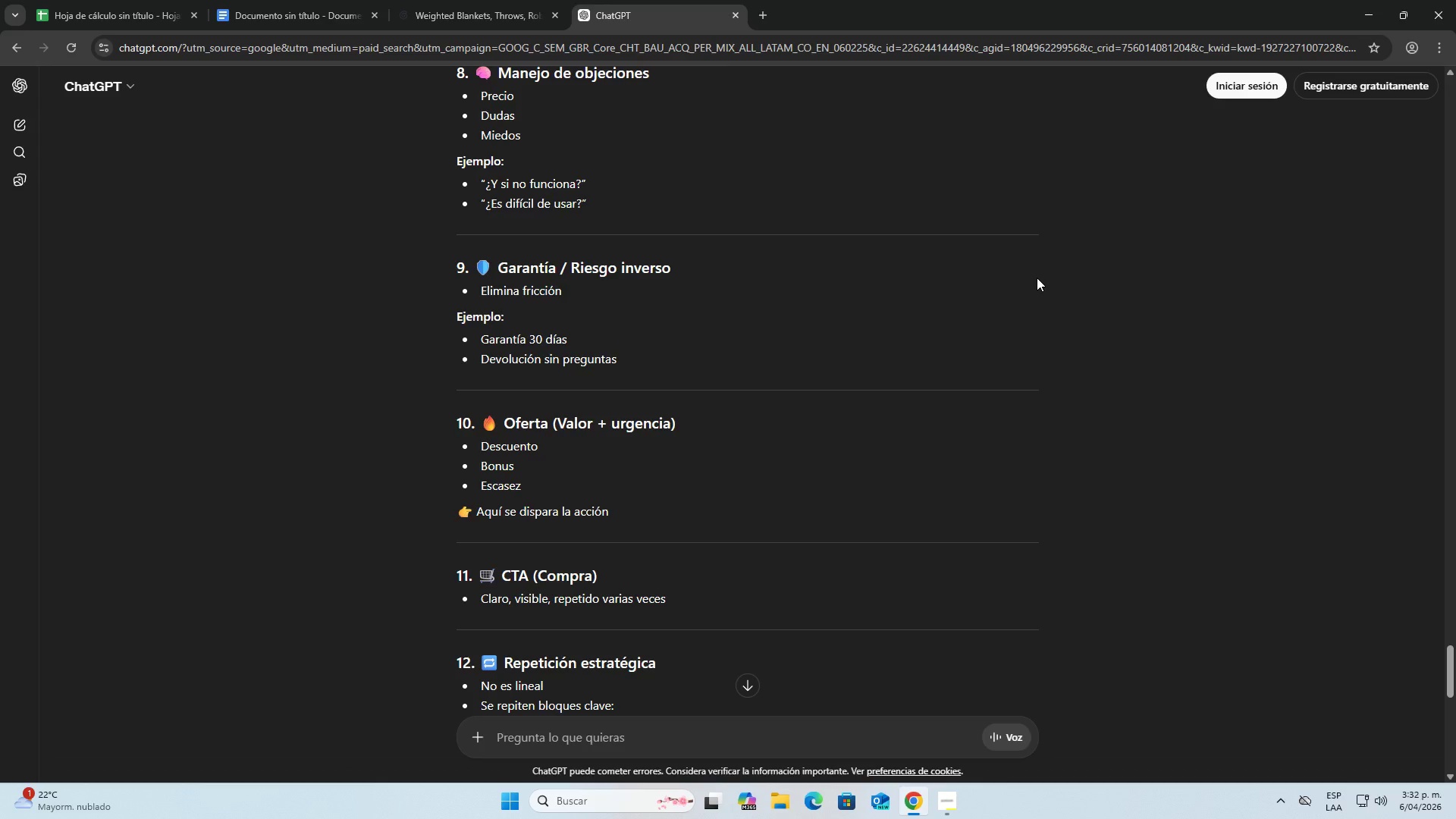 
scroll: coordinate [864, 322], scroll_direction: up, amount: 7.0
 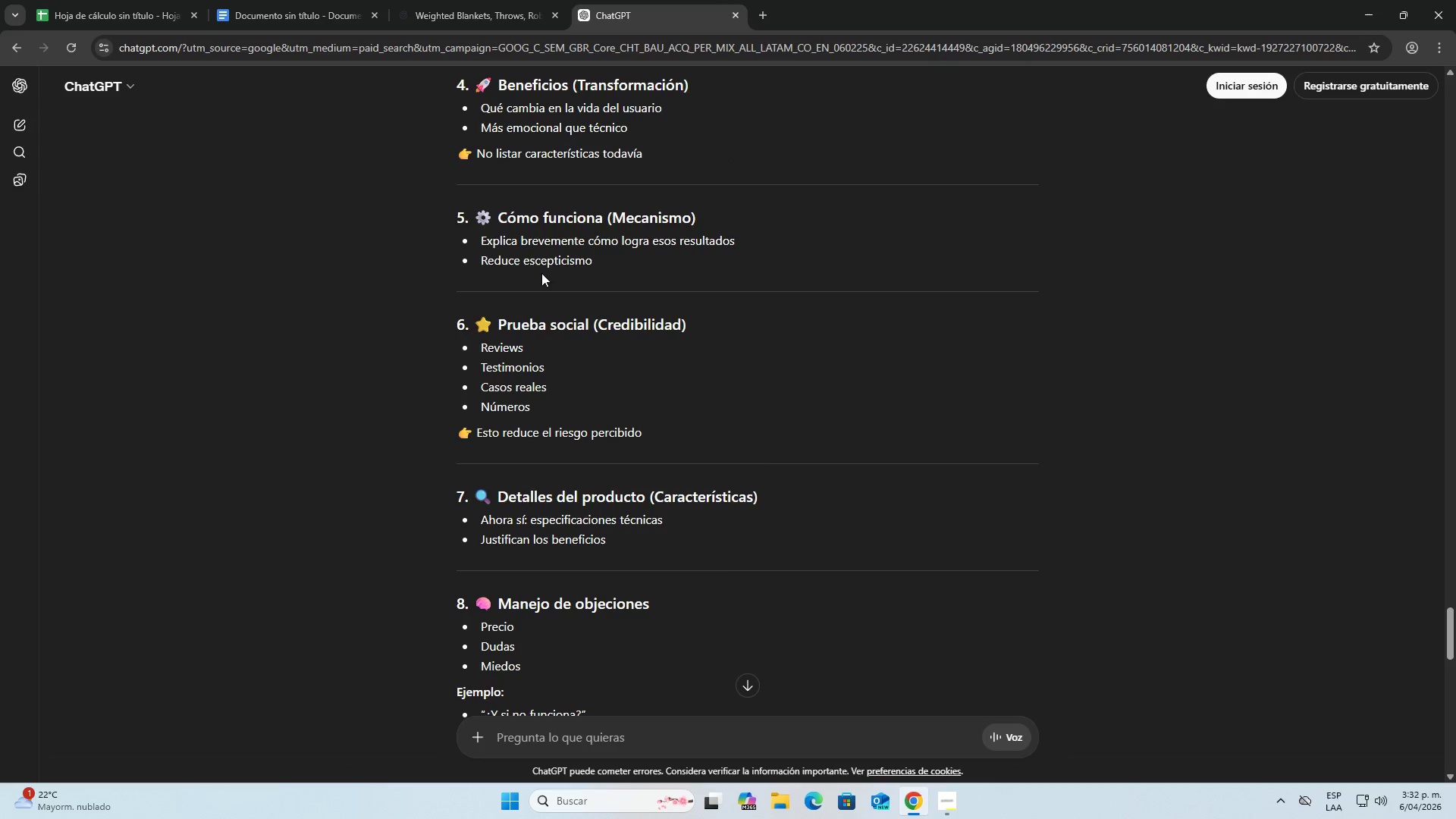 
scroll: coordinate [707, 392], scroll_direction: down, amount: 13.0
 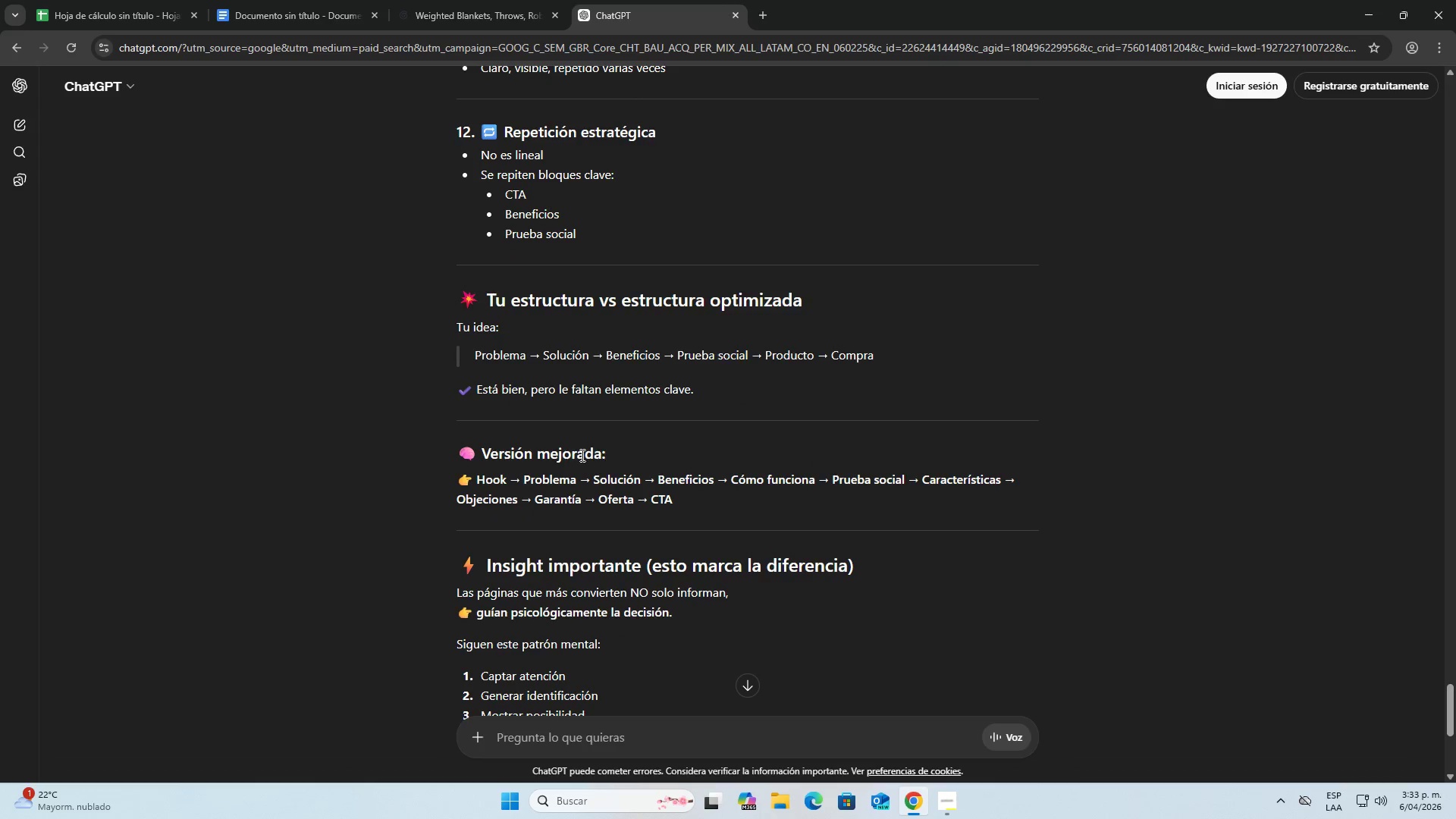 
left_click([486, 484])
 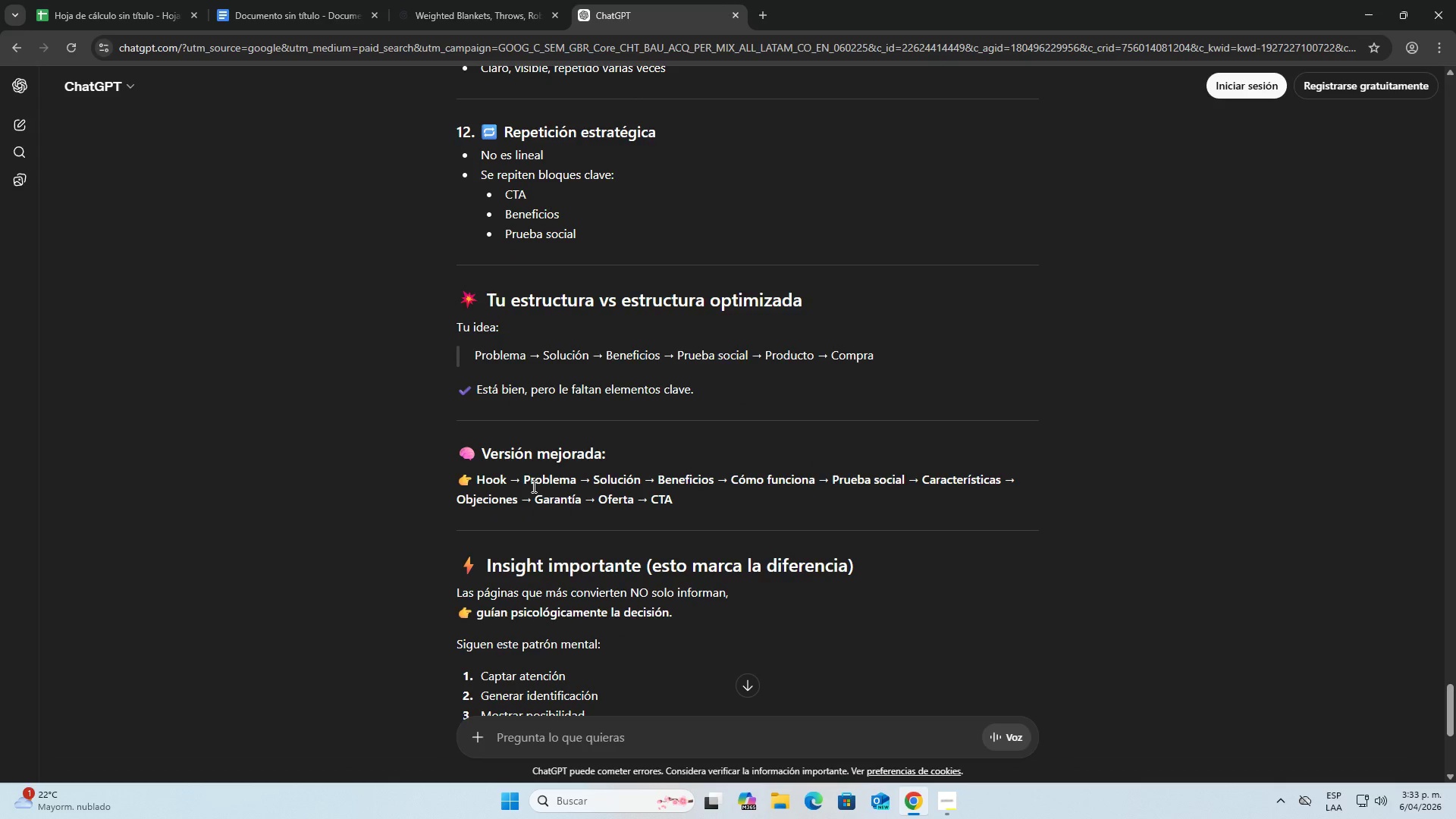 
left_click_drag(start_coordinate=[533, 485], to_coordinate=[567, 483])
 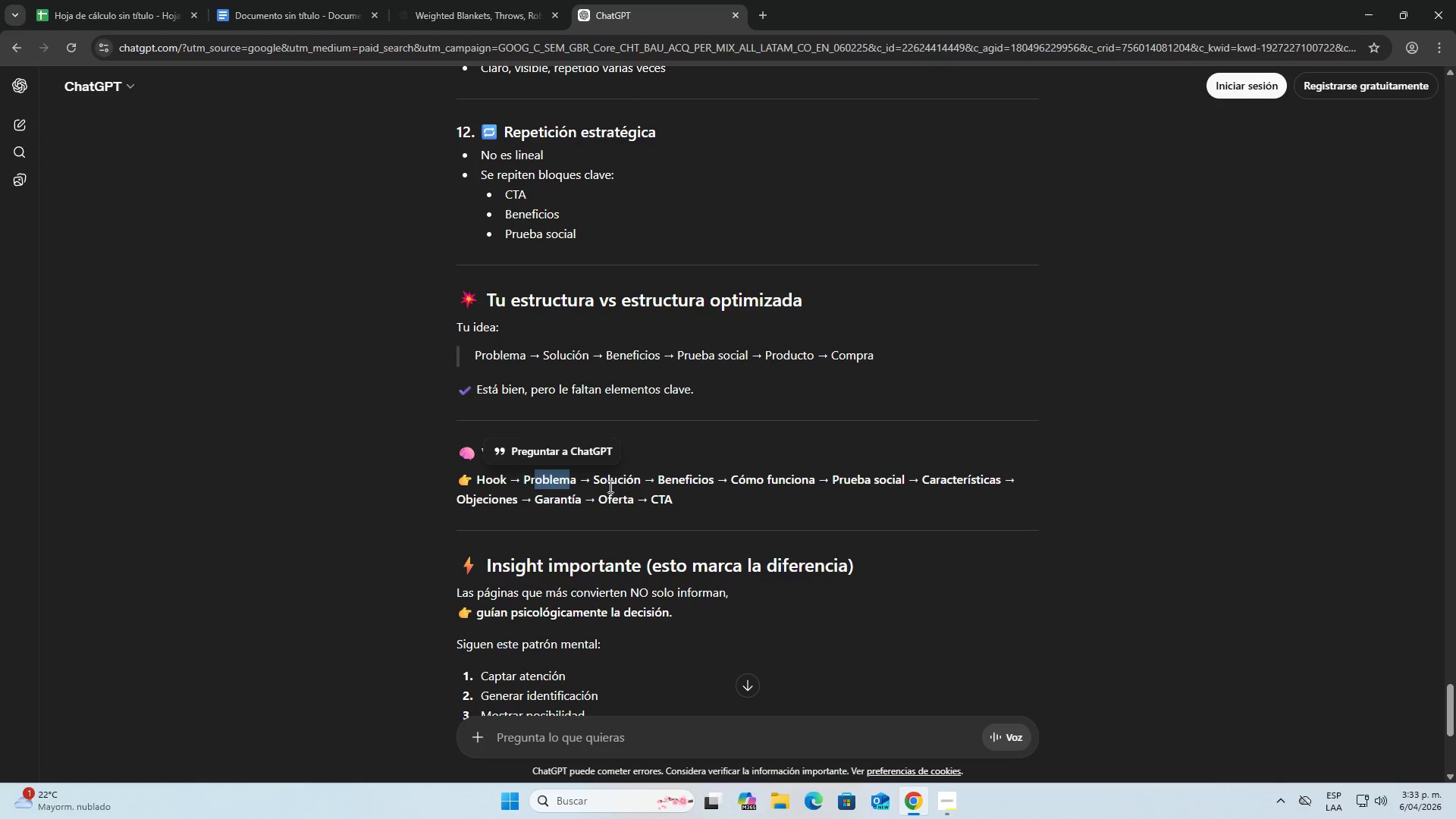 
left_click_drag(start_coordinate=[605, 484], to_coordinate=[629, 480])
 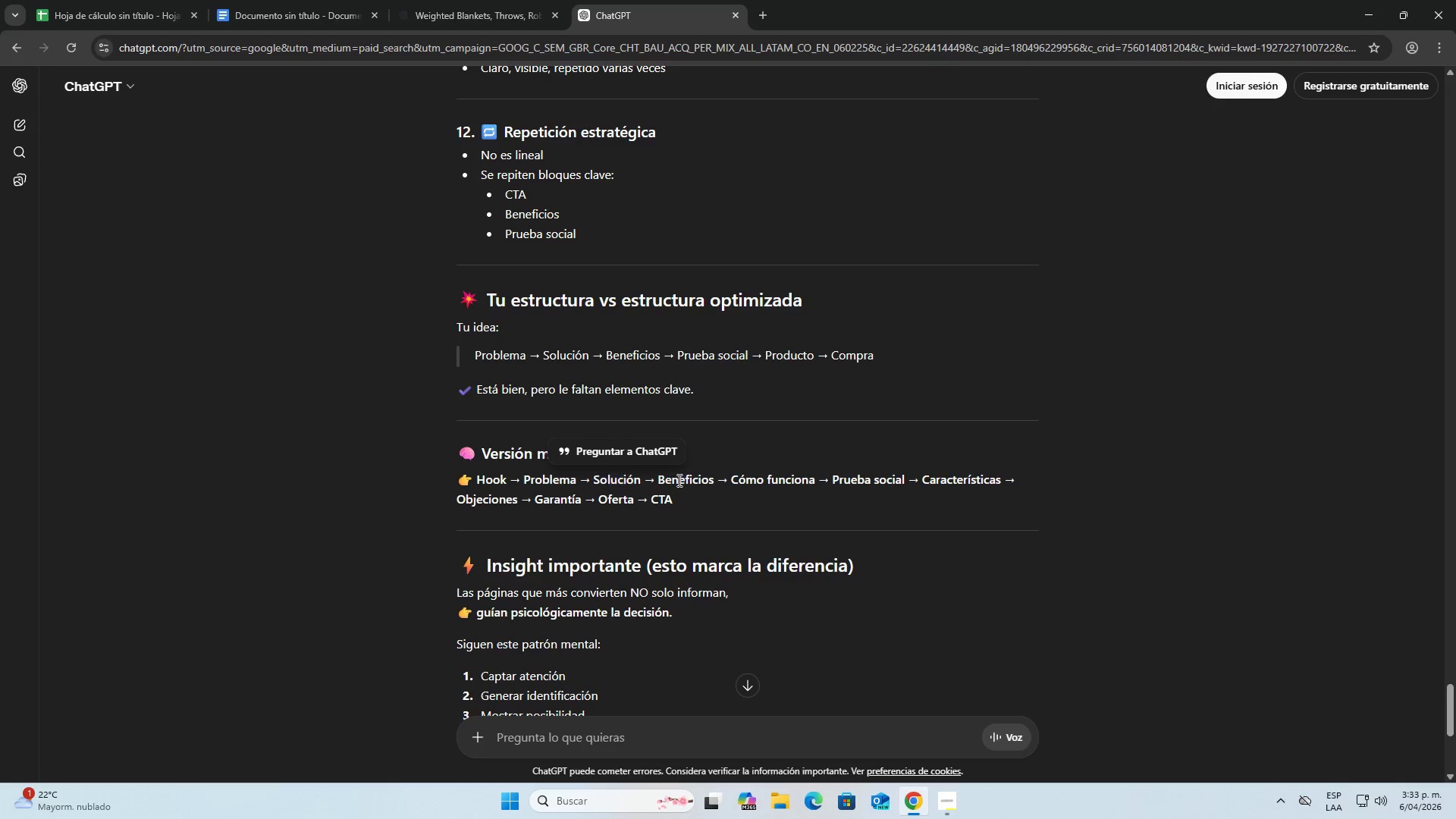 
left_click_drag(start_coordinate=[677, 480], to_coordinate=[686, 480])
 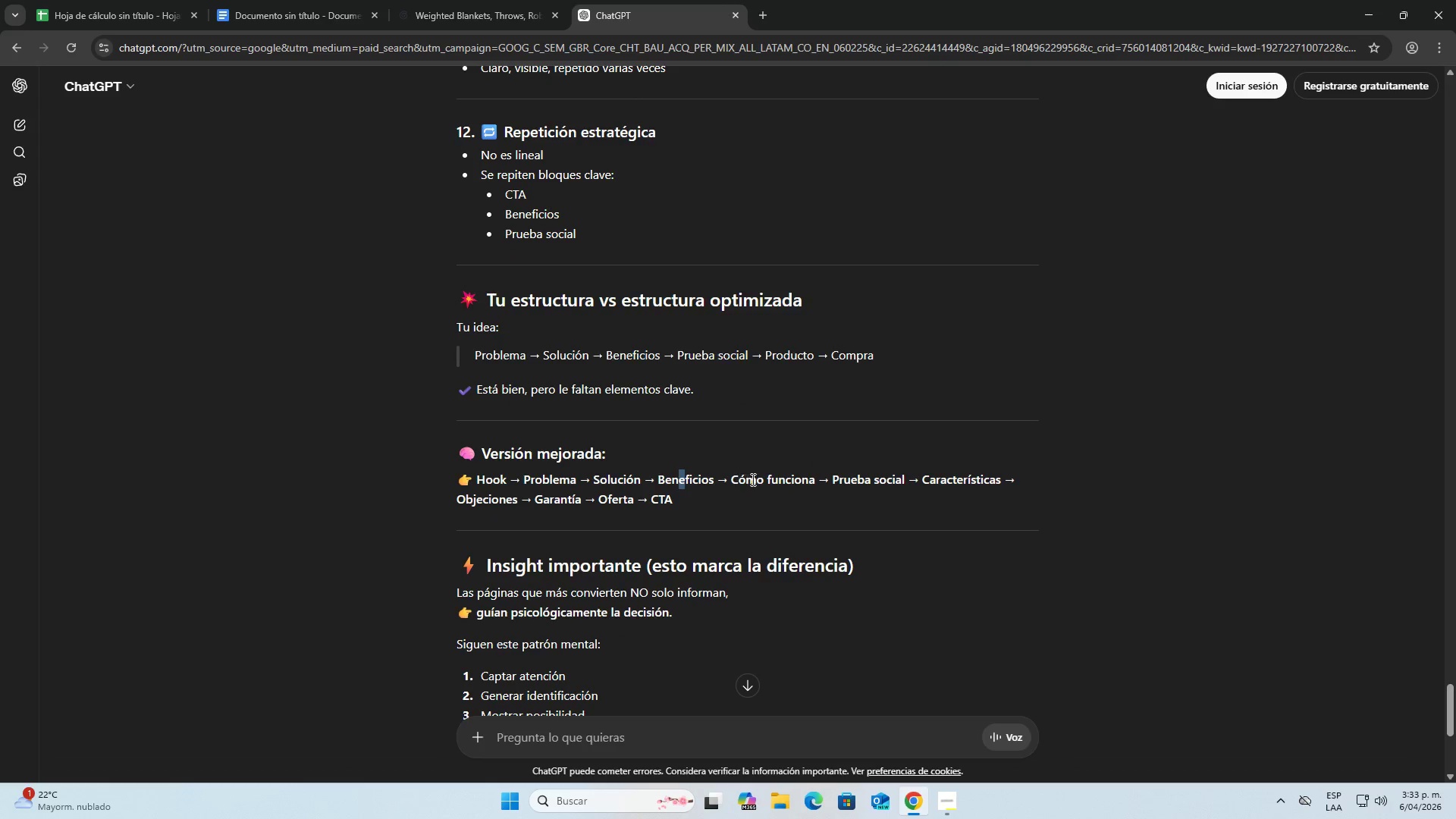 
left_click_drag(start_coordinate=[752, 479], to_coordinate=[794, 484])
 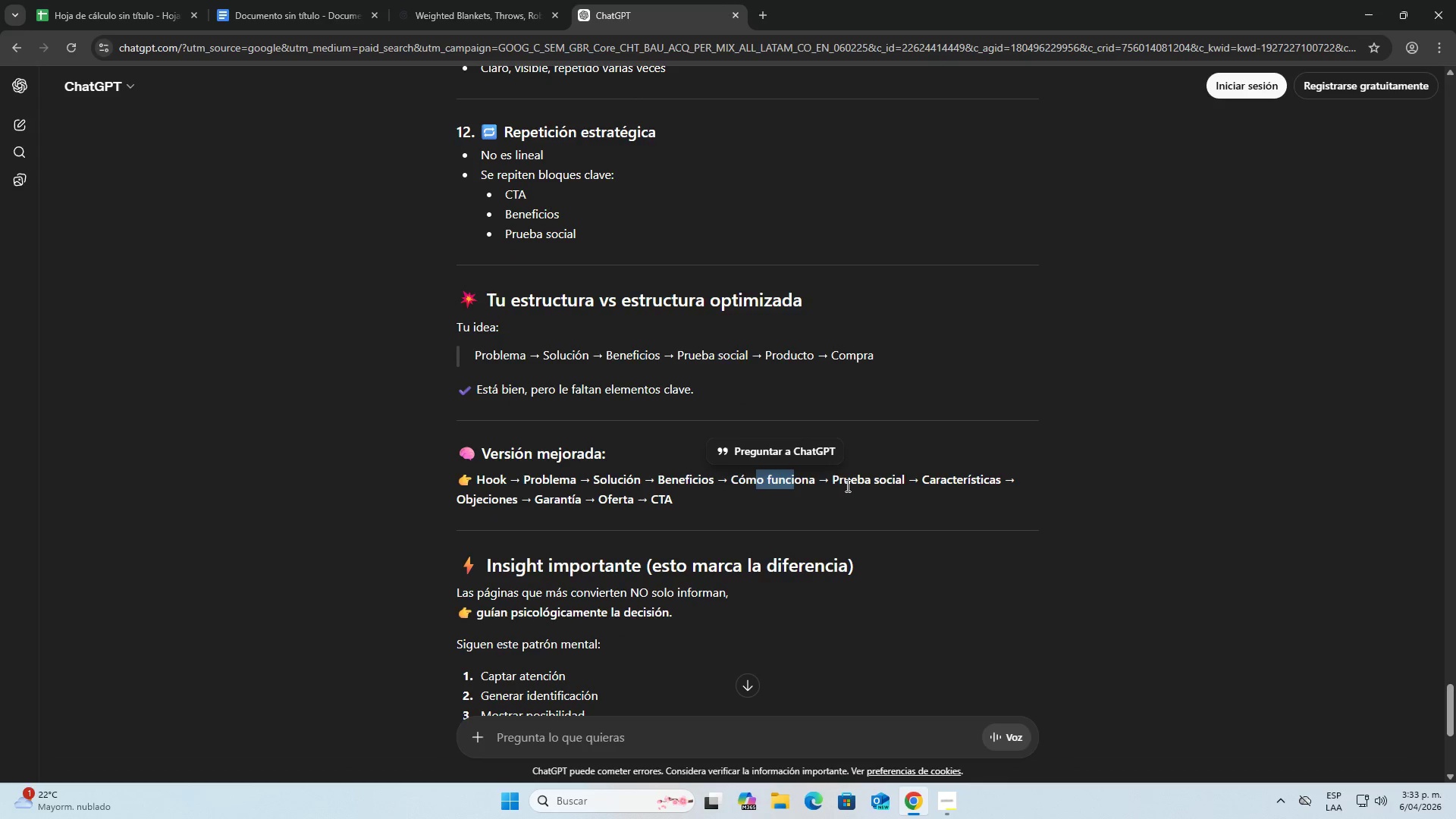 
left_click_drag(start_coordinate=[848, 485], to_coordinate=[886, 485])
 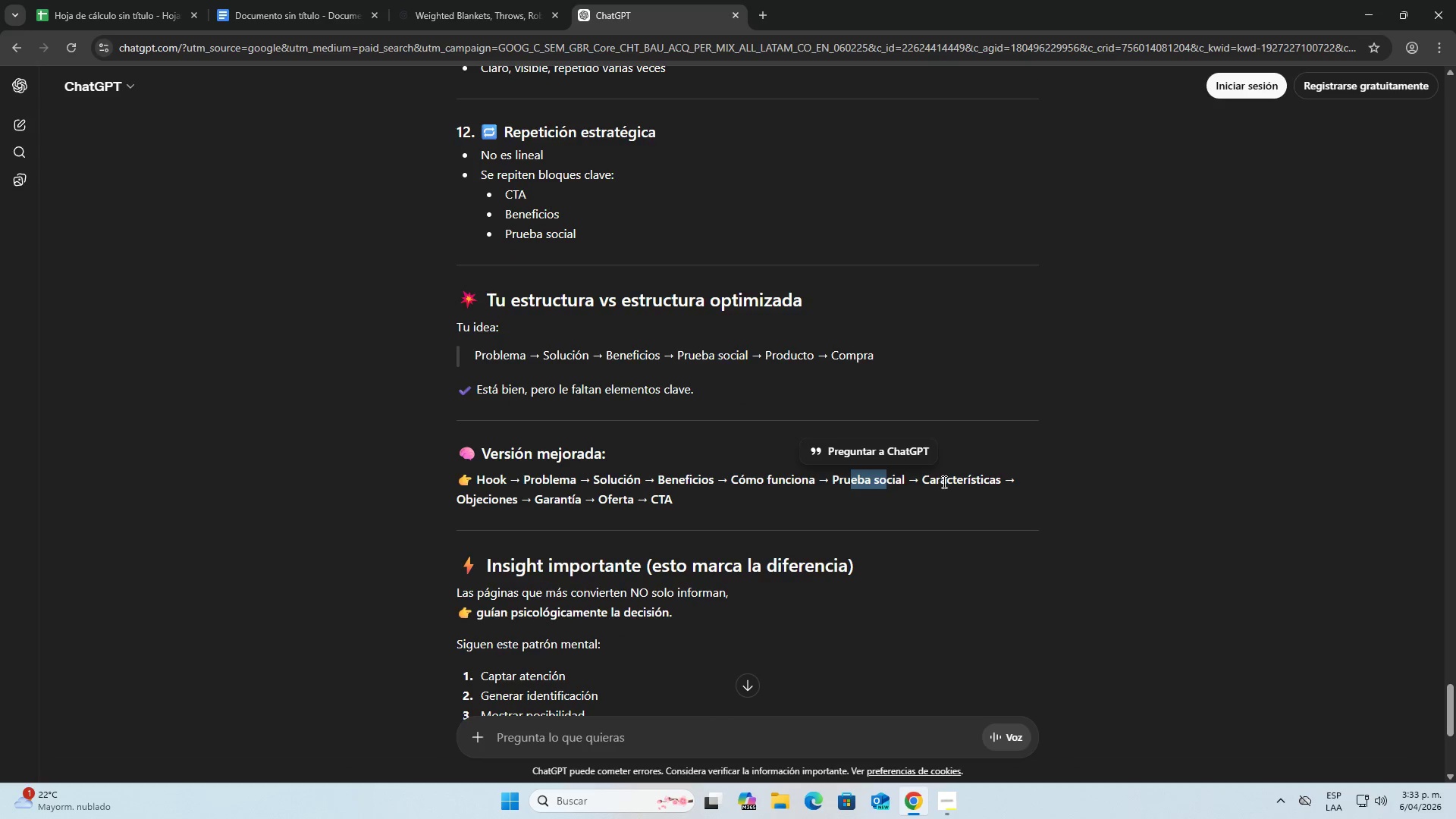 
left_click_drag(start_coordinate=[941, 476], to_coordinate=[995, 478])
 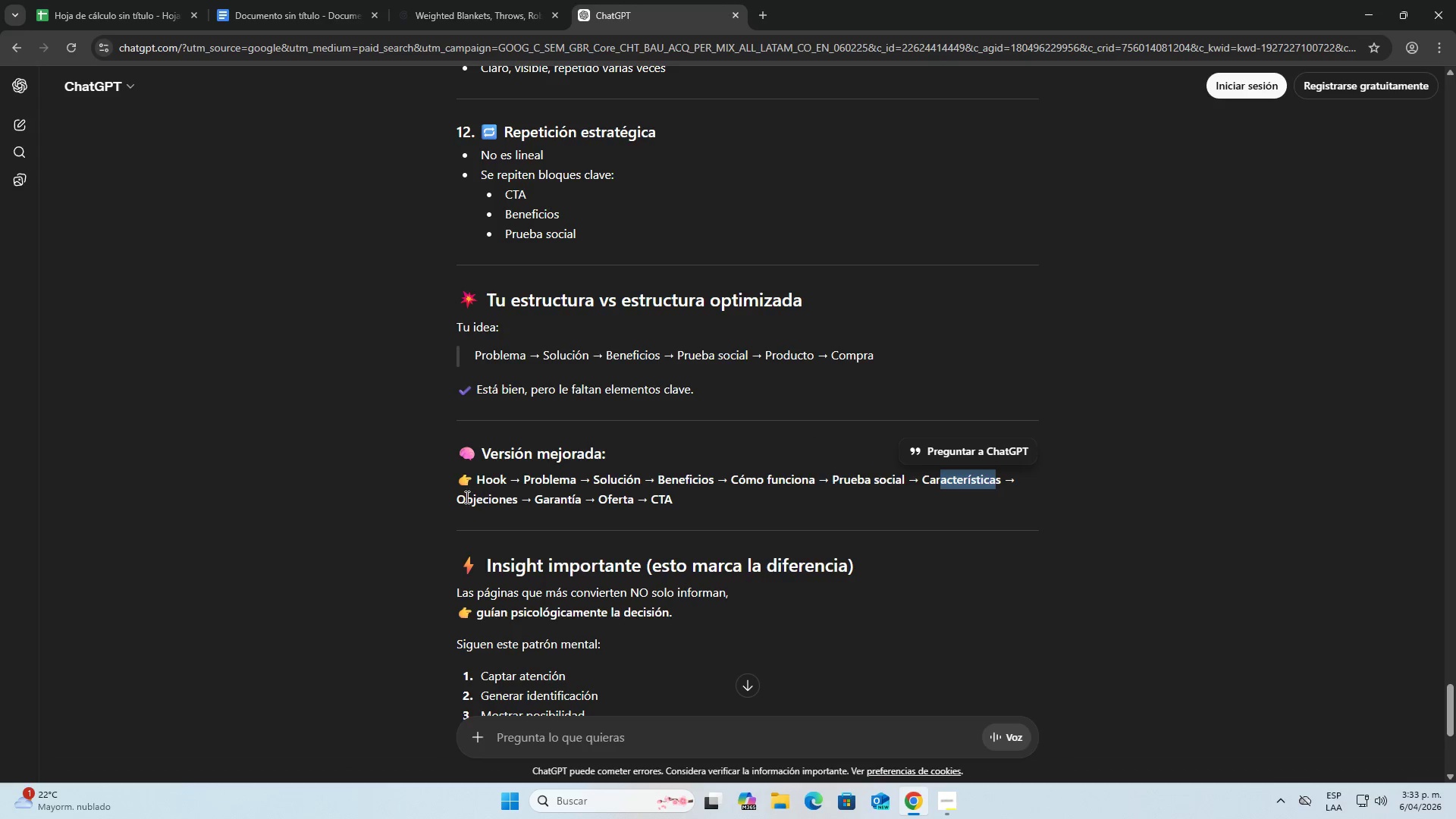 
left_click_drag(start_coordinate=[466, 497], to_coordinate=[528, 504])
 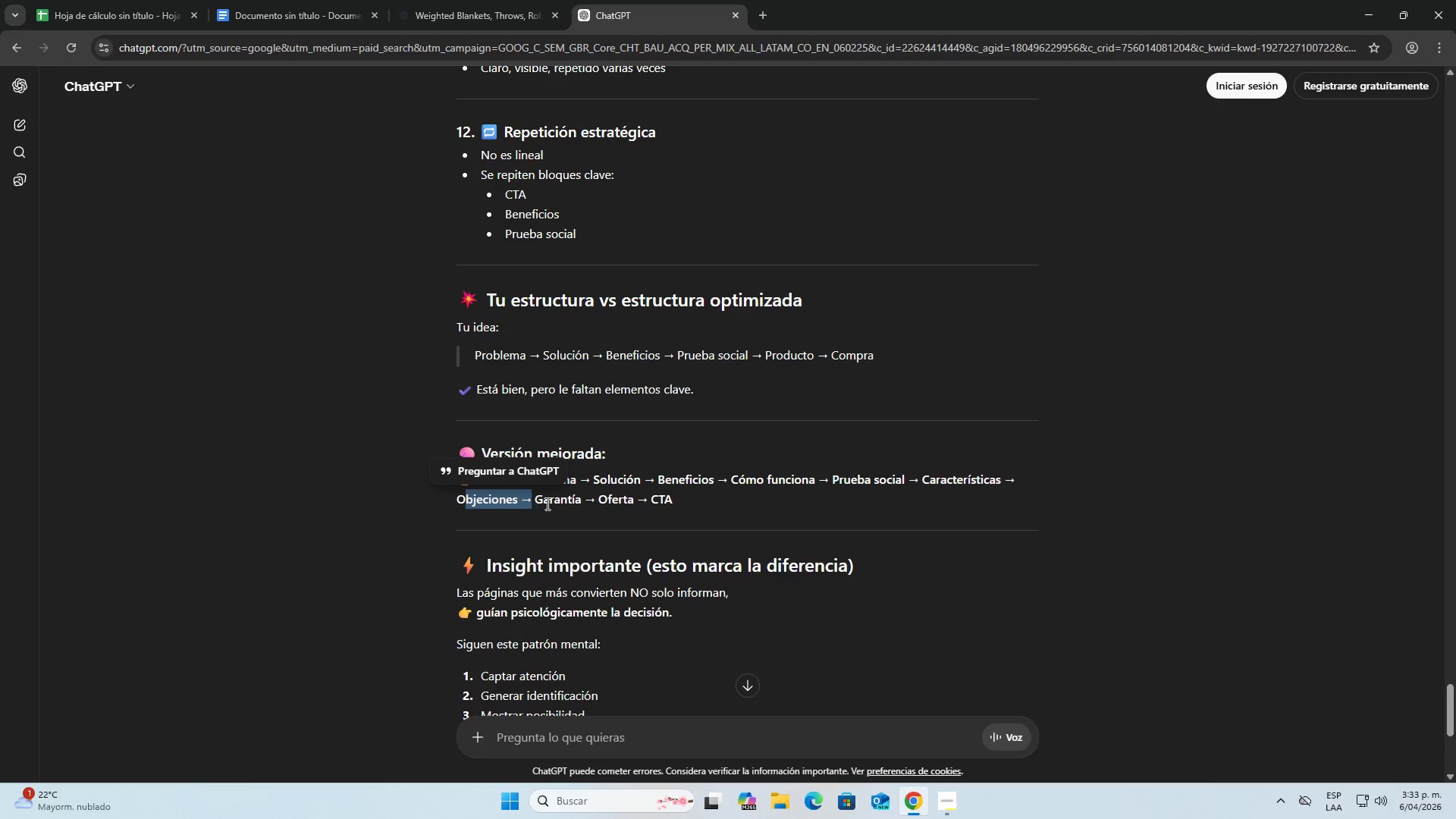 
left_click_drag(start_coordinate=[548, 503], to_coordinate=[584, 501])
 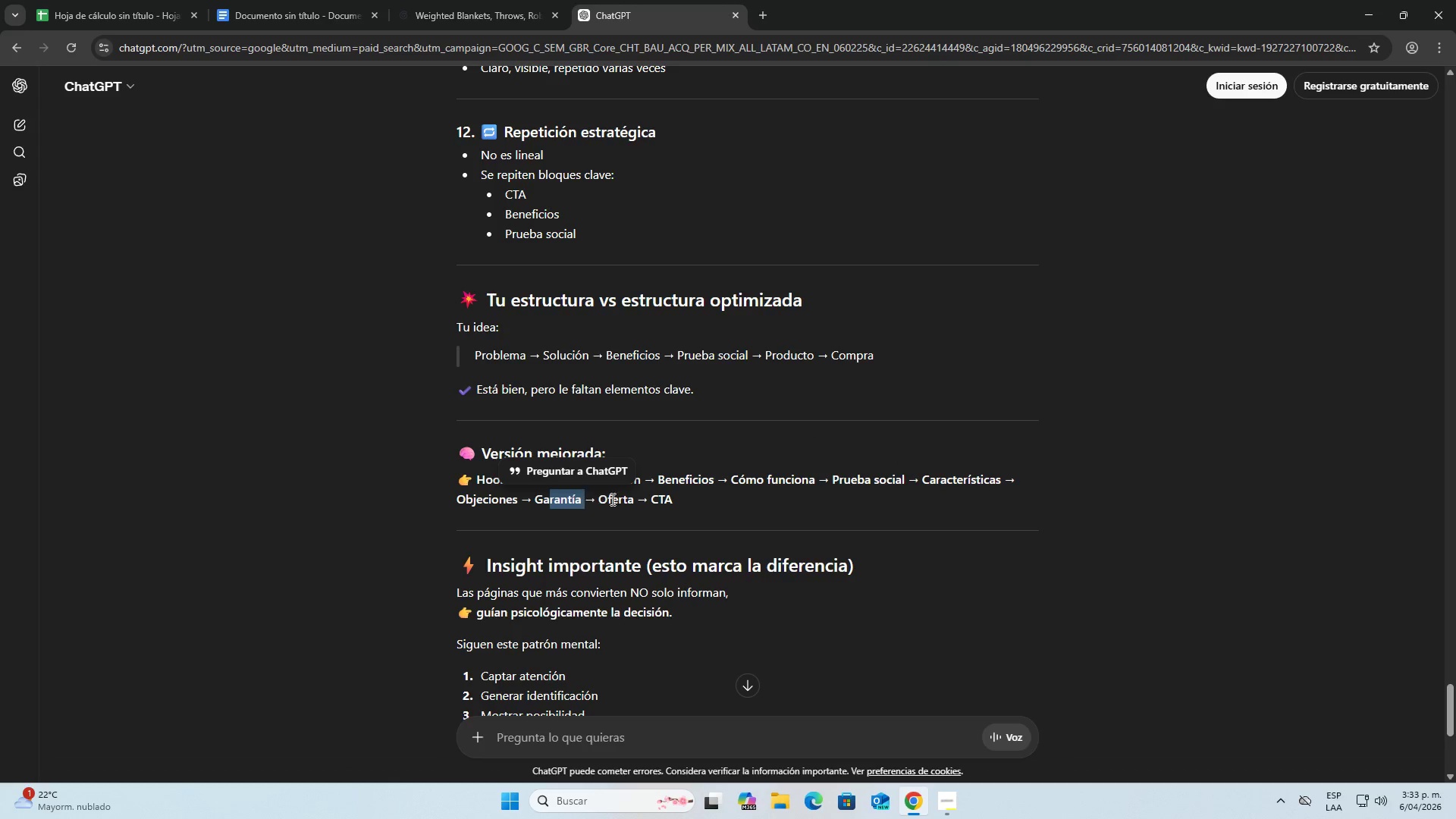 
left_click_drag(start_coordinate=[622, 499], to_coordinate=[632, 499])
 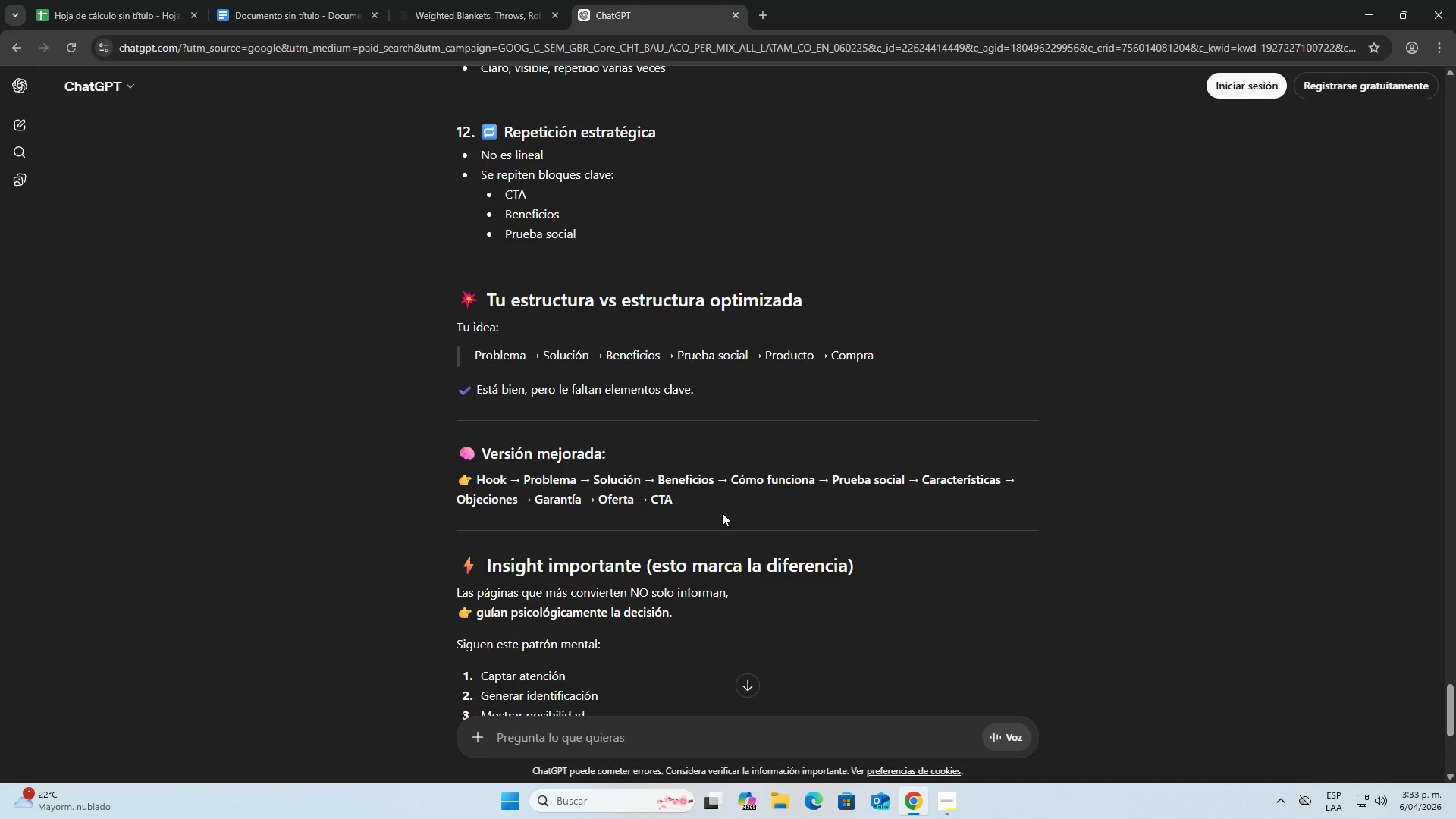 
left_click([706, 502])
 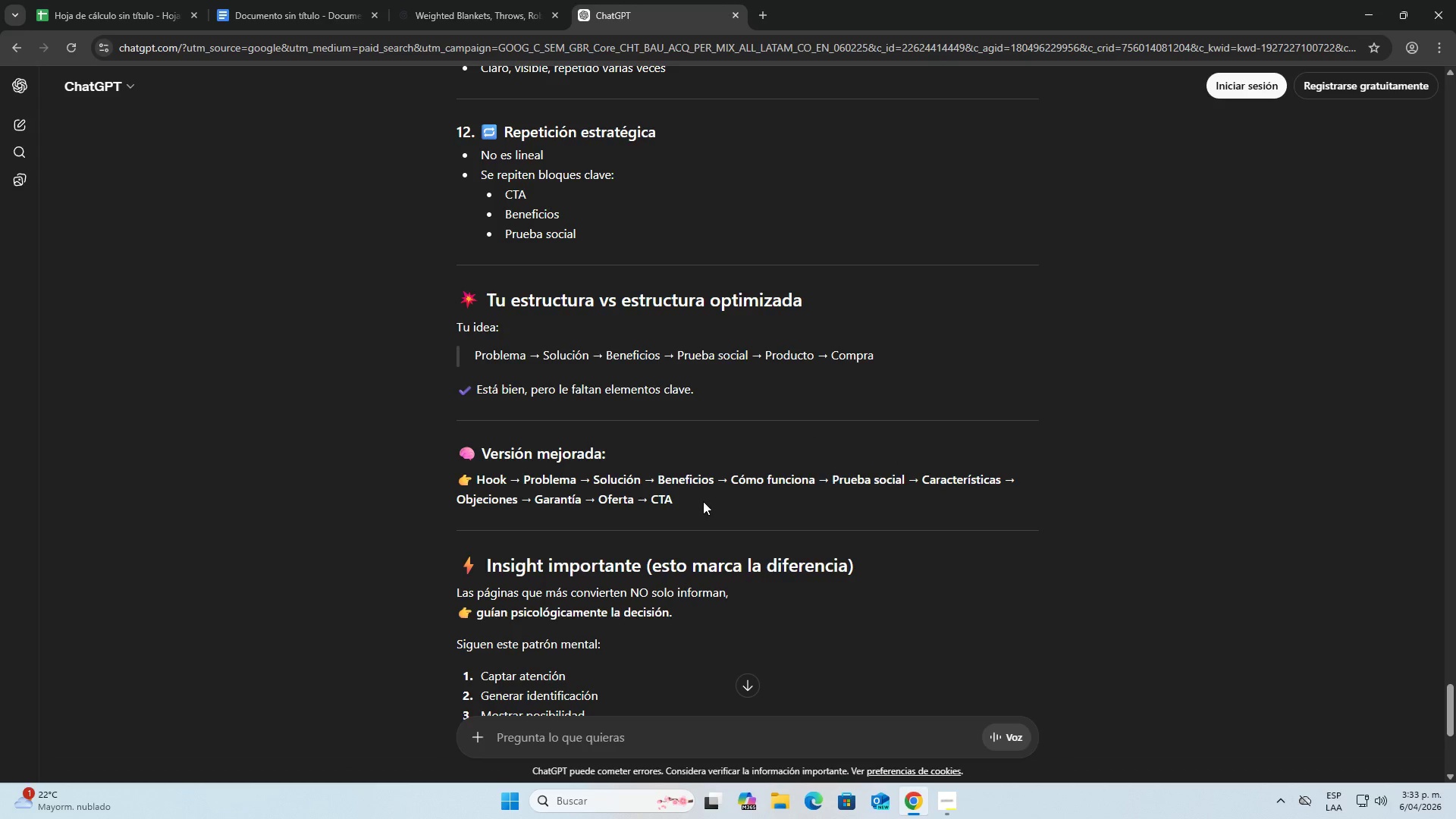 
left_click_drag(start_coordinate=[698, 501], to_coordinate=[669, 496])
 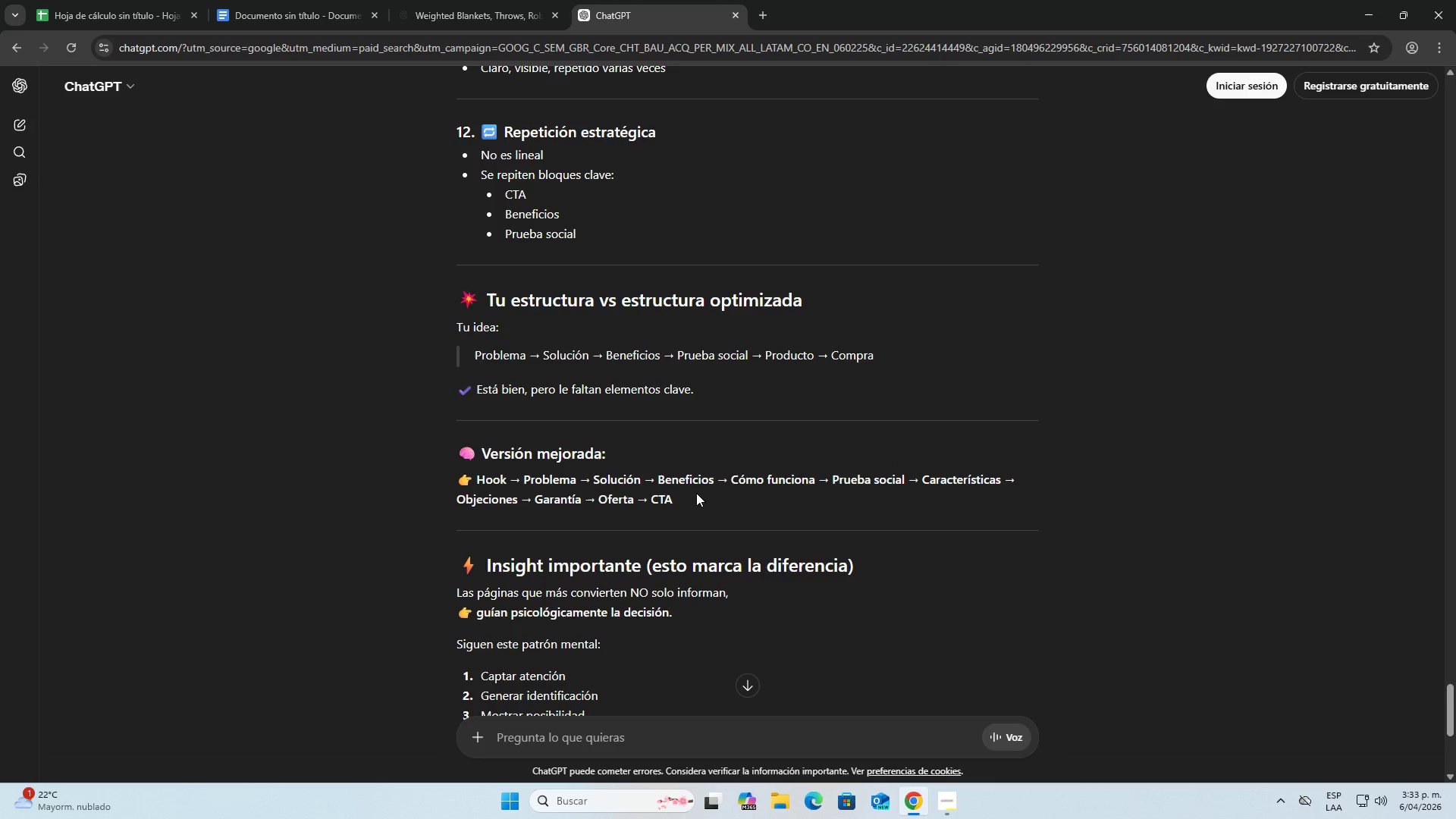 
left_click([705, 493])
 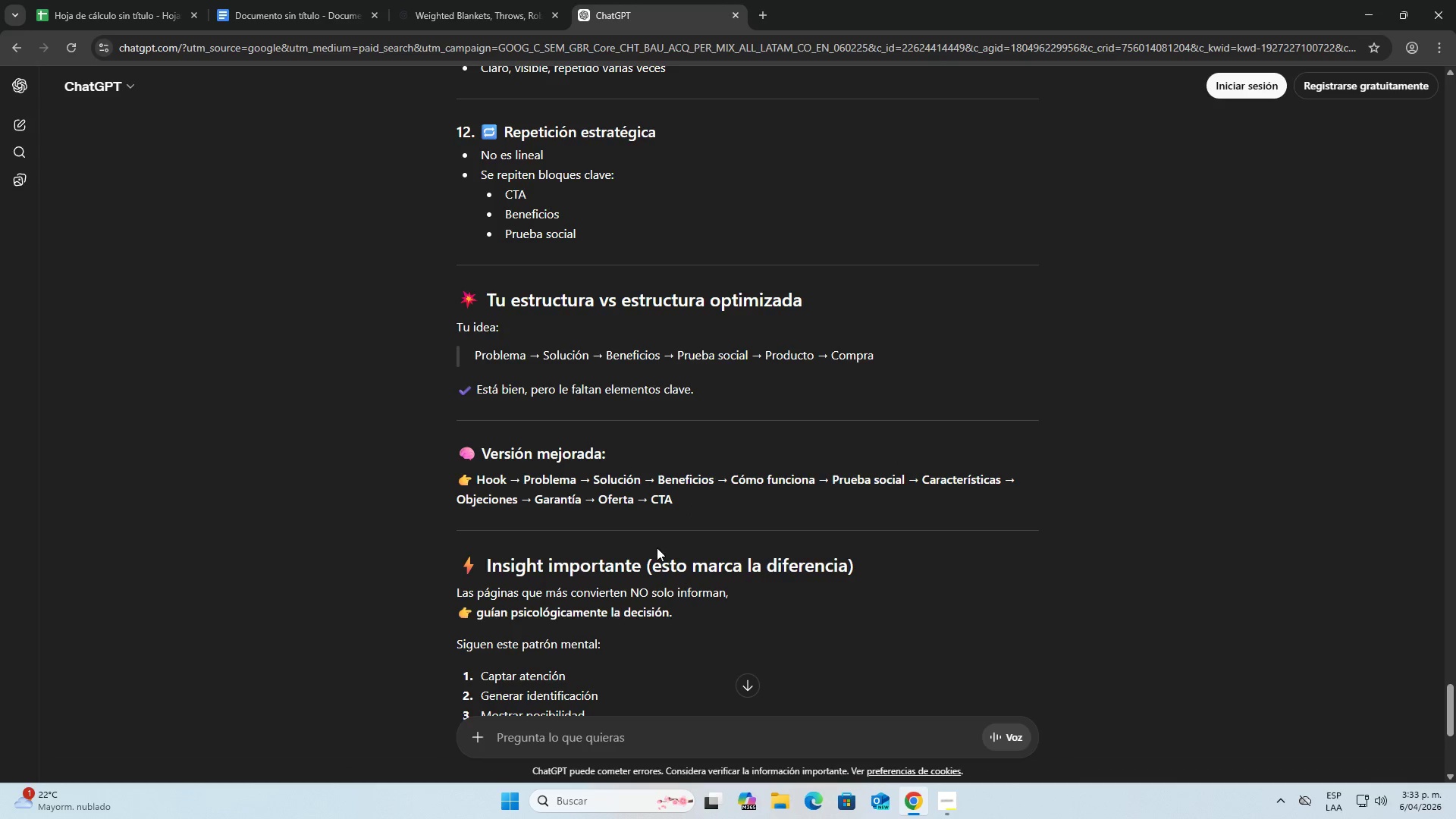 
scroll: coordinate [668, 544], scroll_direction: down, amount: 2.0
 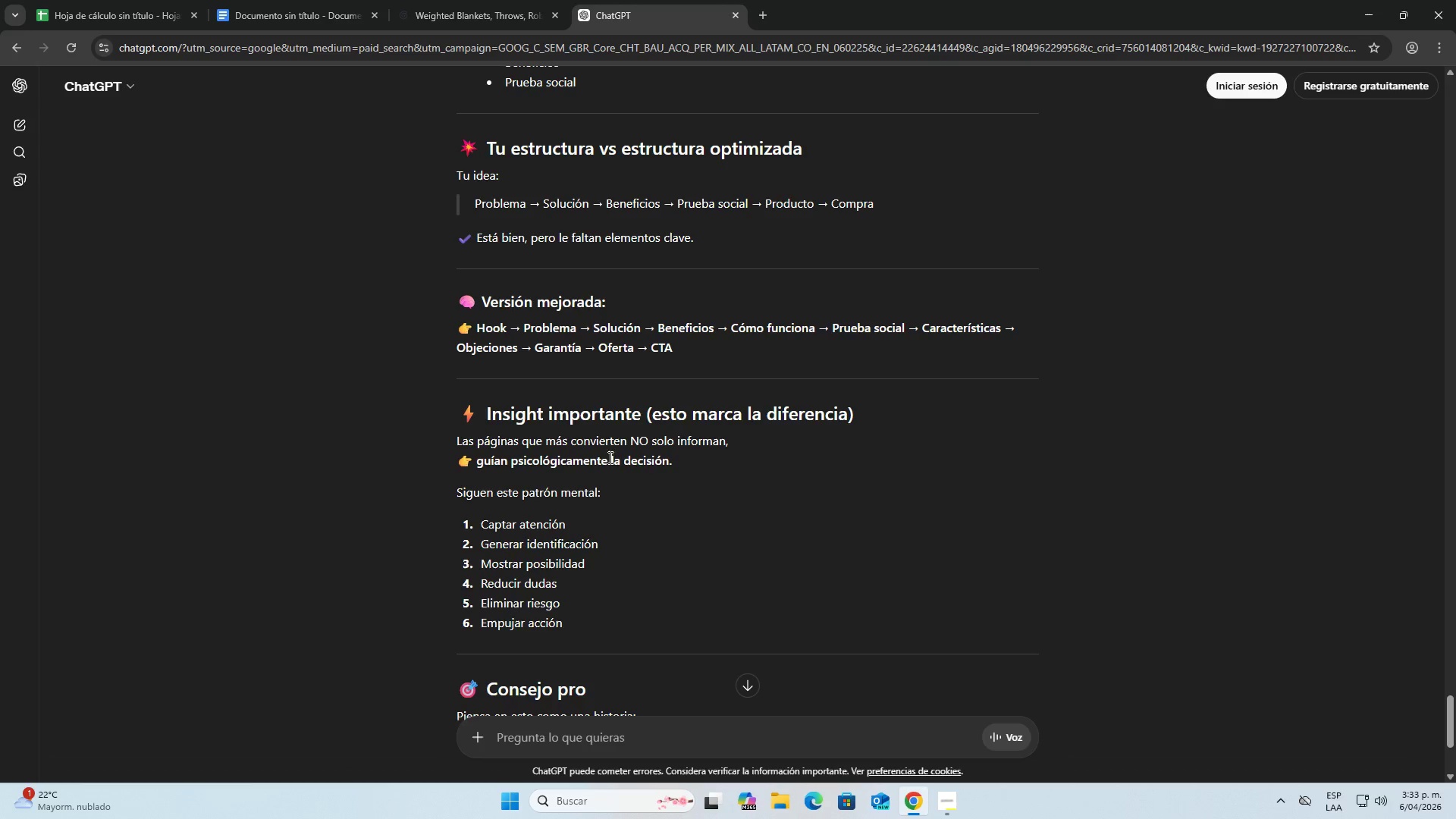 
scroll: coordinate [695, 454], scroll_direction: up, amount: 1.0
 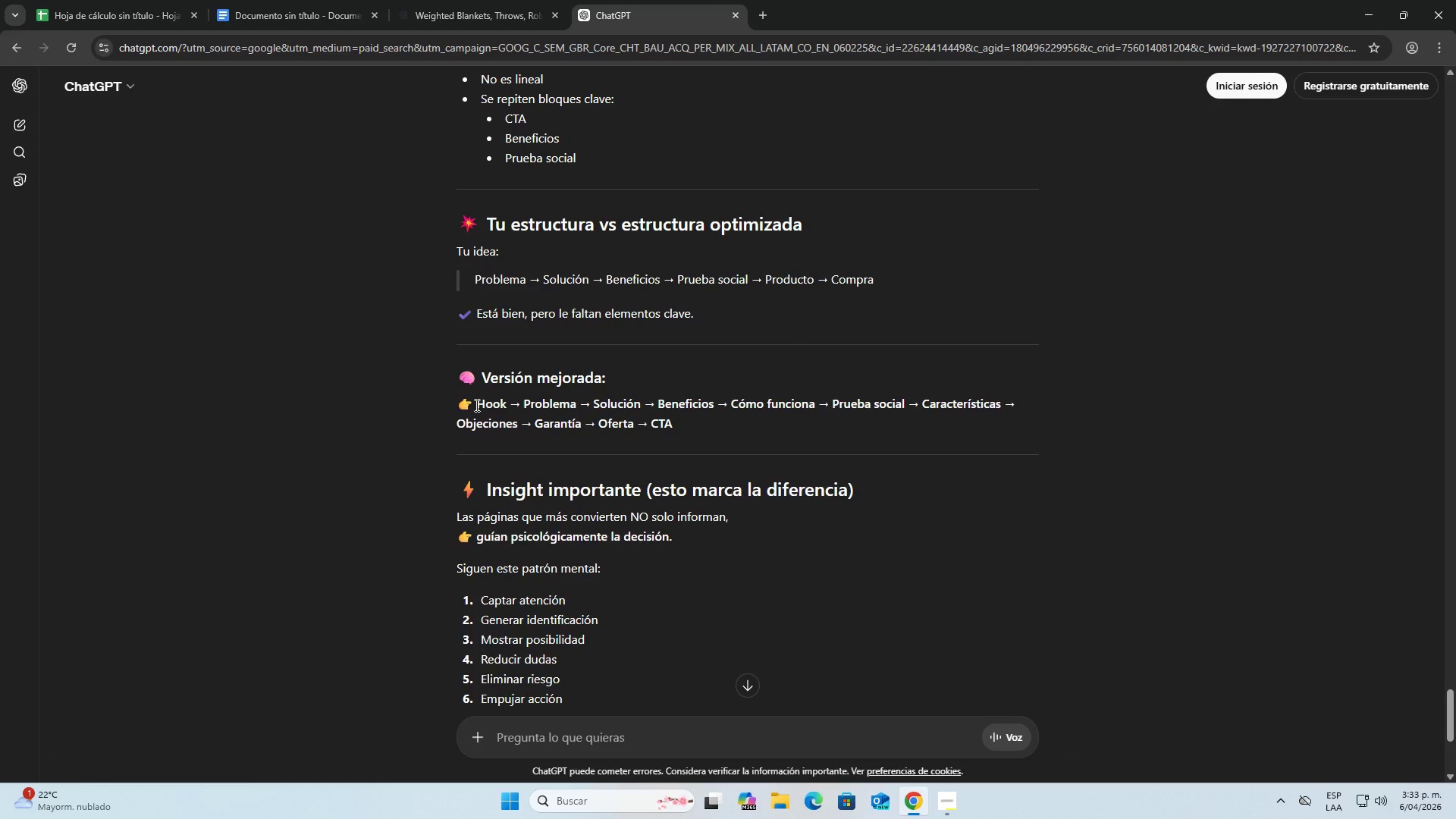 
left_click([464, 0])
 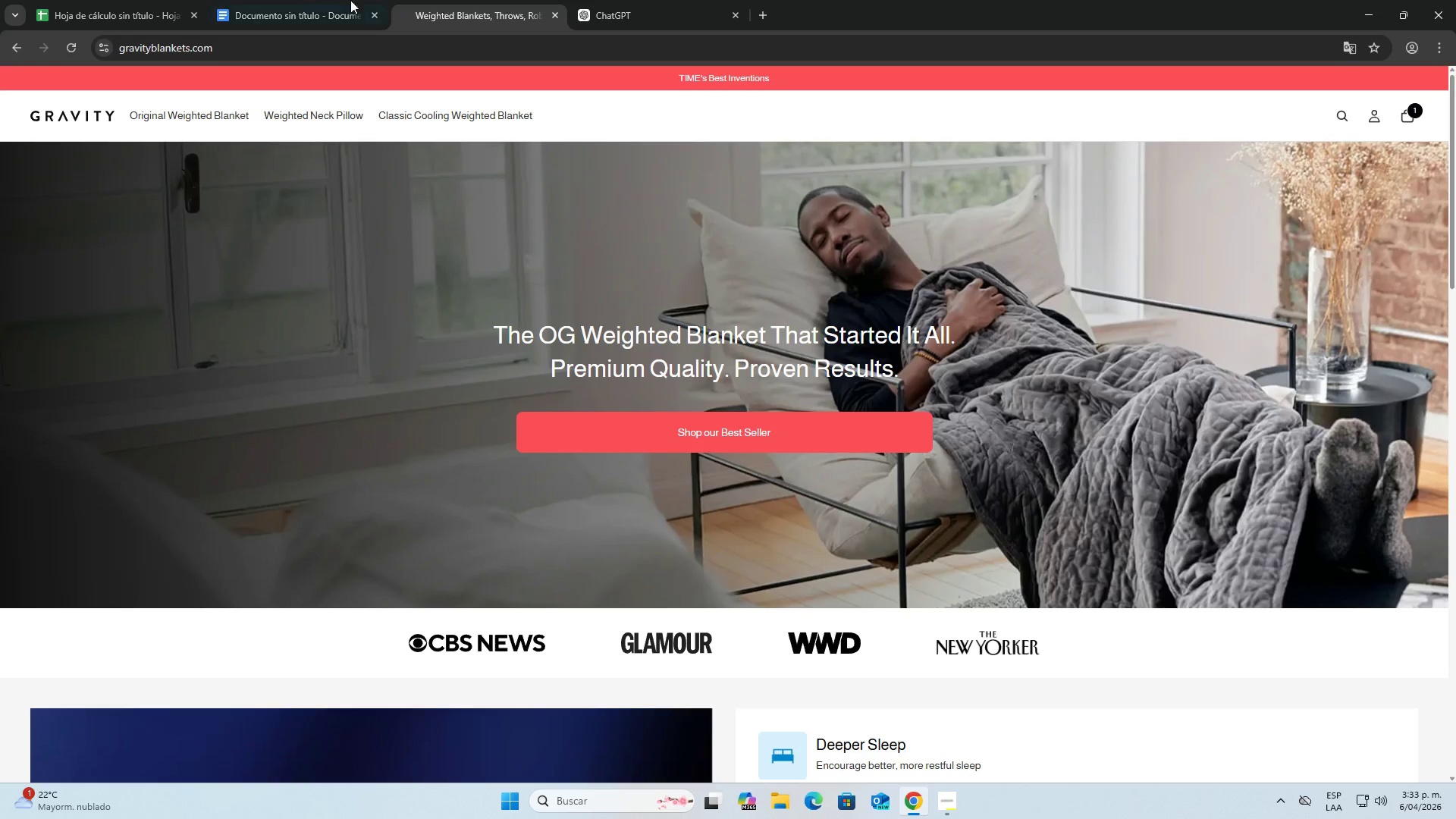 
left_click([295, 0])
 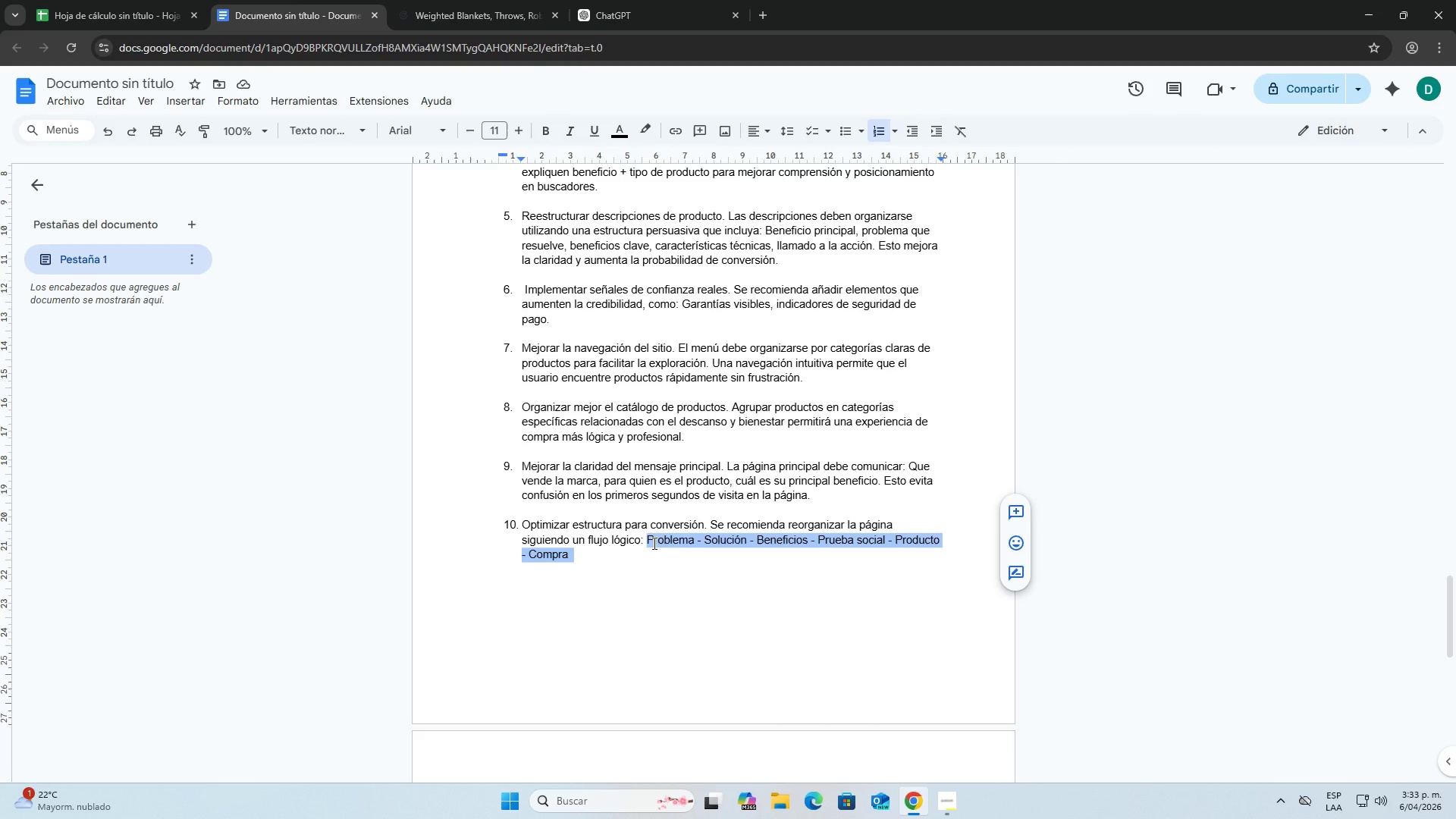 
left_click([648, 543])
 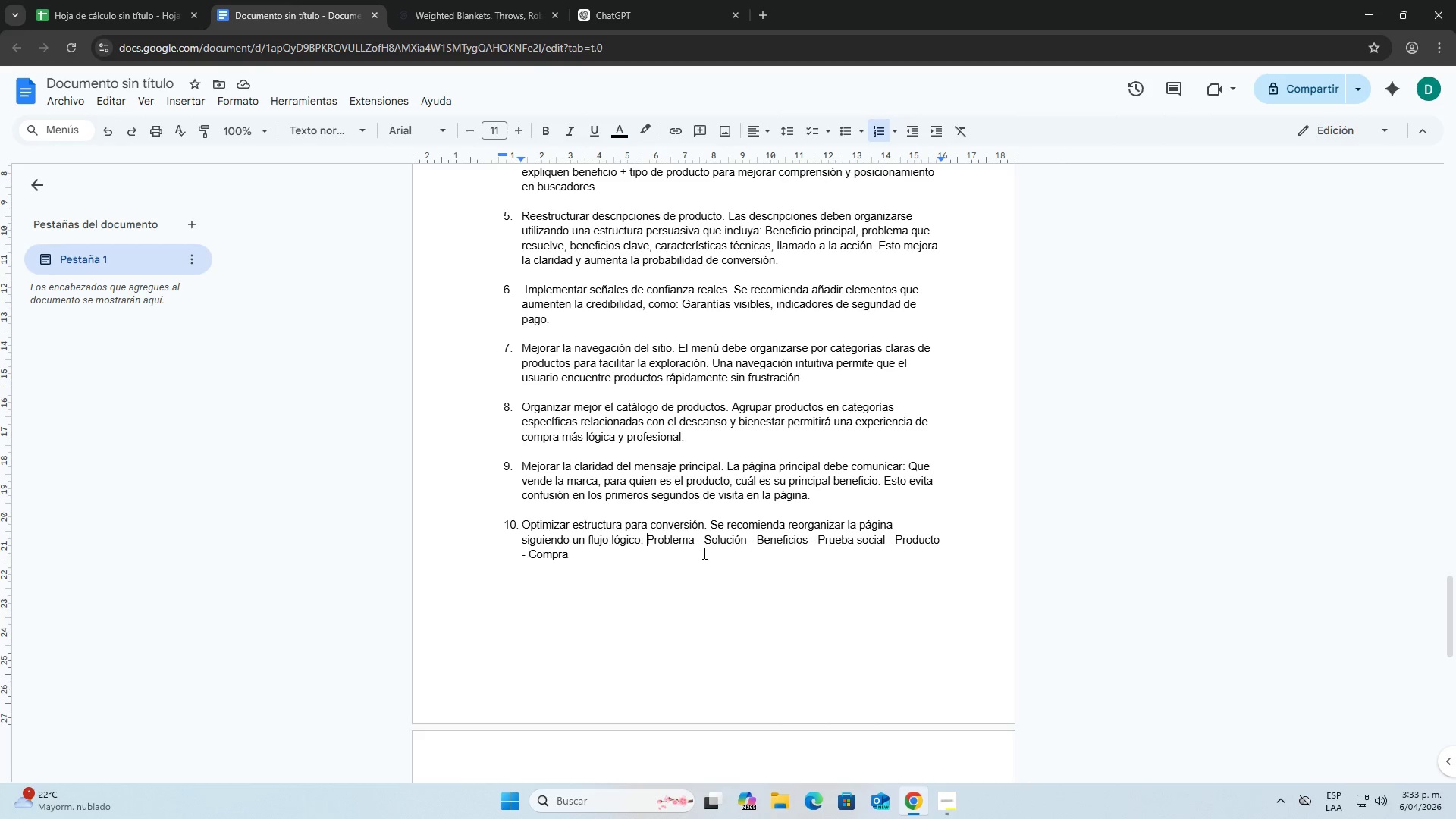 
type(Hook-)
key(Backspace)
type( - )
 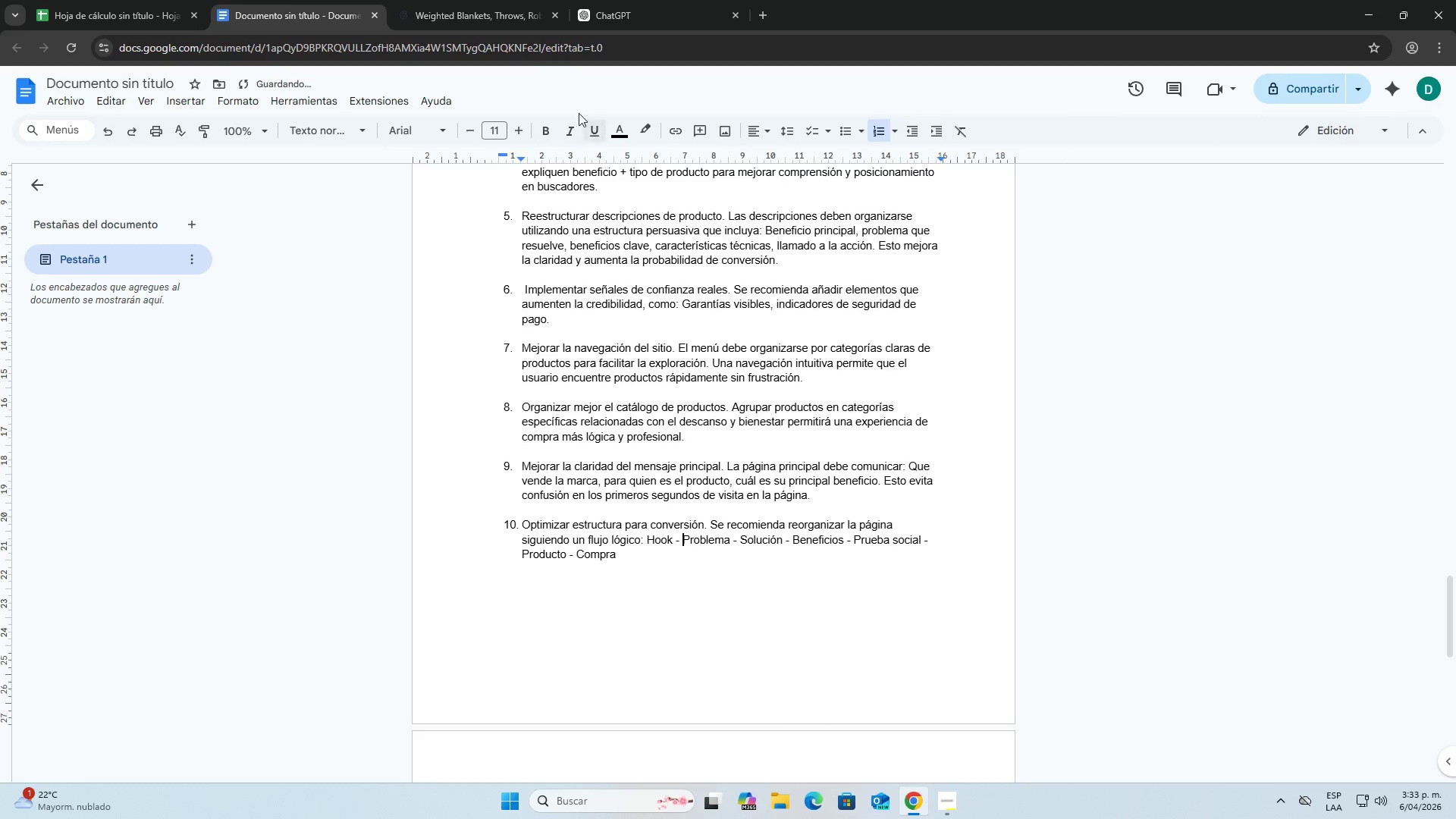 
left_click([526, 0])
 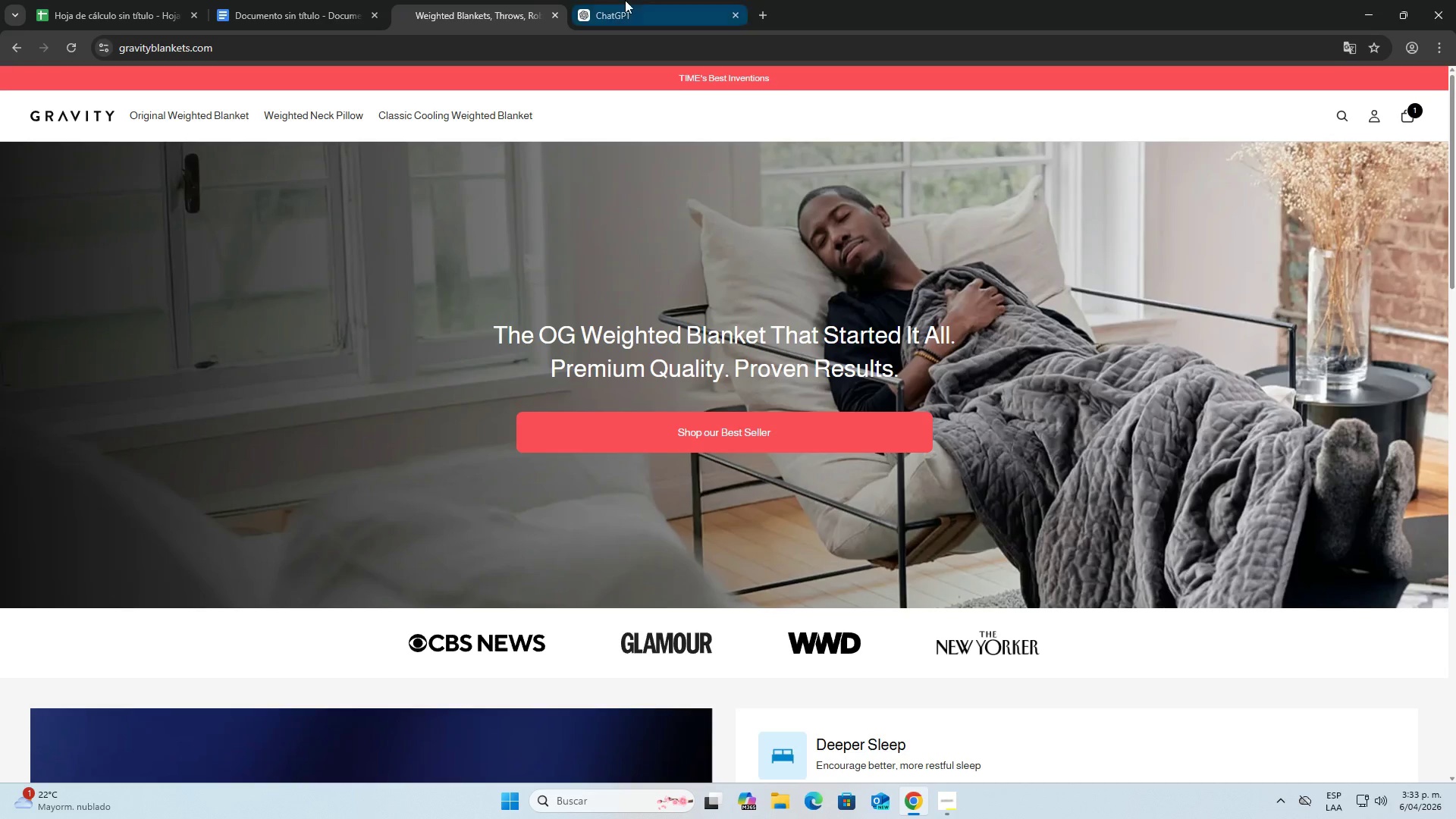 
left_click([645, 0])
 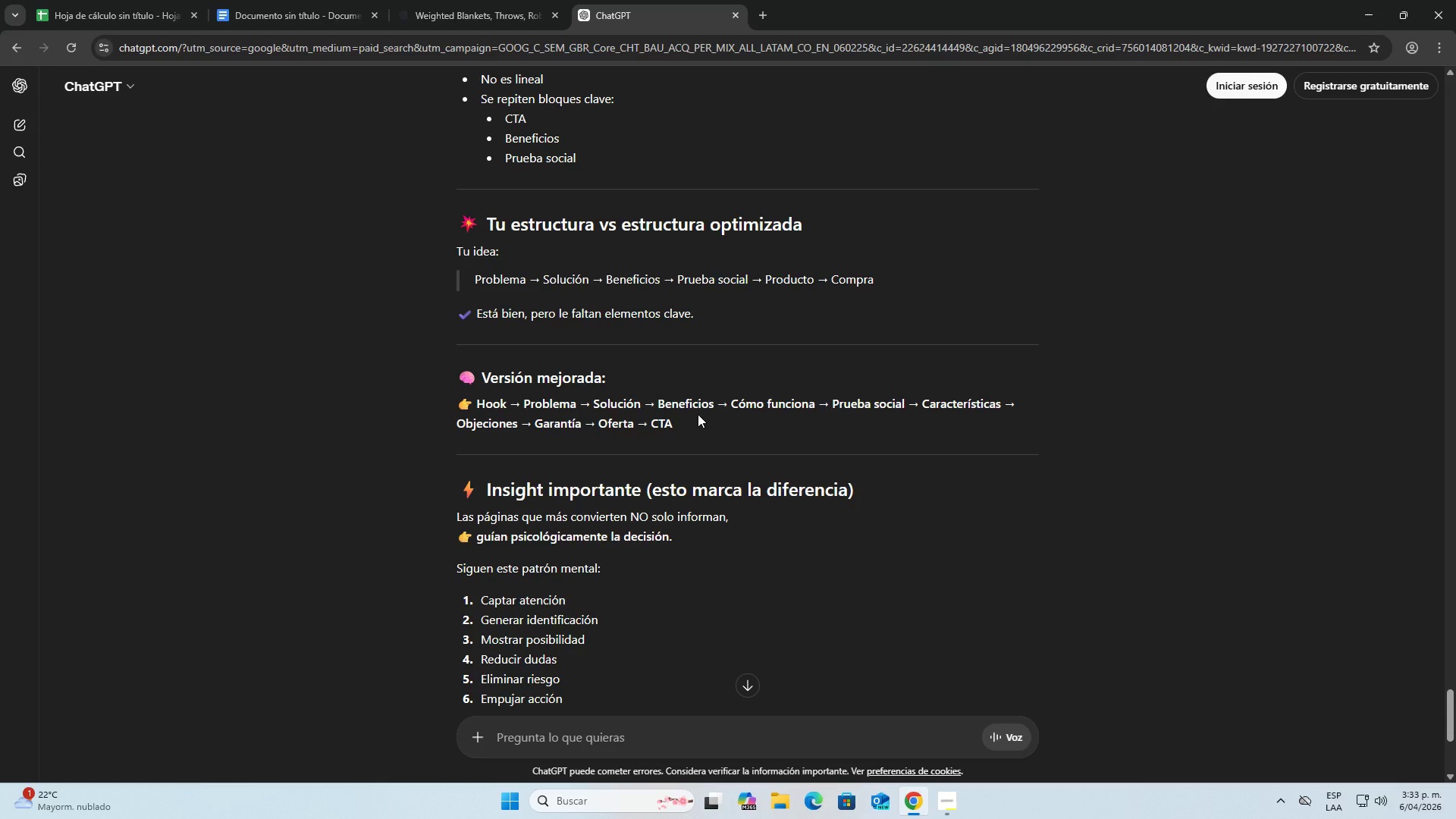 
wait(5.05)
 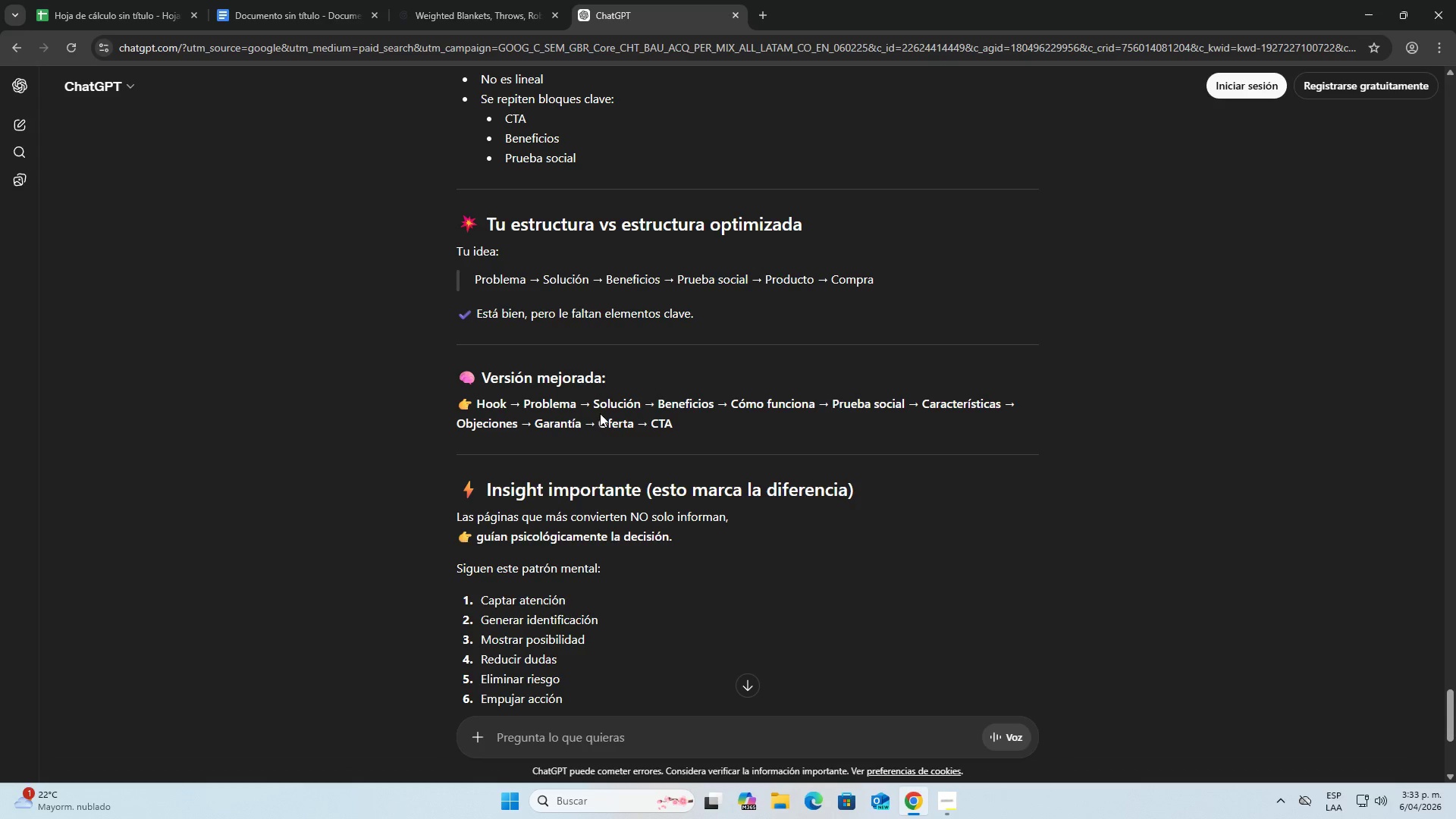 
left_click_drag(start_coordinate=[731, 402], to_coordinate=[818, 408])
 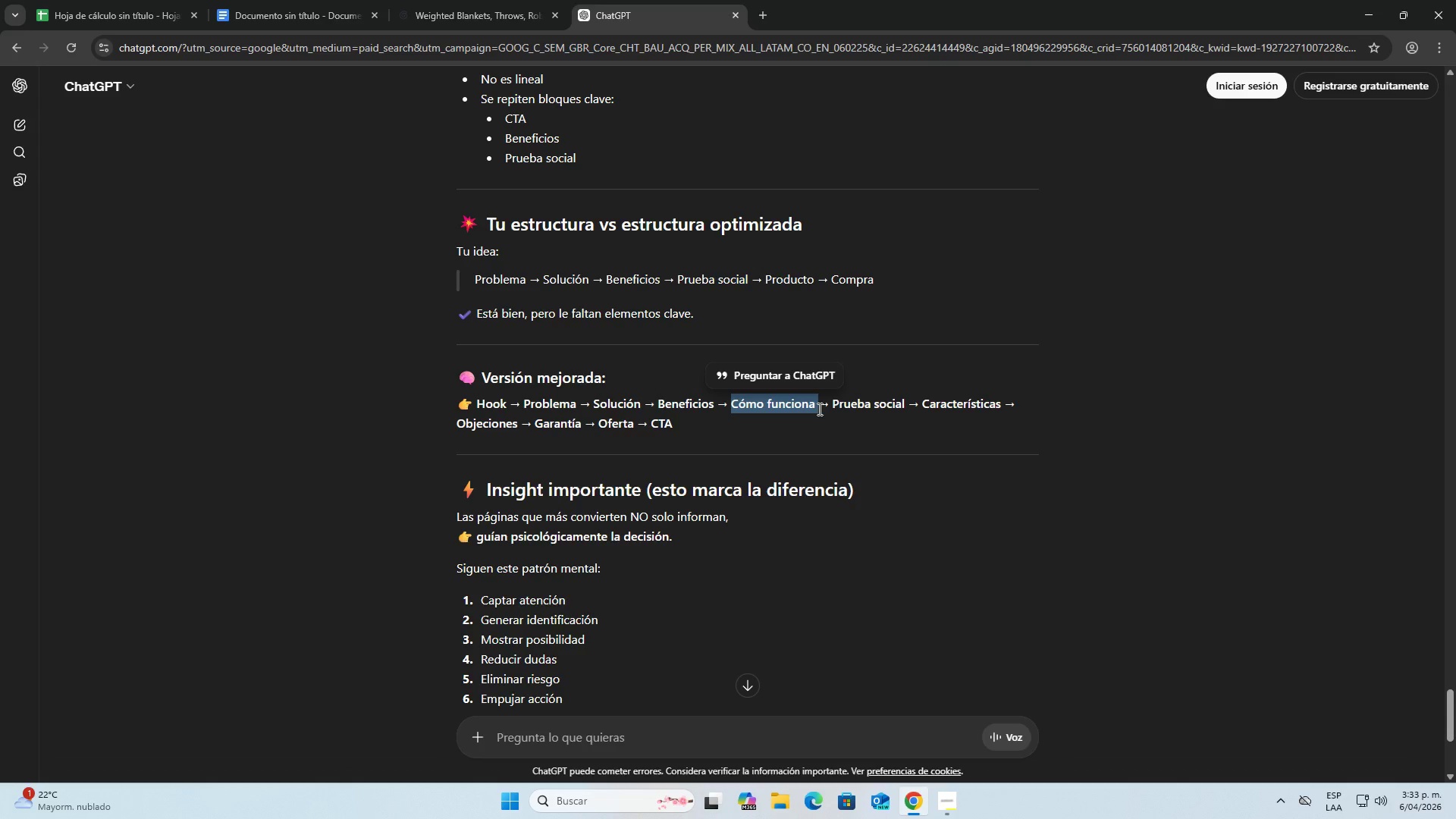 
key(Control+C)
 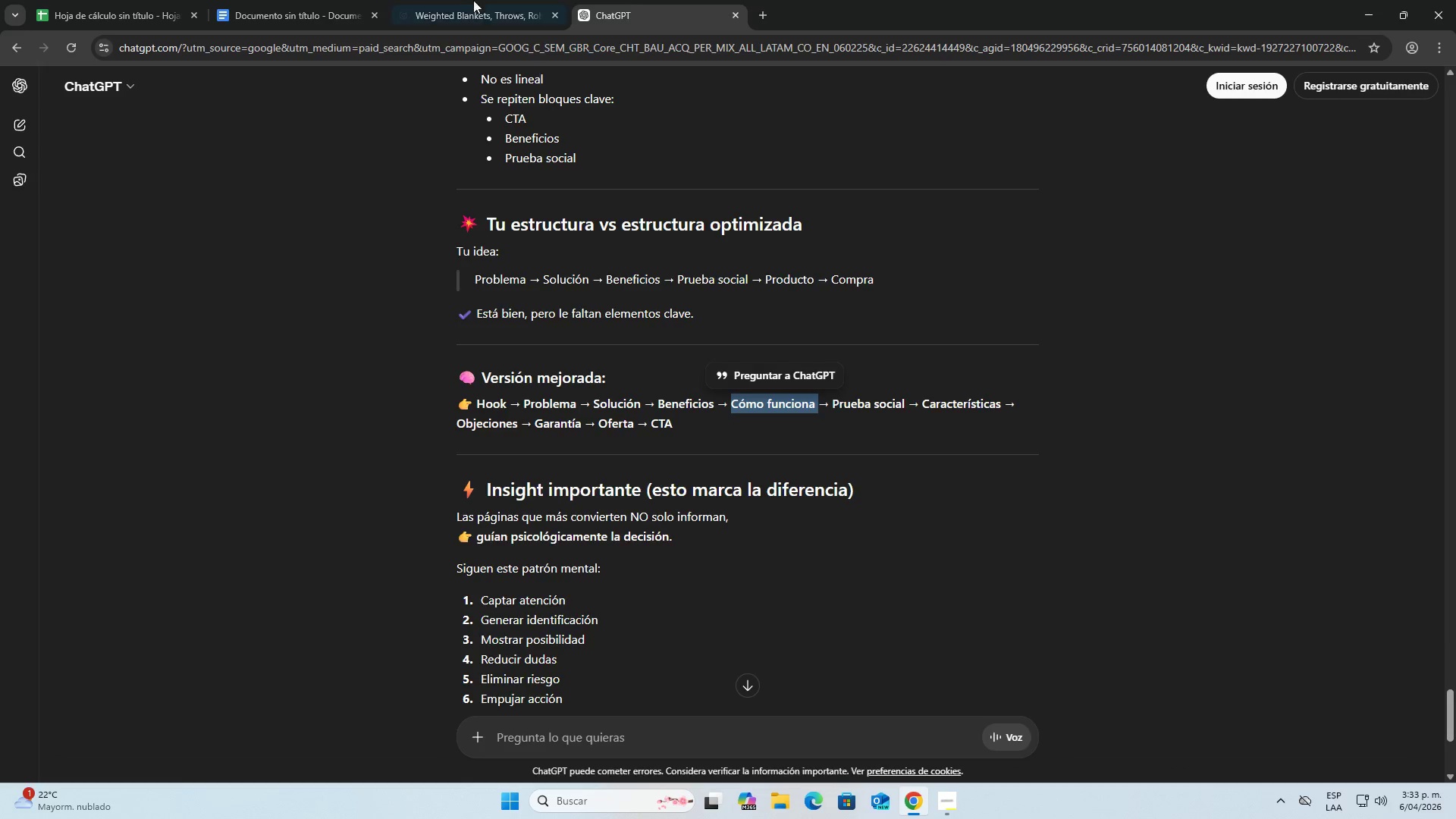 
left_click([455, 0])
 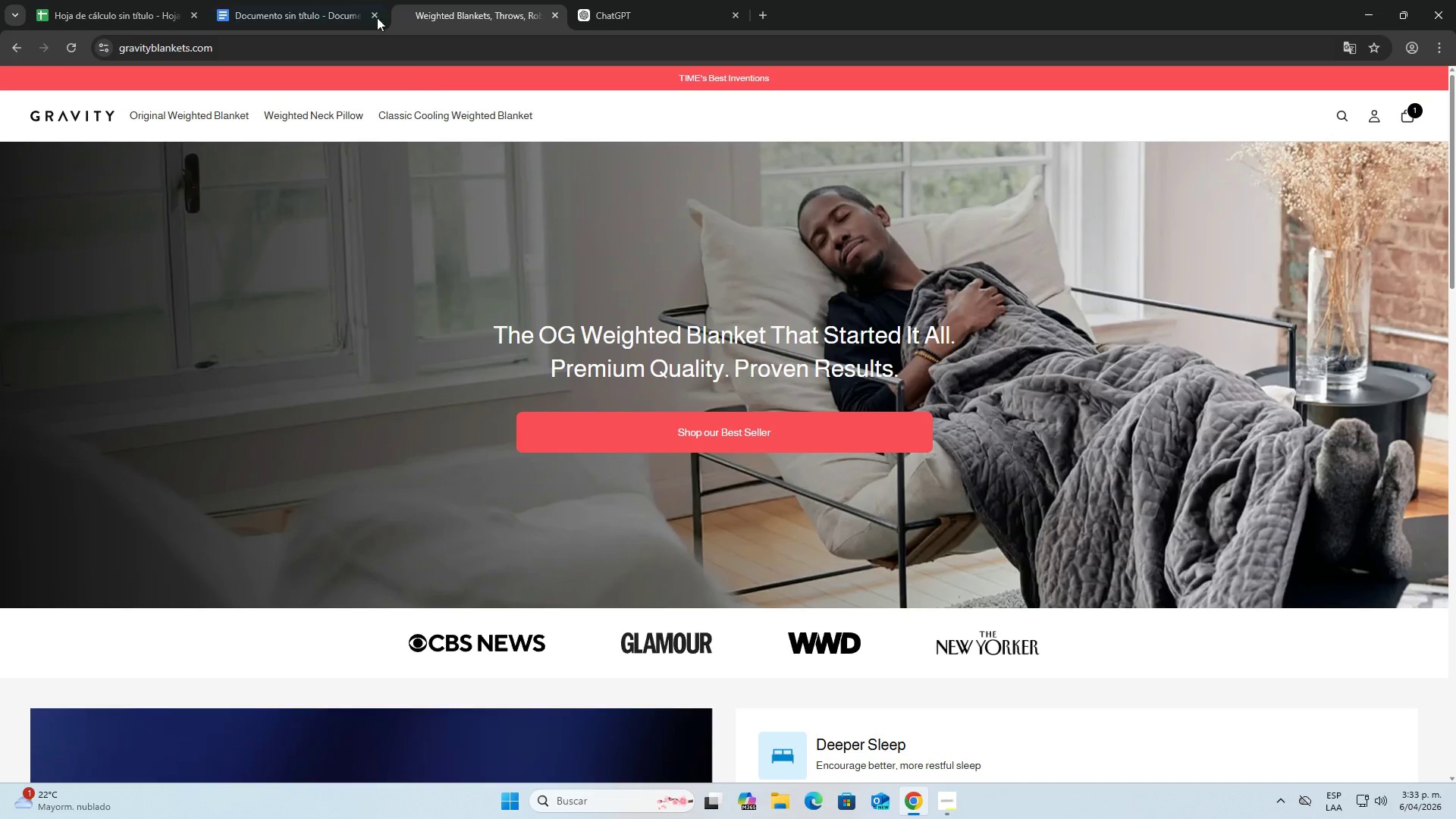 
left_click([330, 0])
 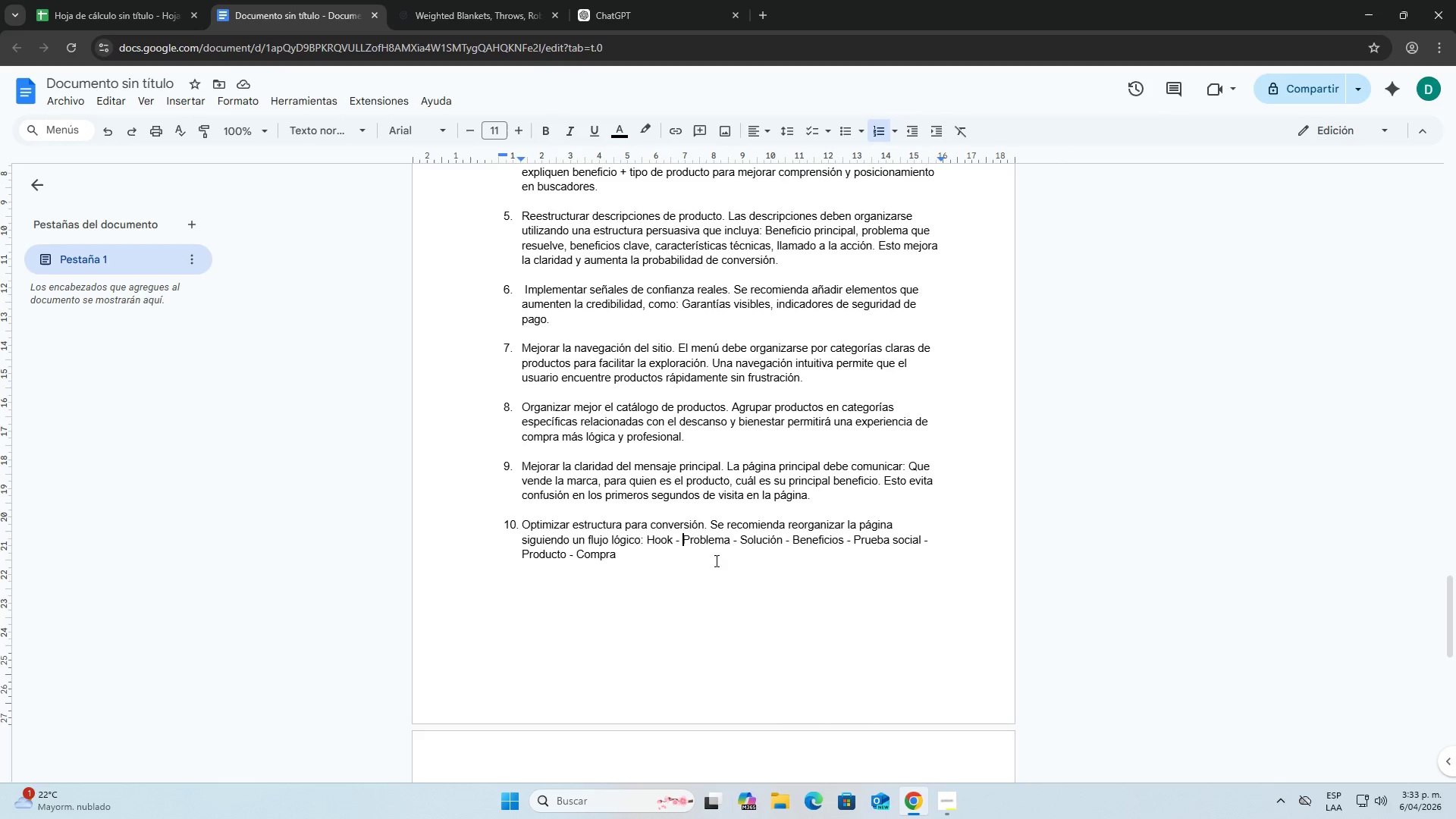 
left_click([421, 0])
 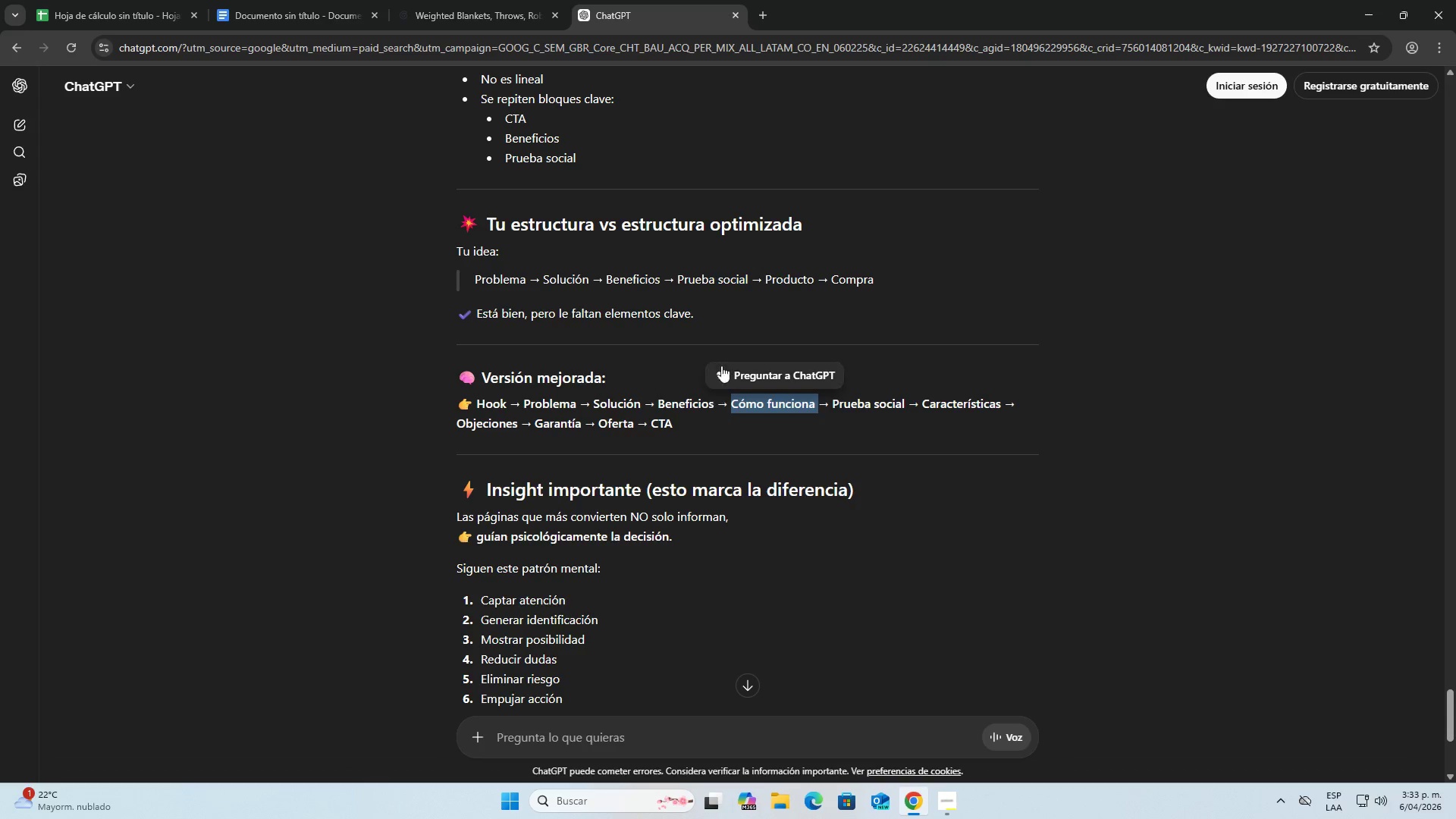 
double_click([310, 0])
 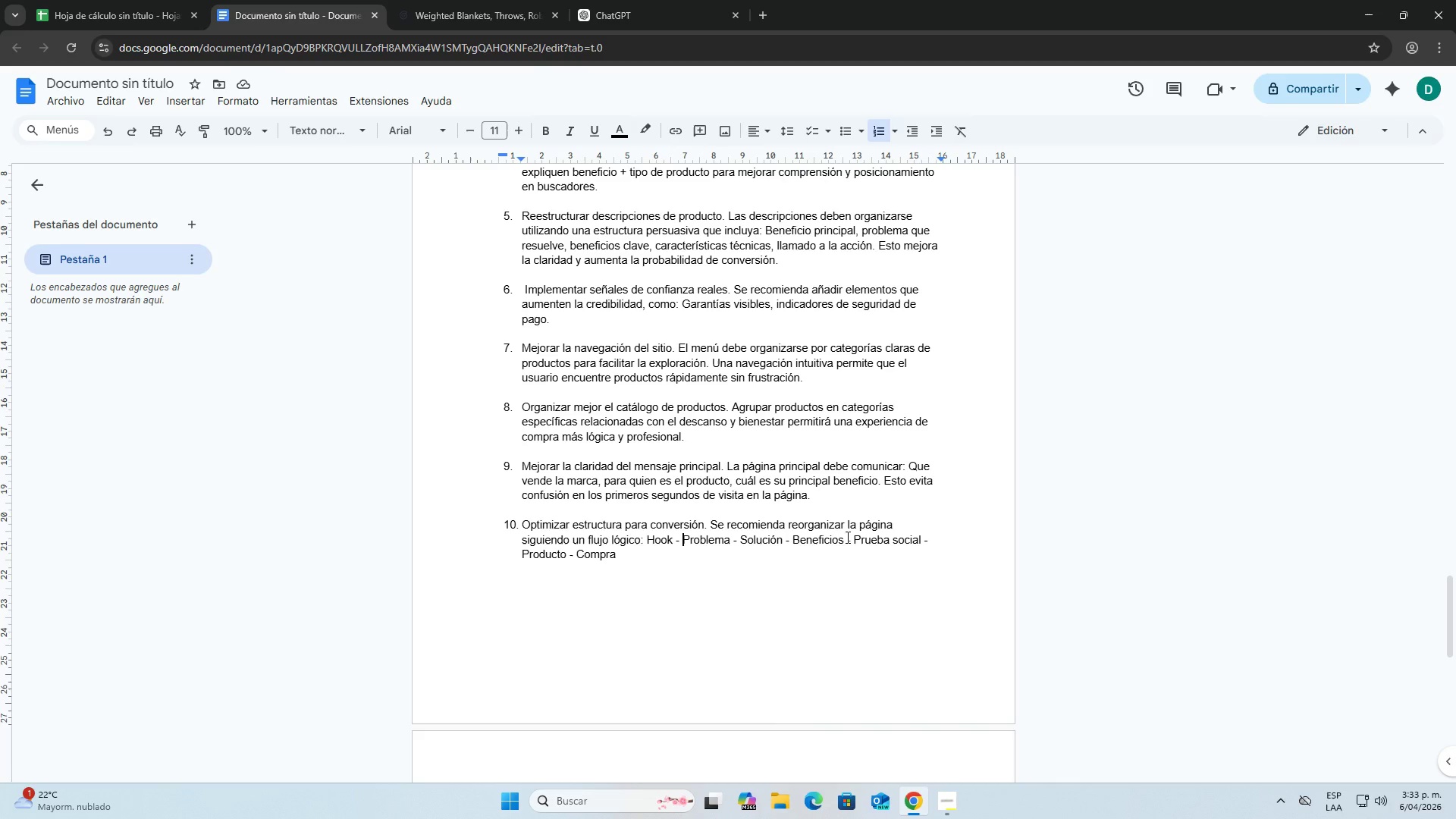 
left_click([847, 537])
 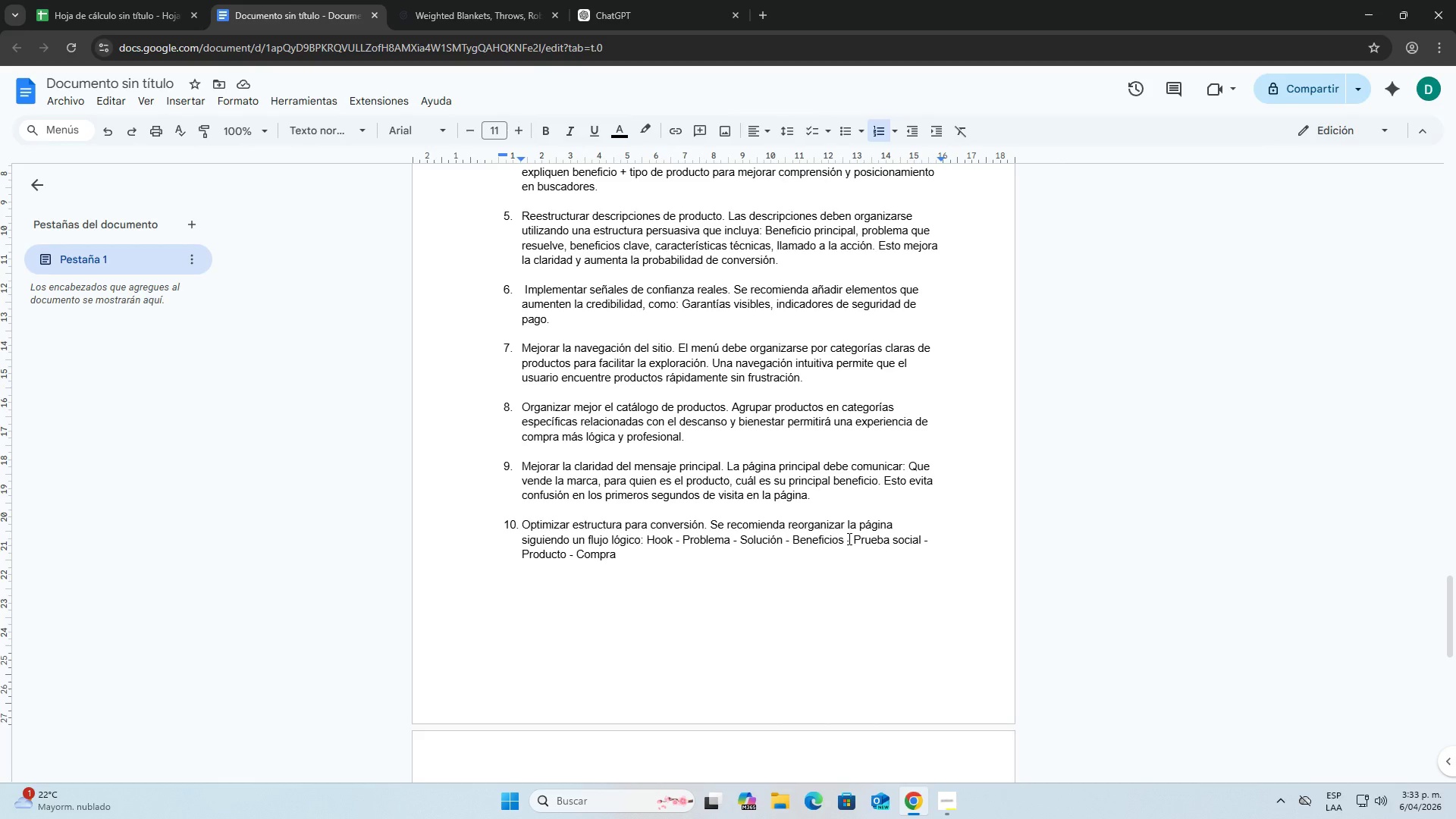 
key(Minus)
 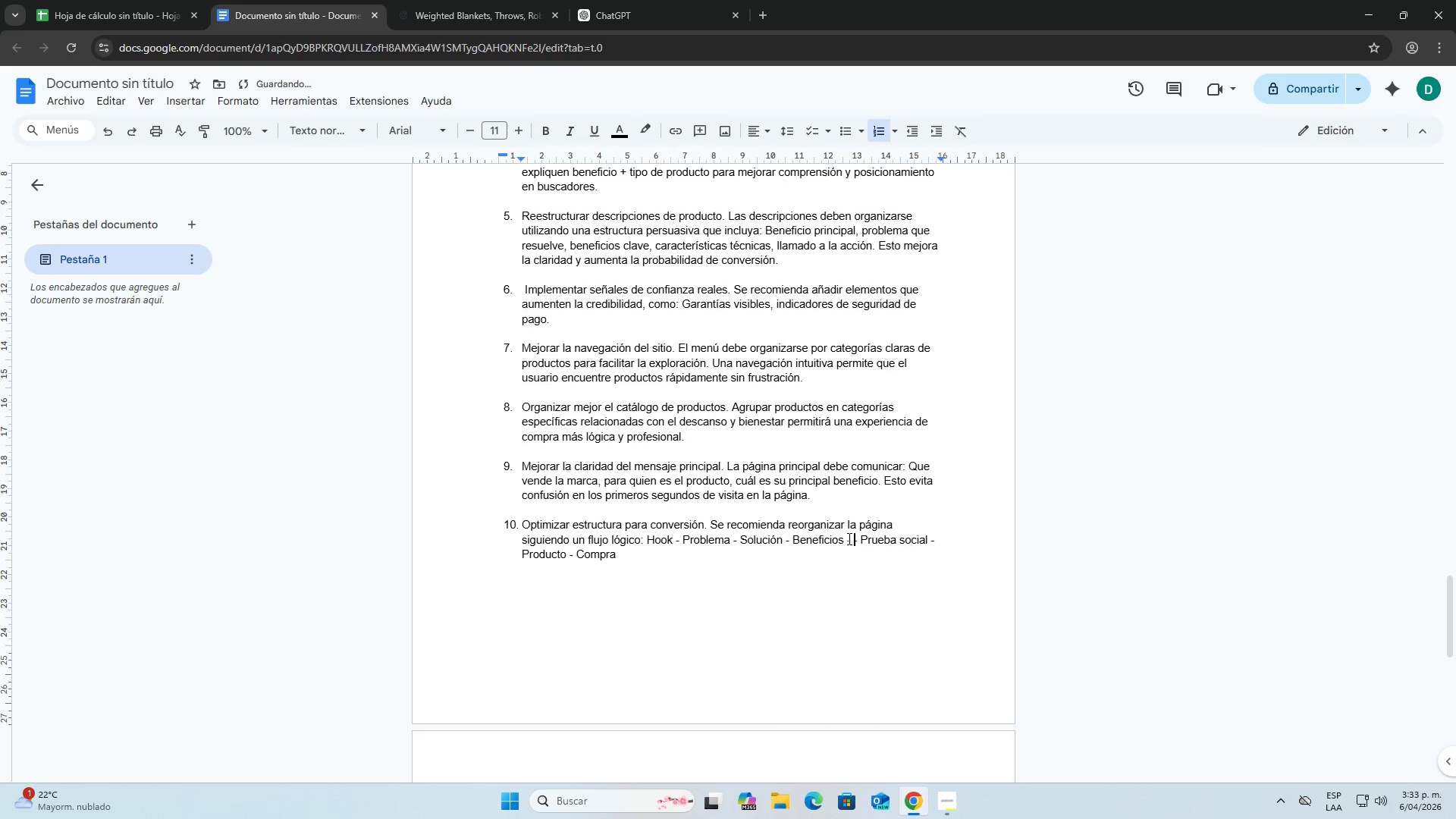 
key(Space)
 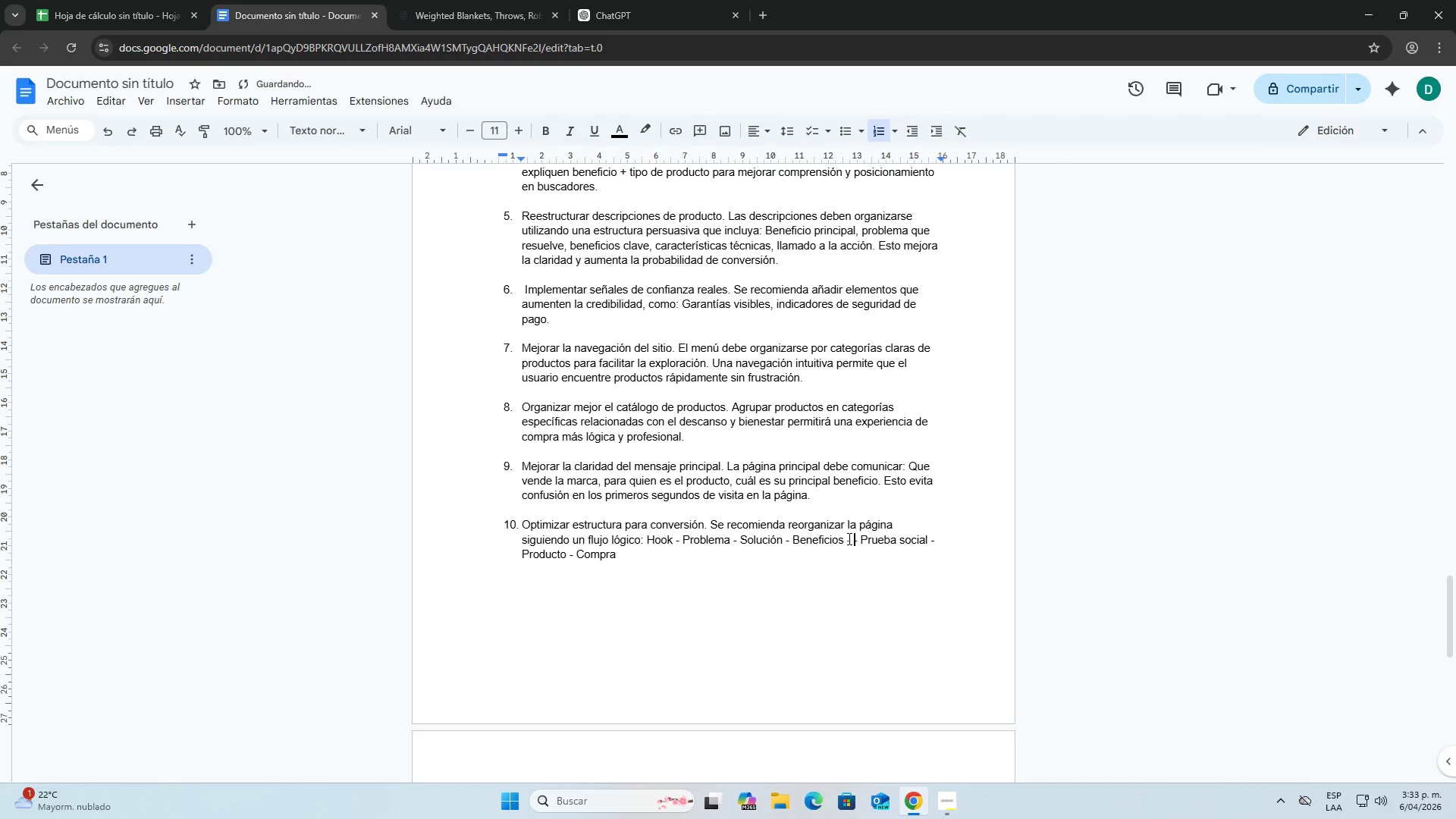 
key(Control+V)
 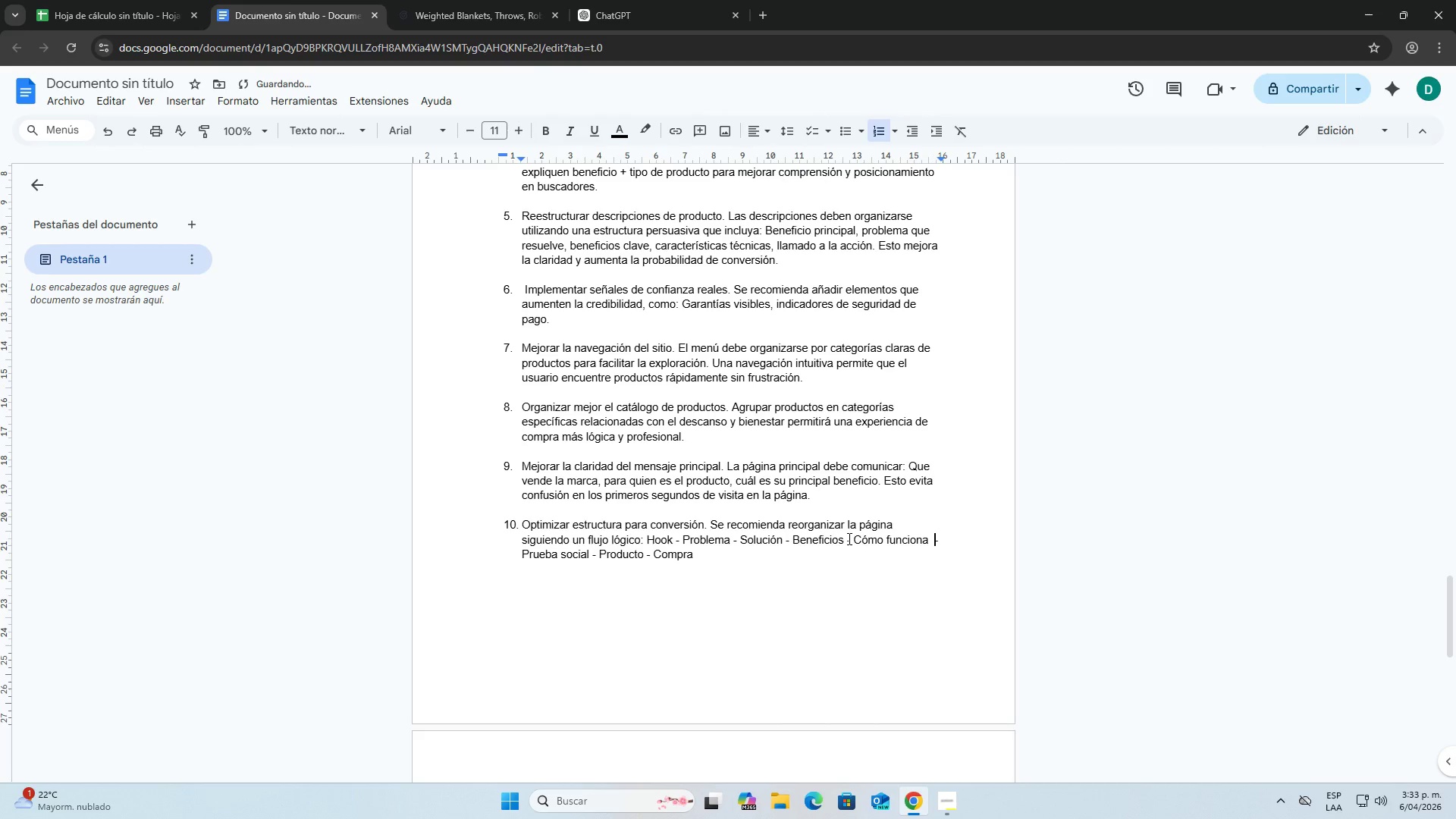 
key(Space)
 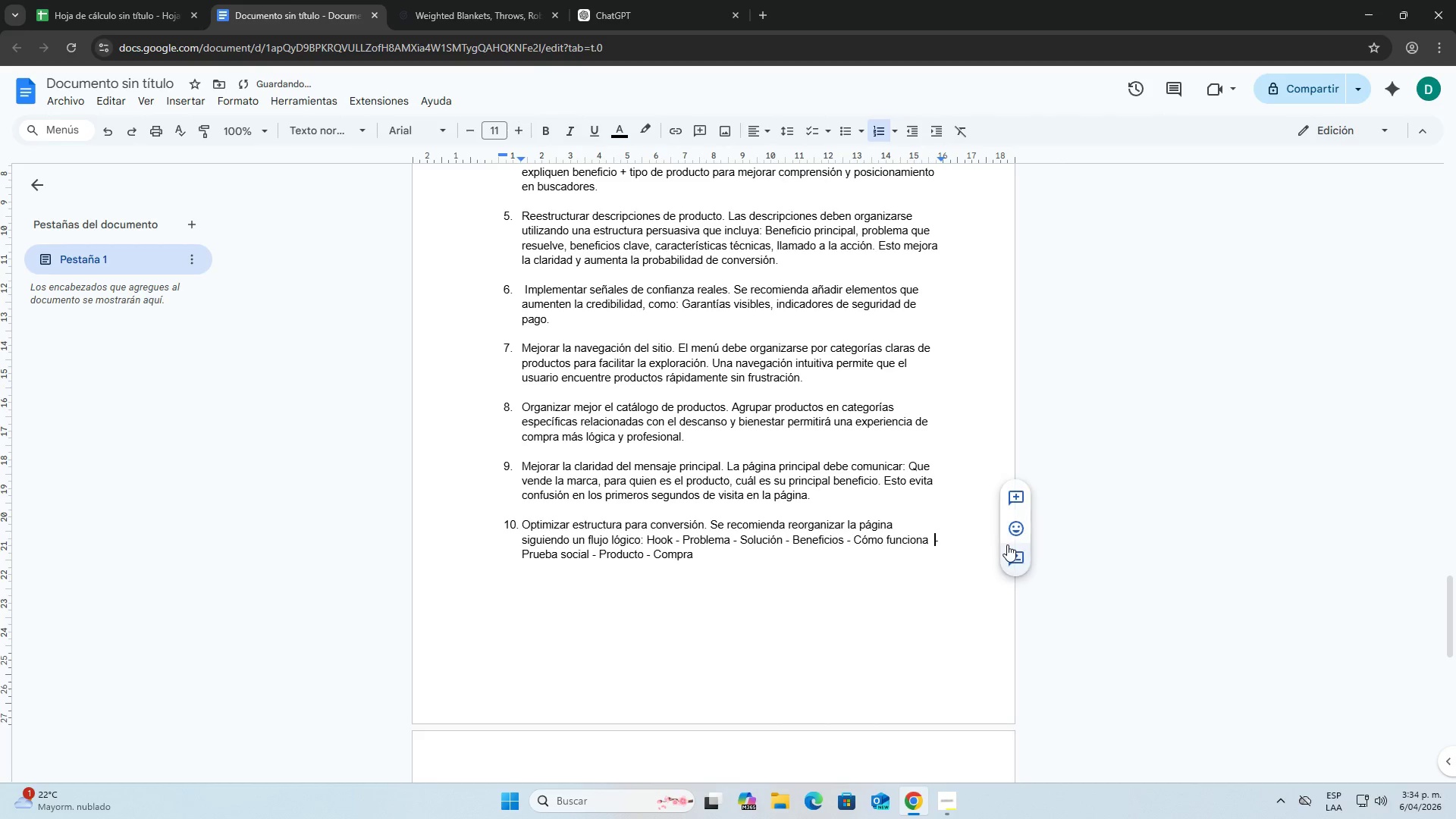 
key(Backspace)
 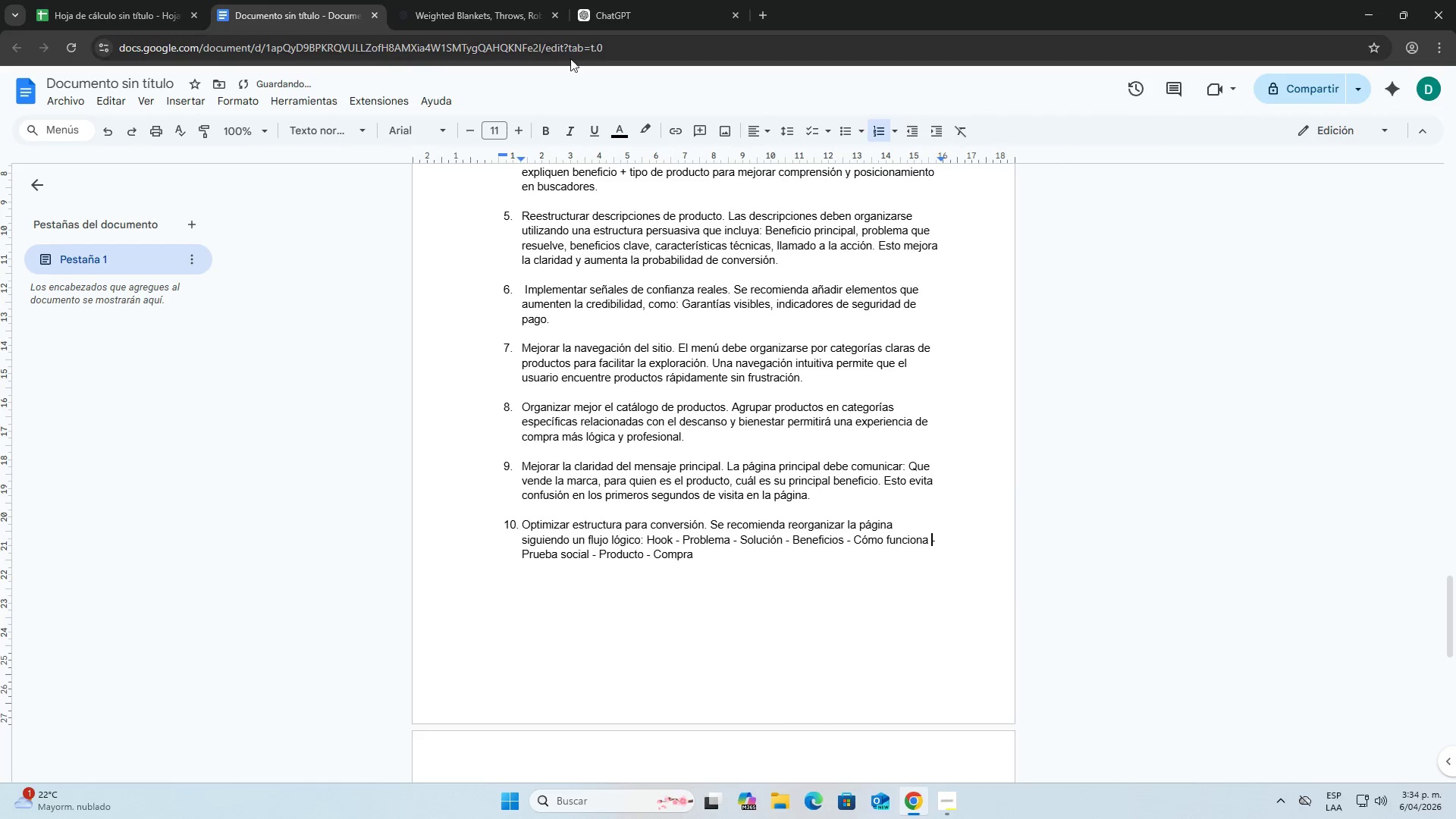 
left_click([476, 0])
 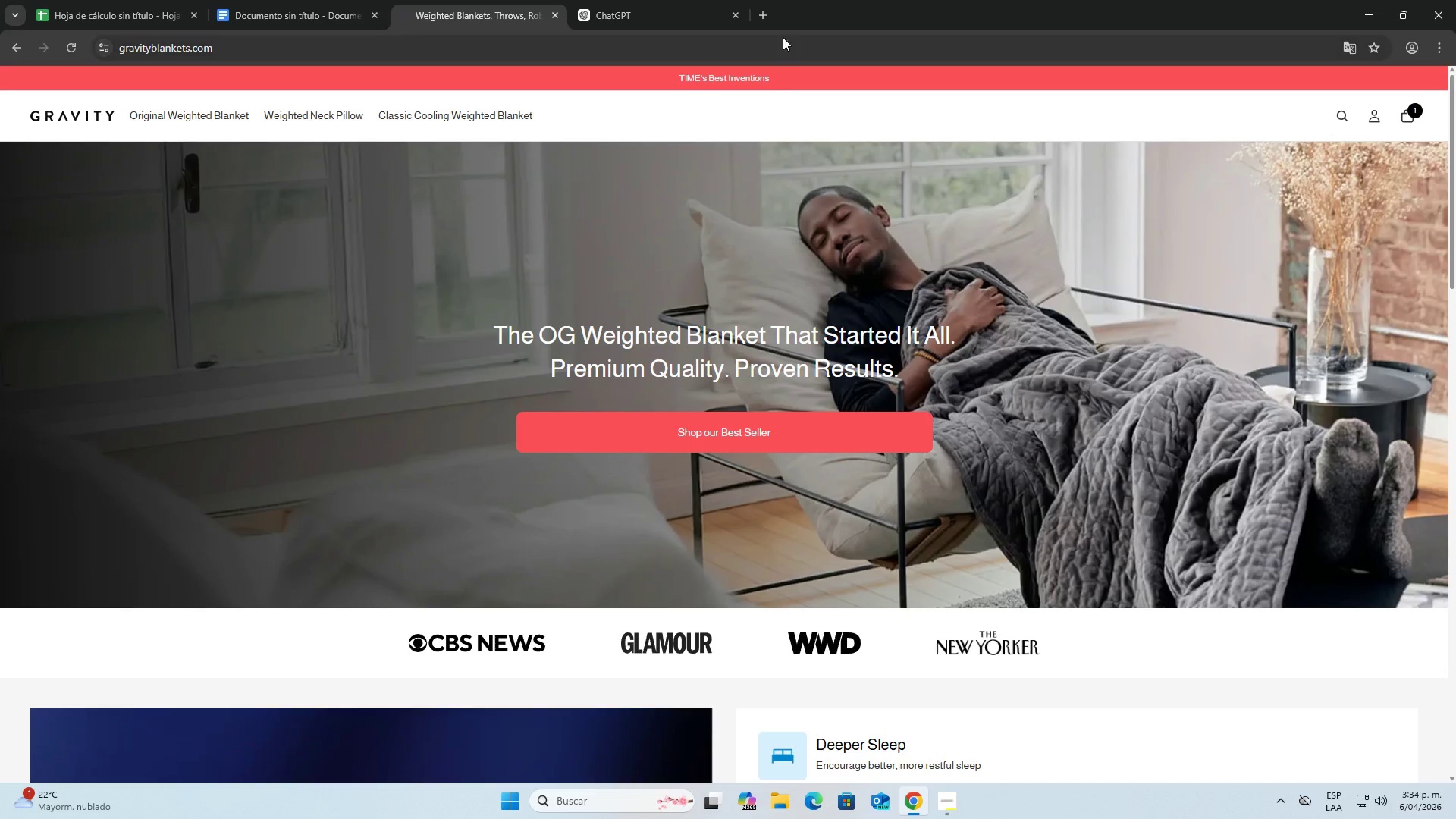 
left_click([665, 0])
 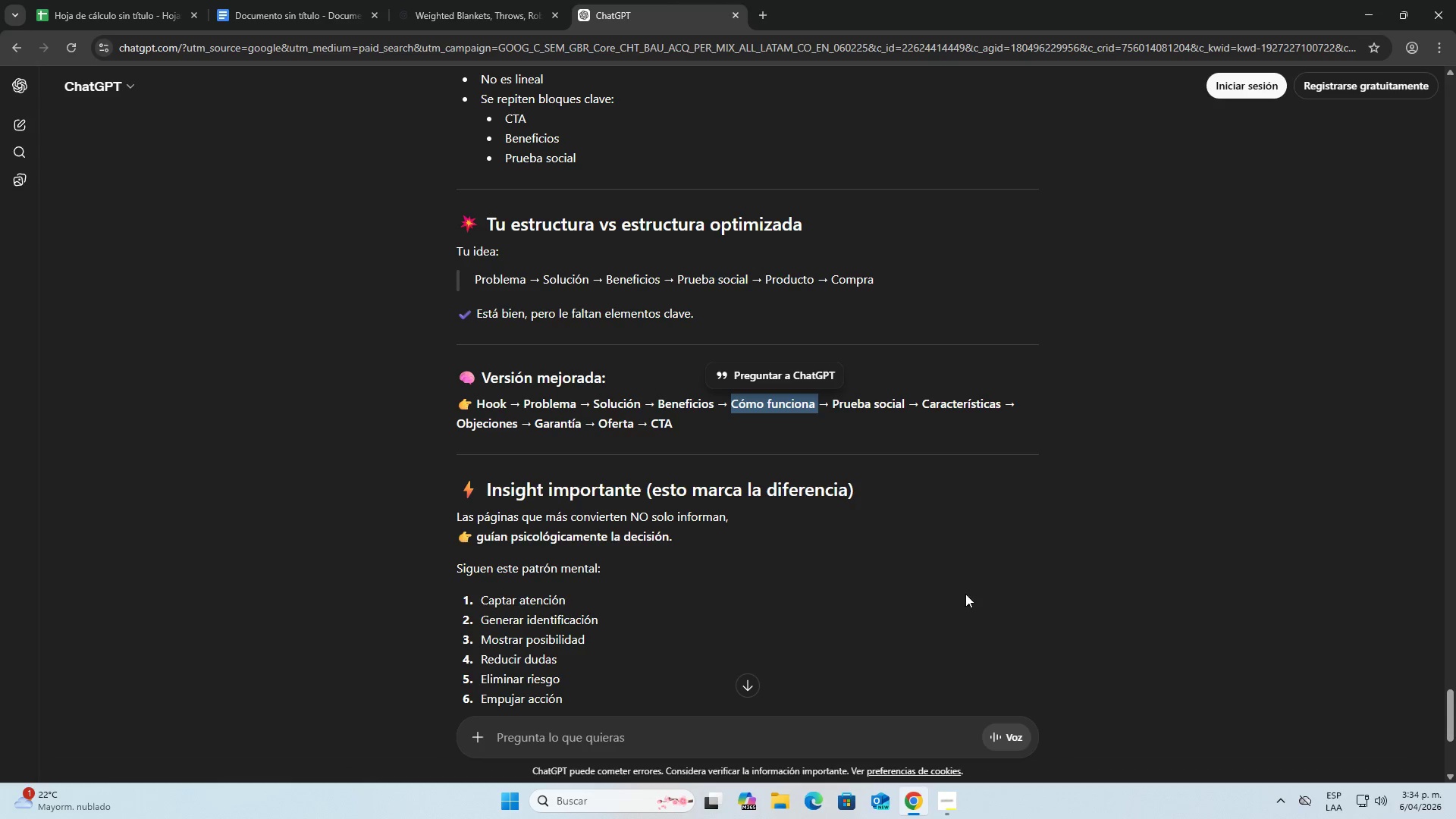 
left_click([970, 540])
 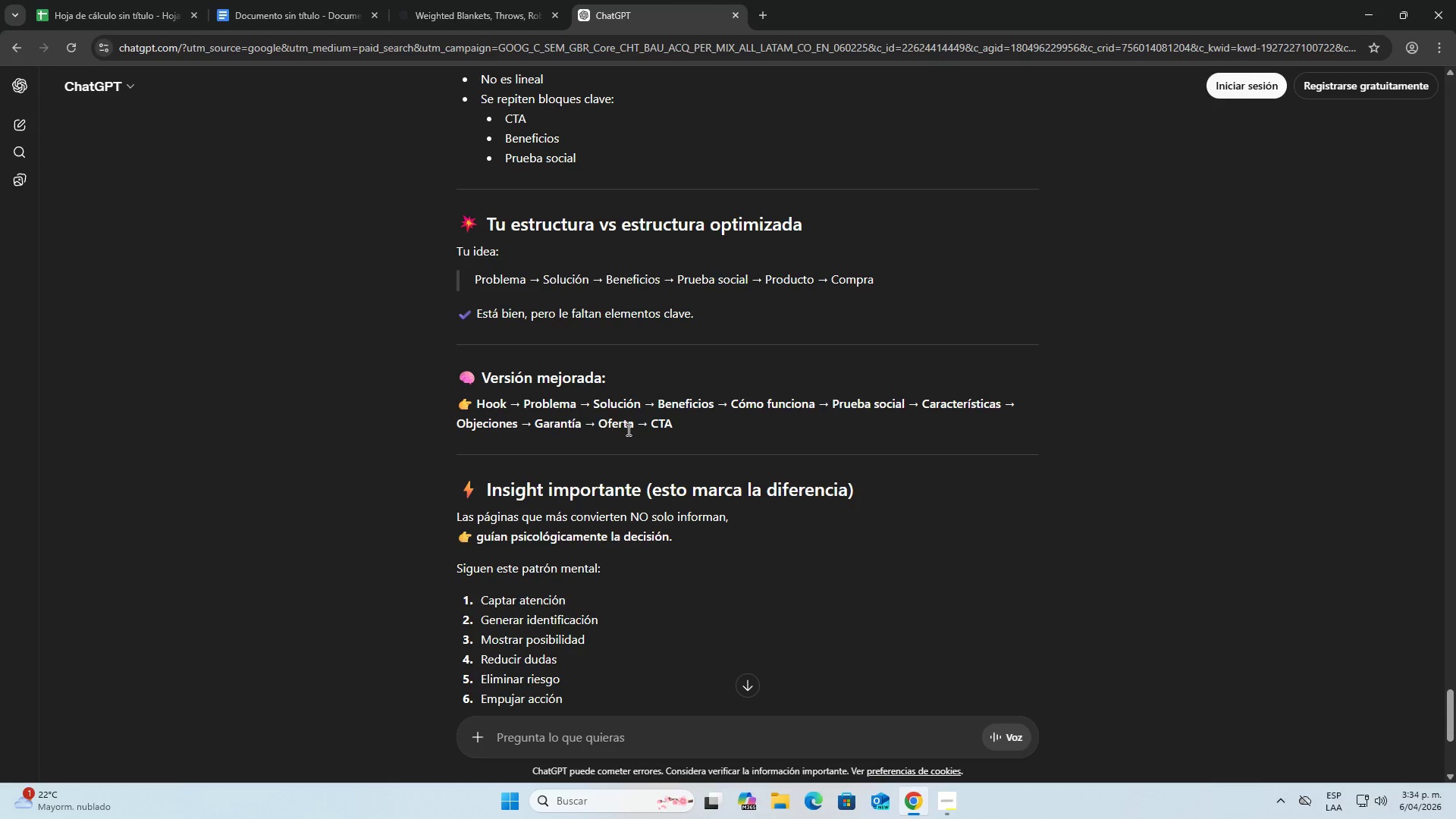 
left_click([496, 23])
 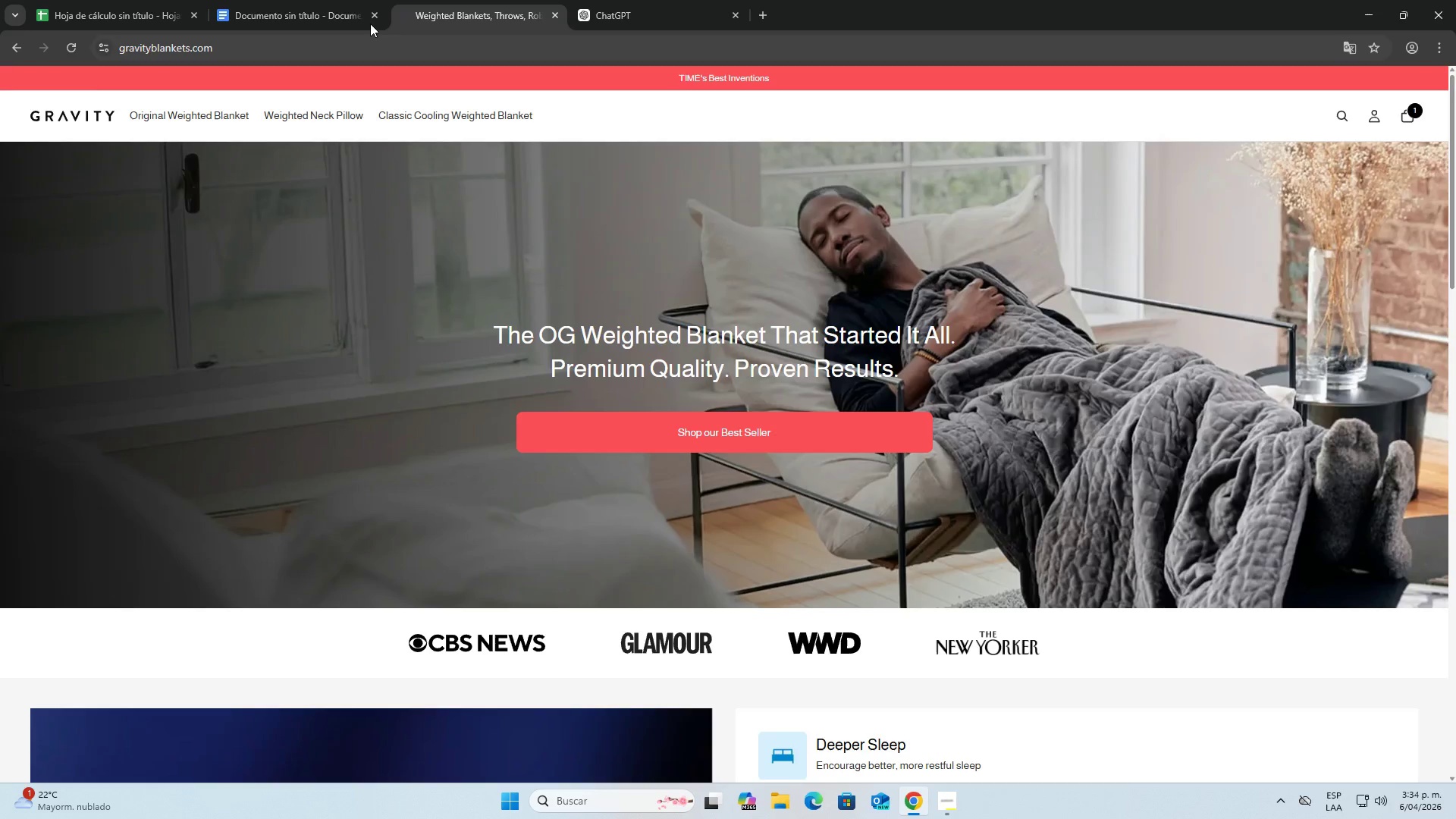 
left_click([263, 0])
 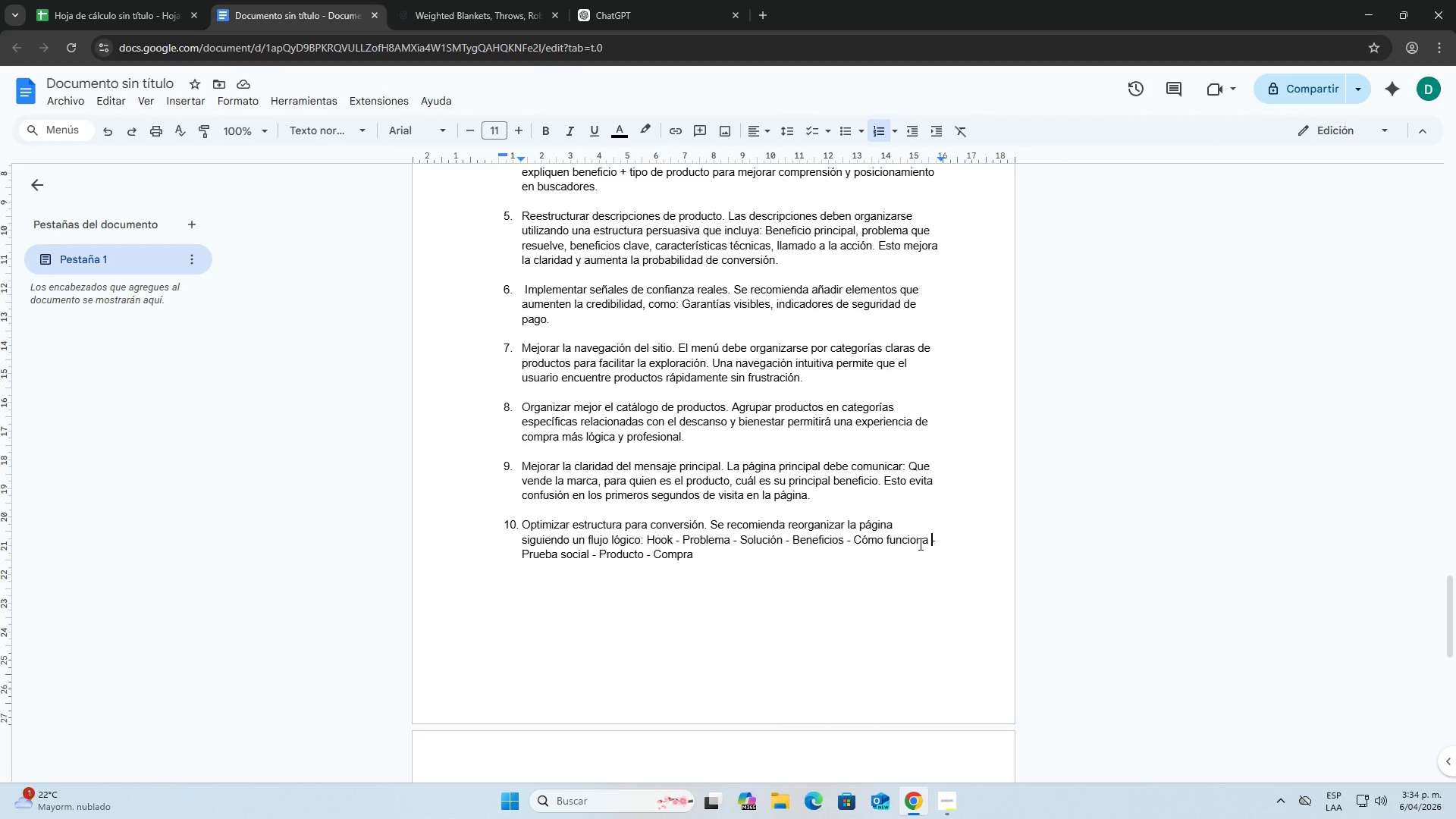 
left_click([627, 4])
 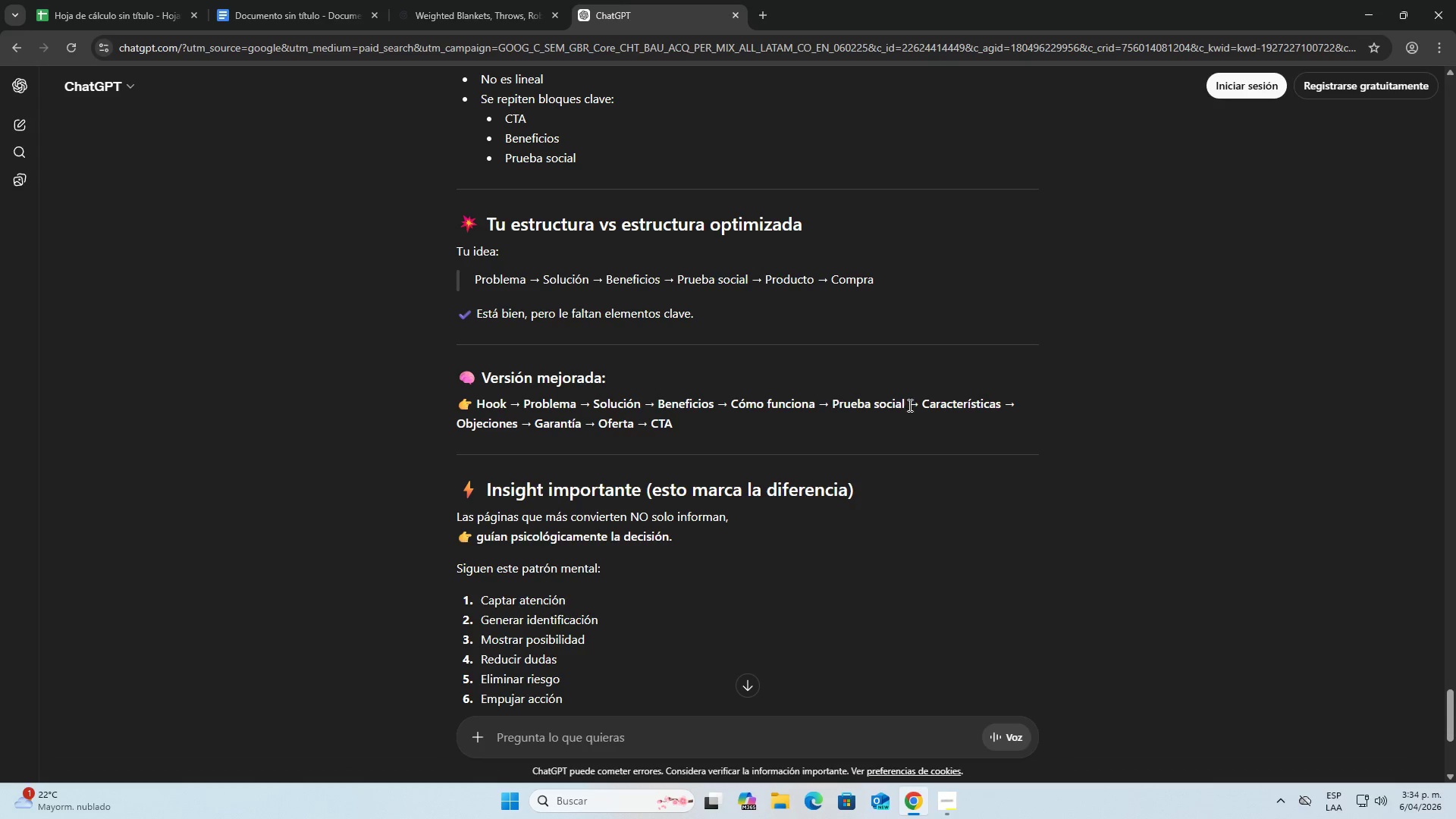 
left_click_drag(start_coordinate=[924, 403], to_coordinate=[1000, 402])
 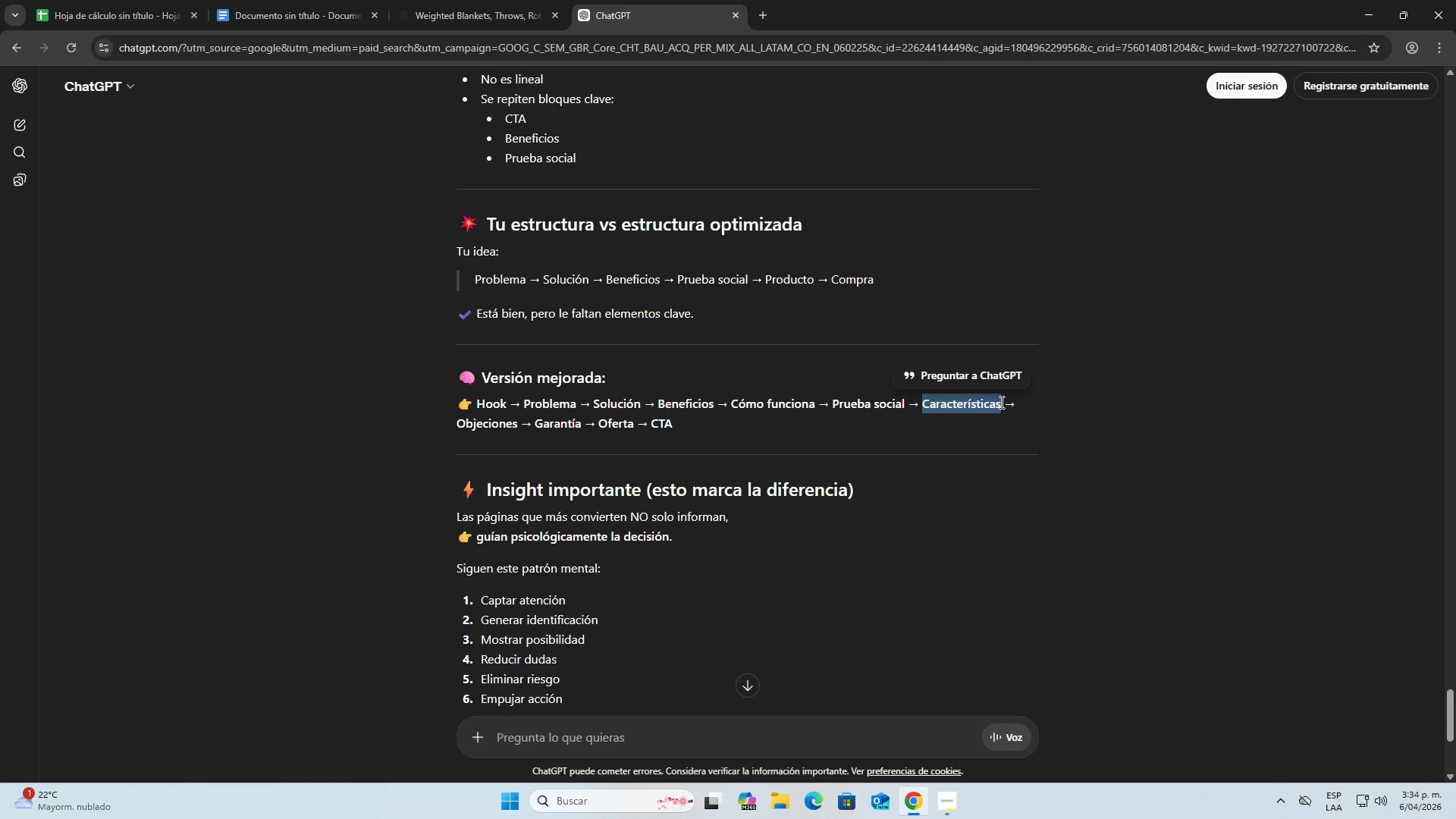 
key(Control+C)
 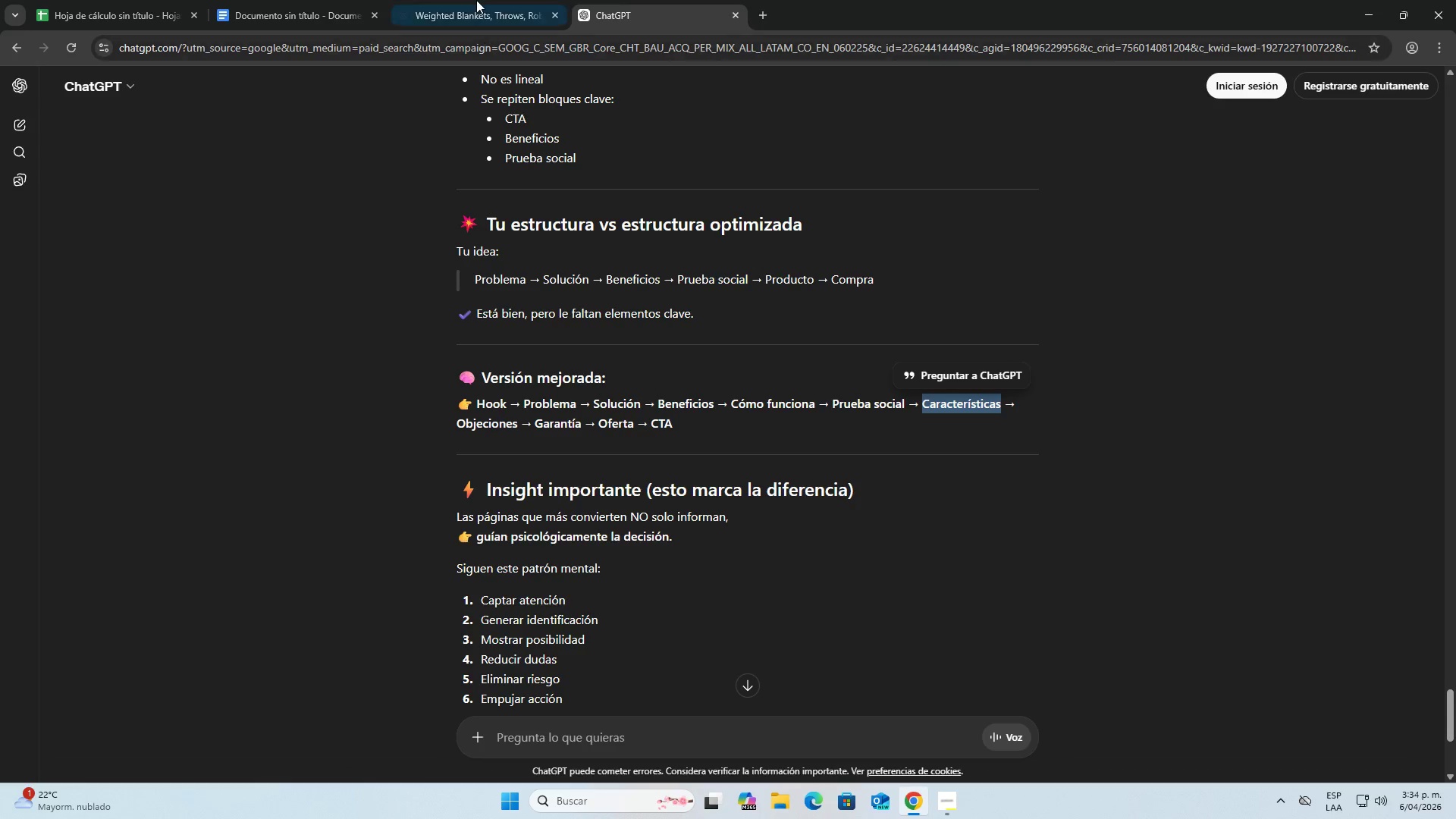 
left_click([475, 0])
 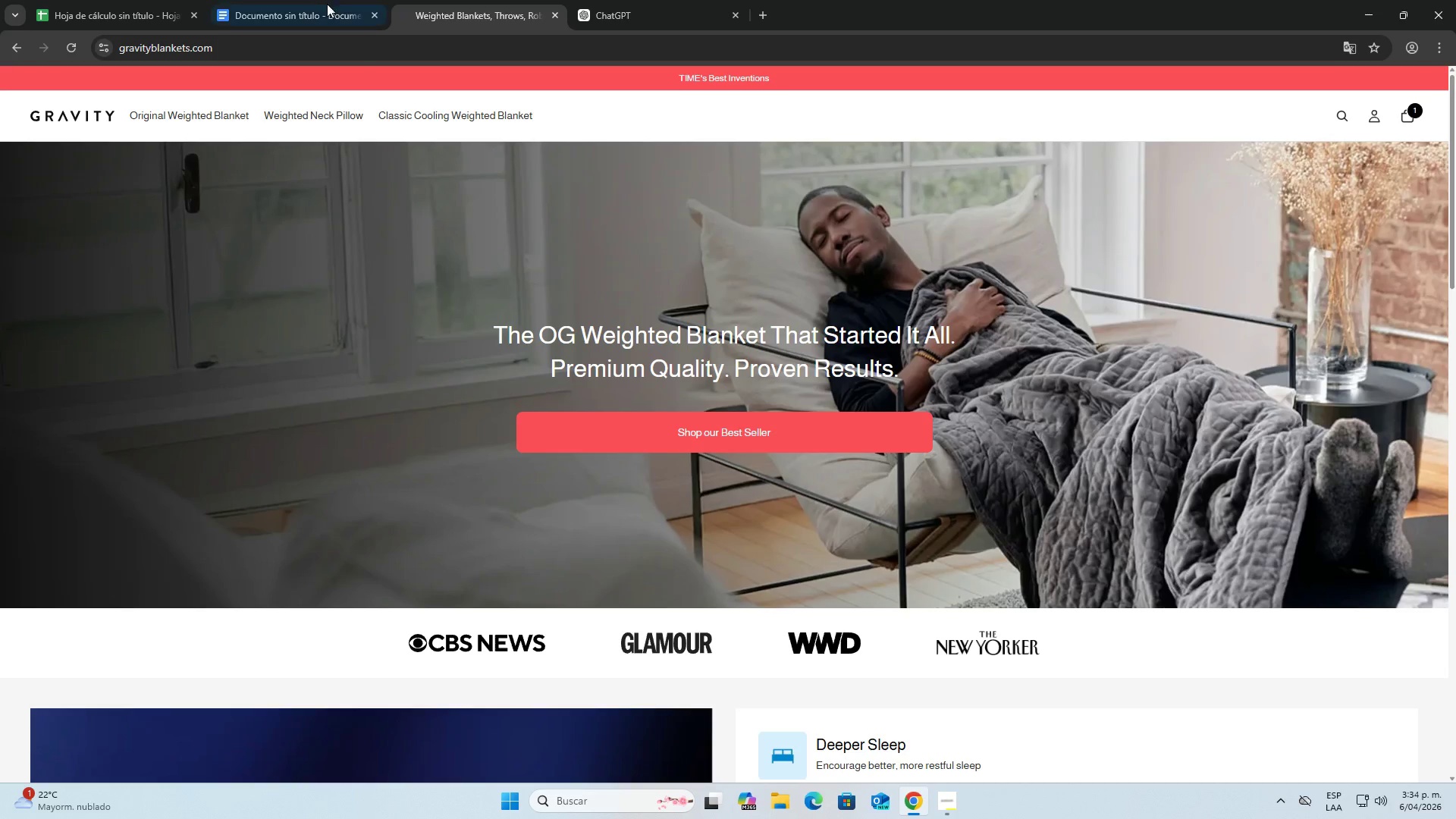 
left_click([318, 0])
 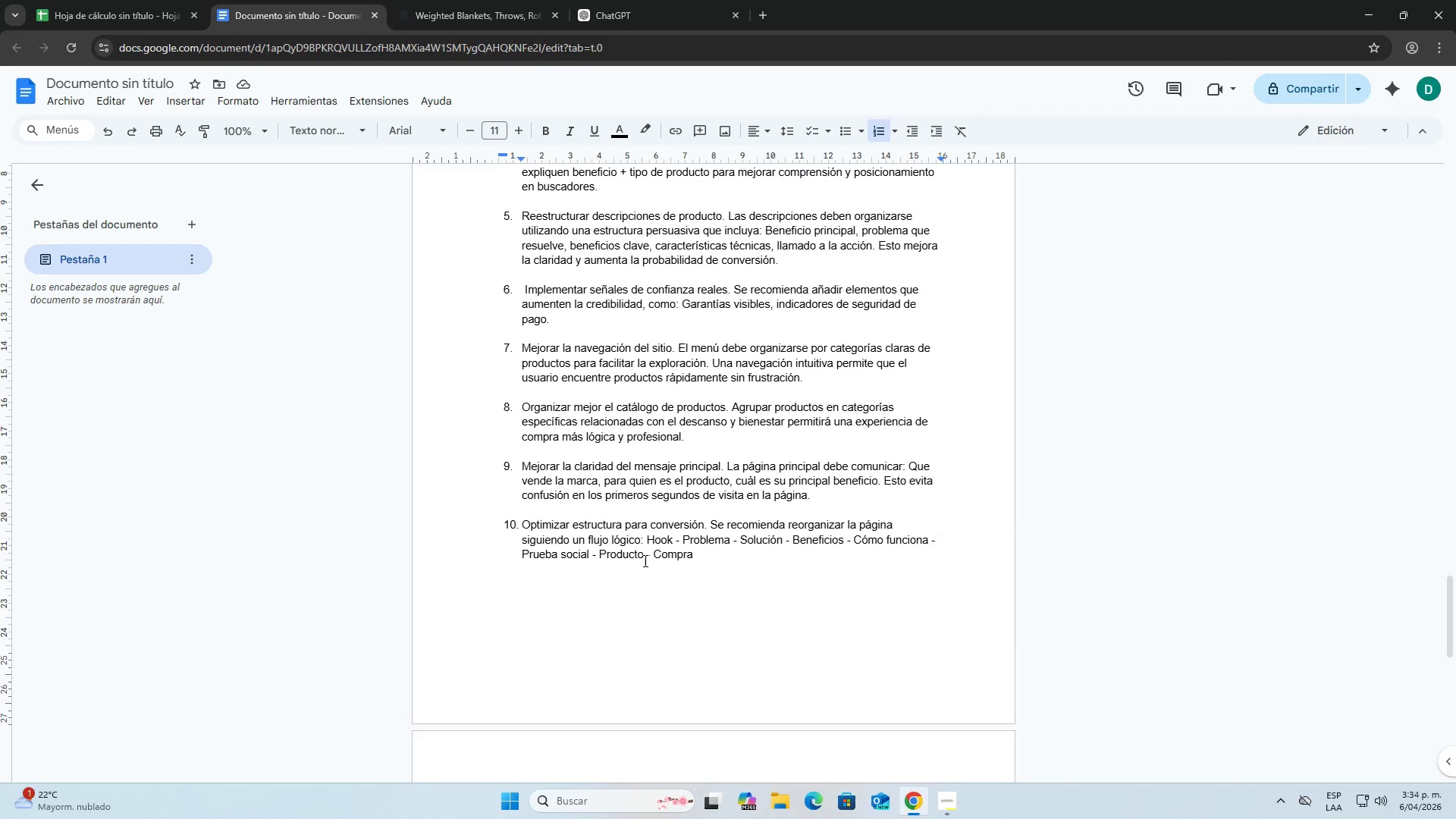 
left_click([650, 0])
 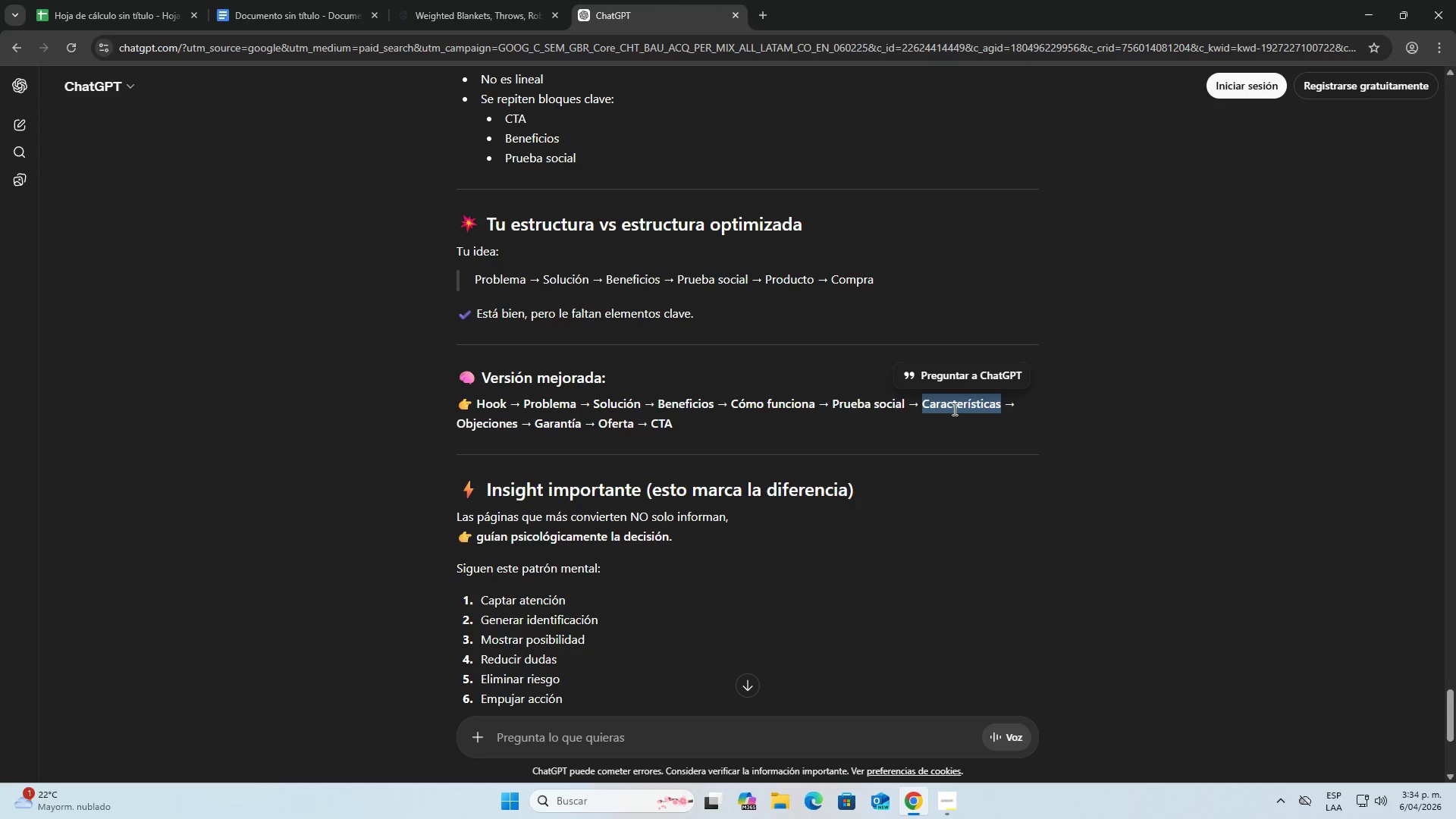 
left_click([303, 0])
 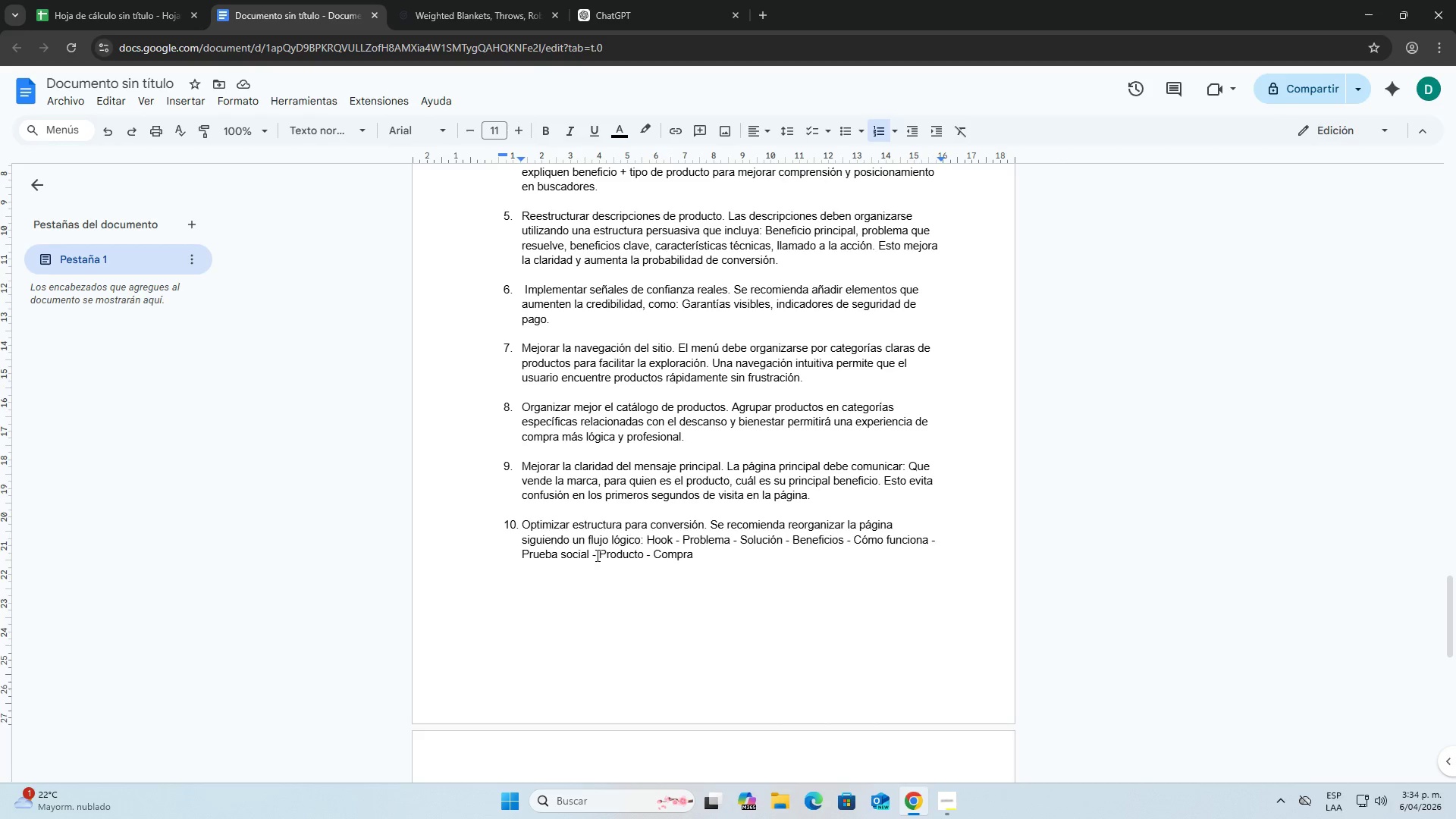 
left_click([592, 556])
 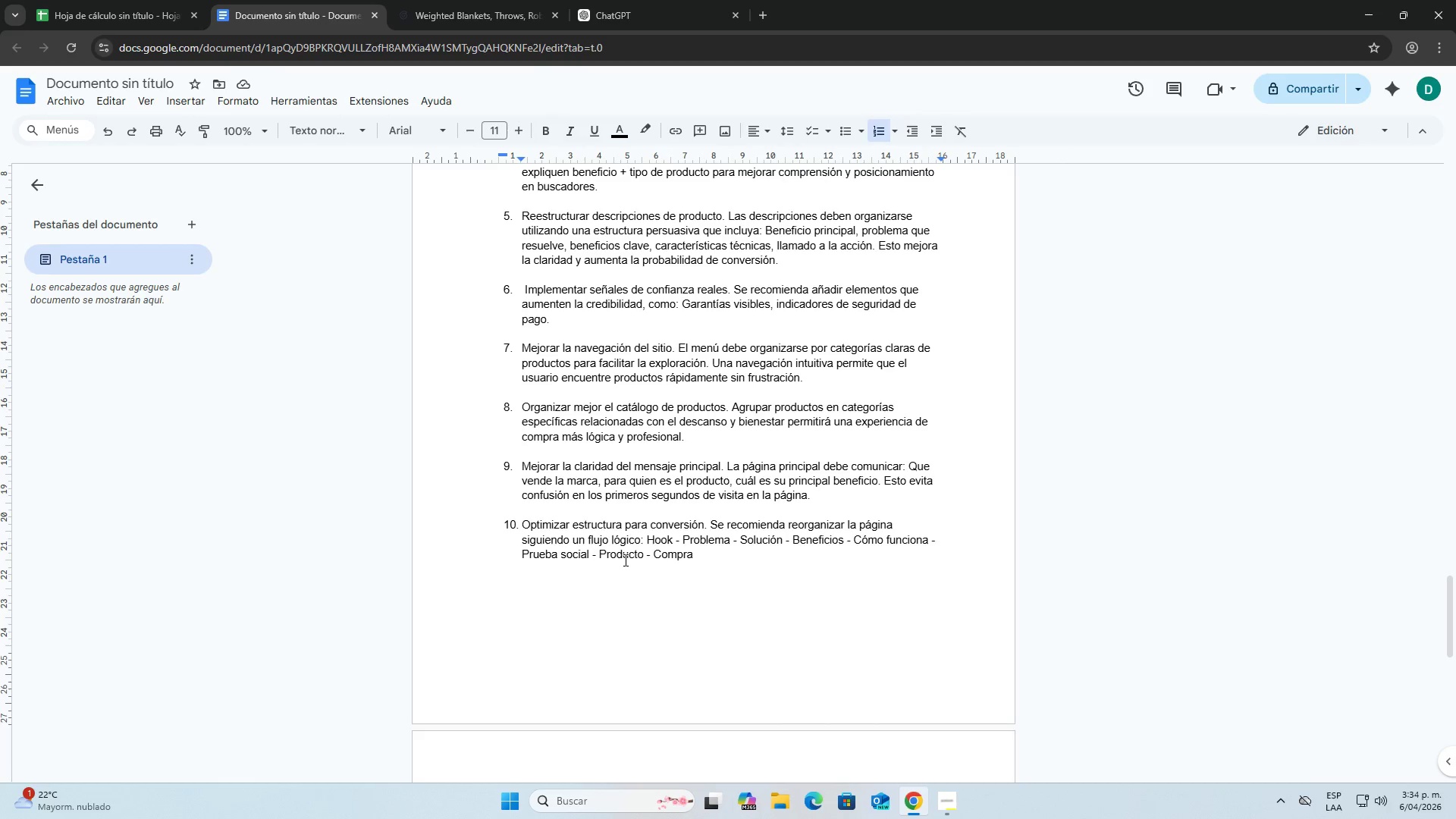 
key(Minus)
 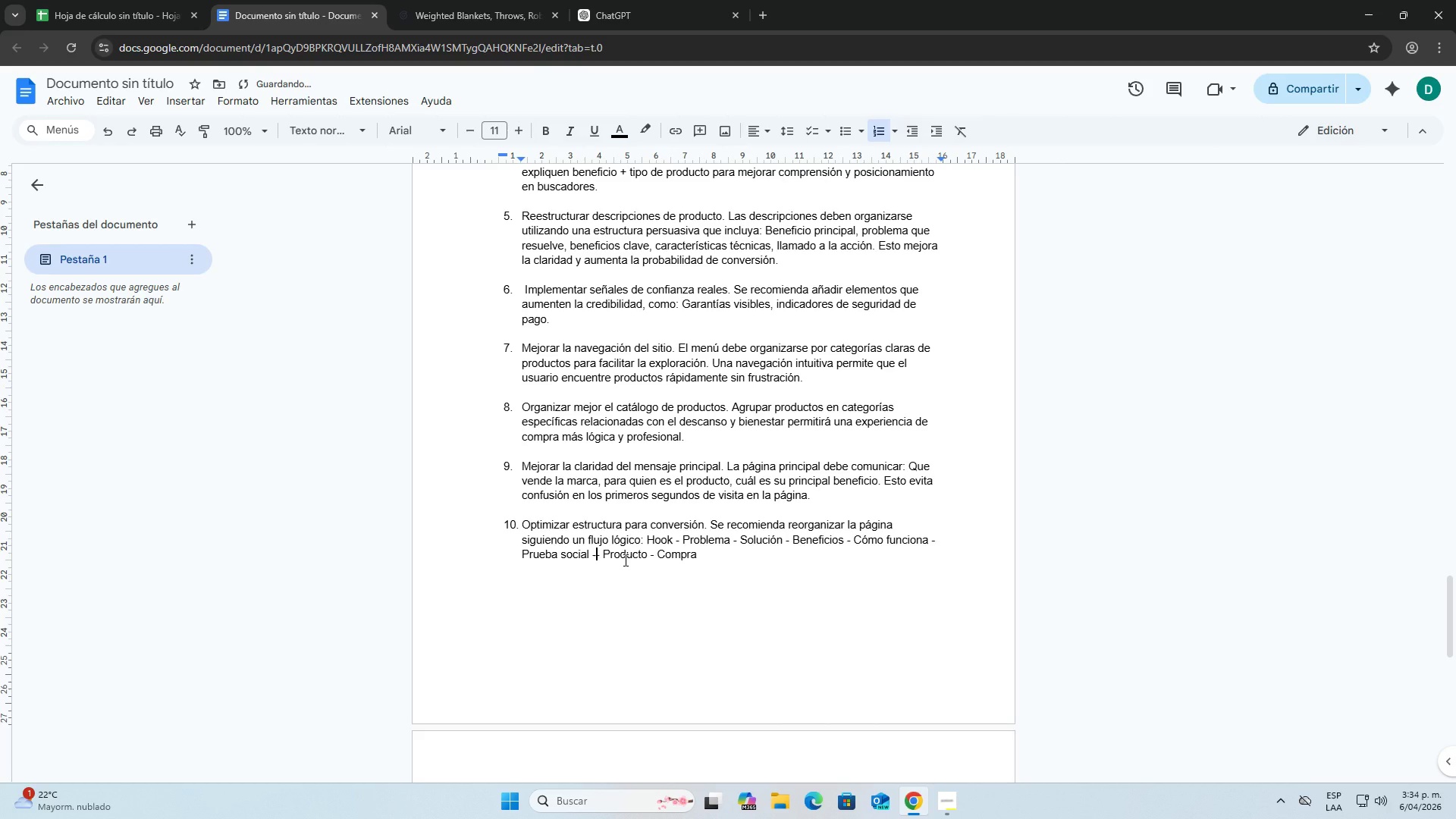 
key(Control+Space)
 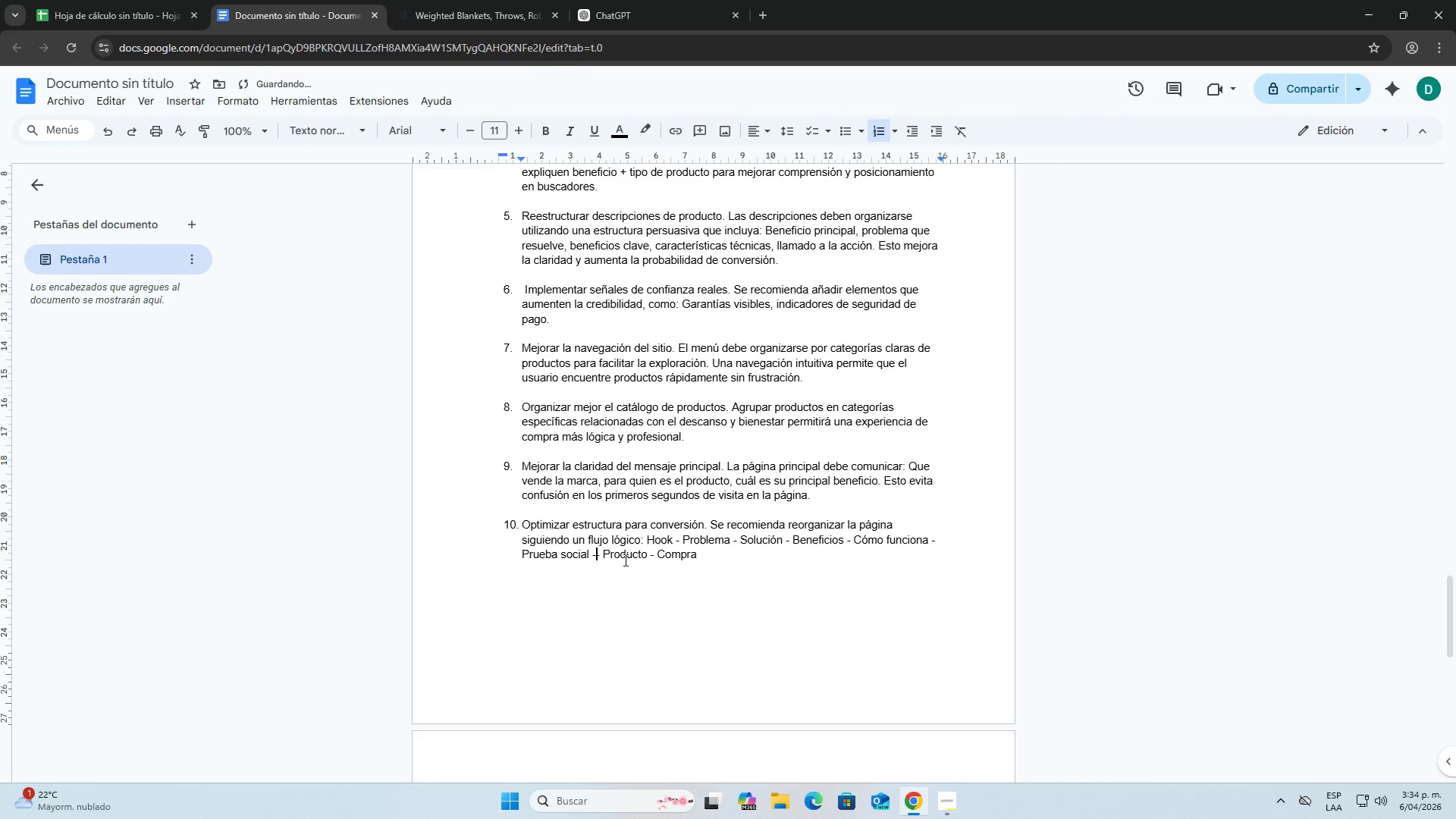 
key(Control+ControlLeft)
 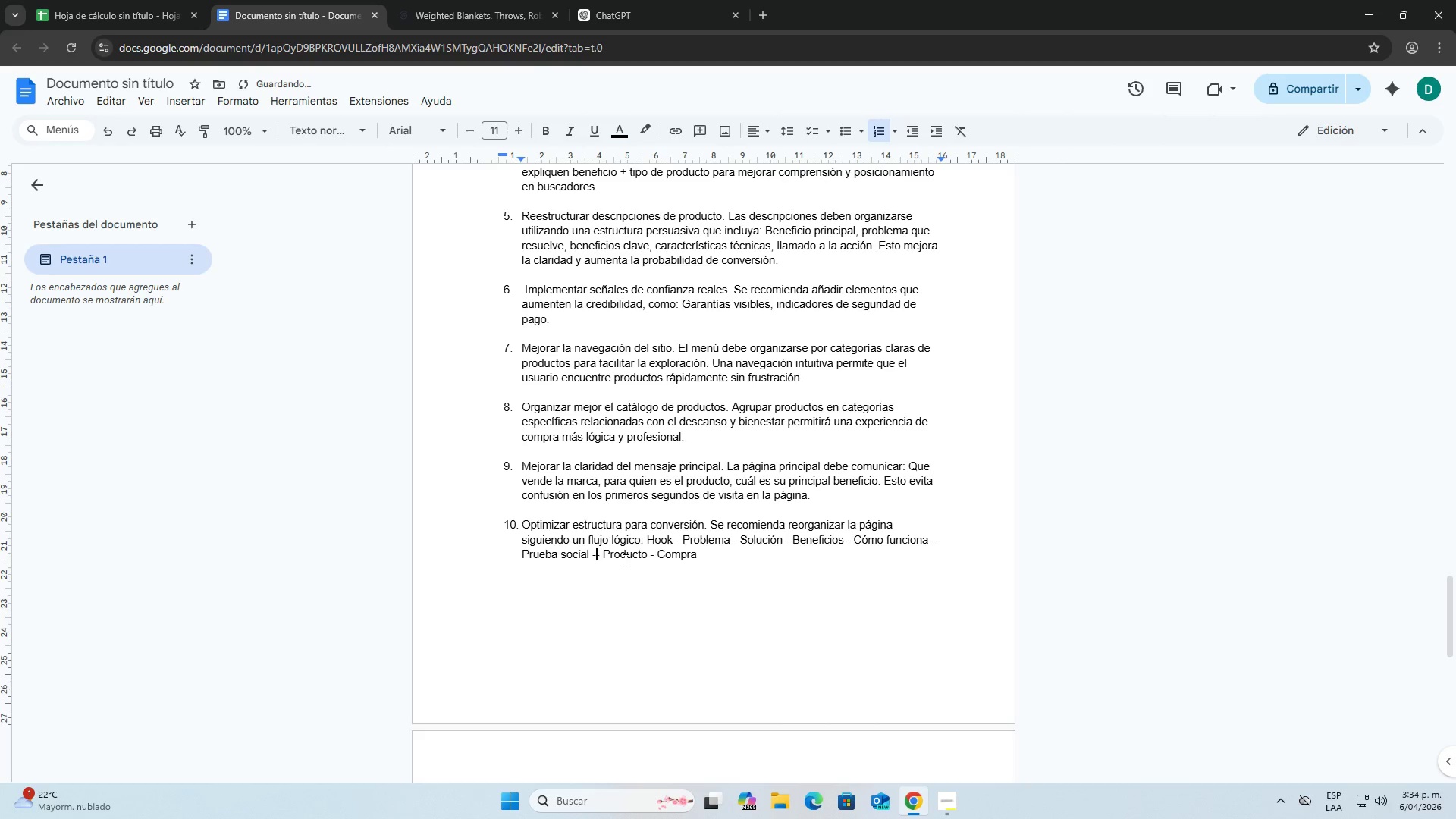 
key(Space)
 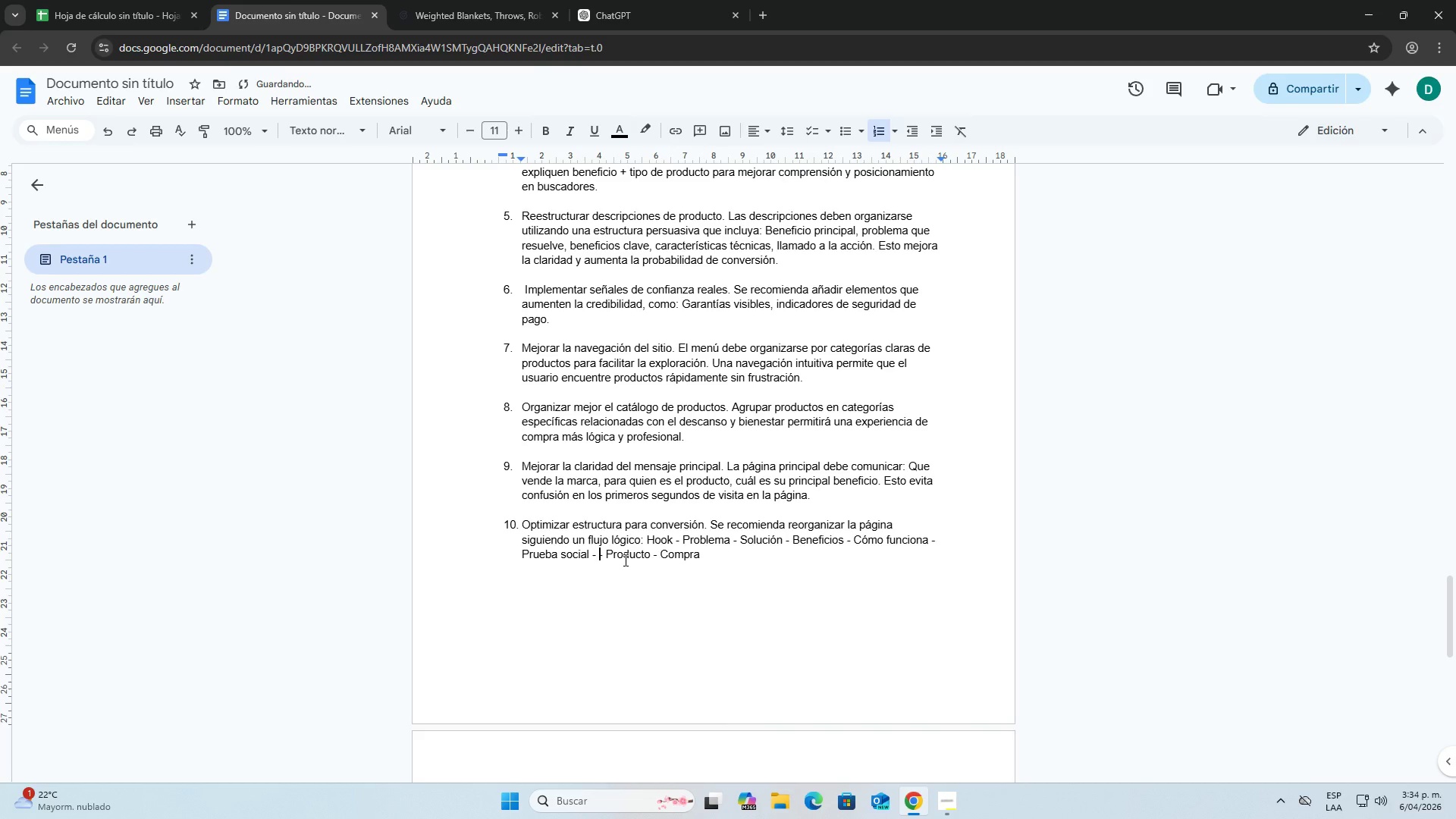 
key(Control+ControlLeft)
 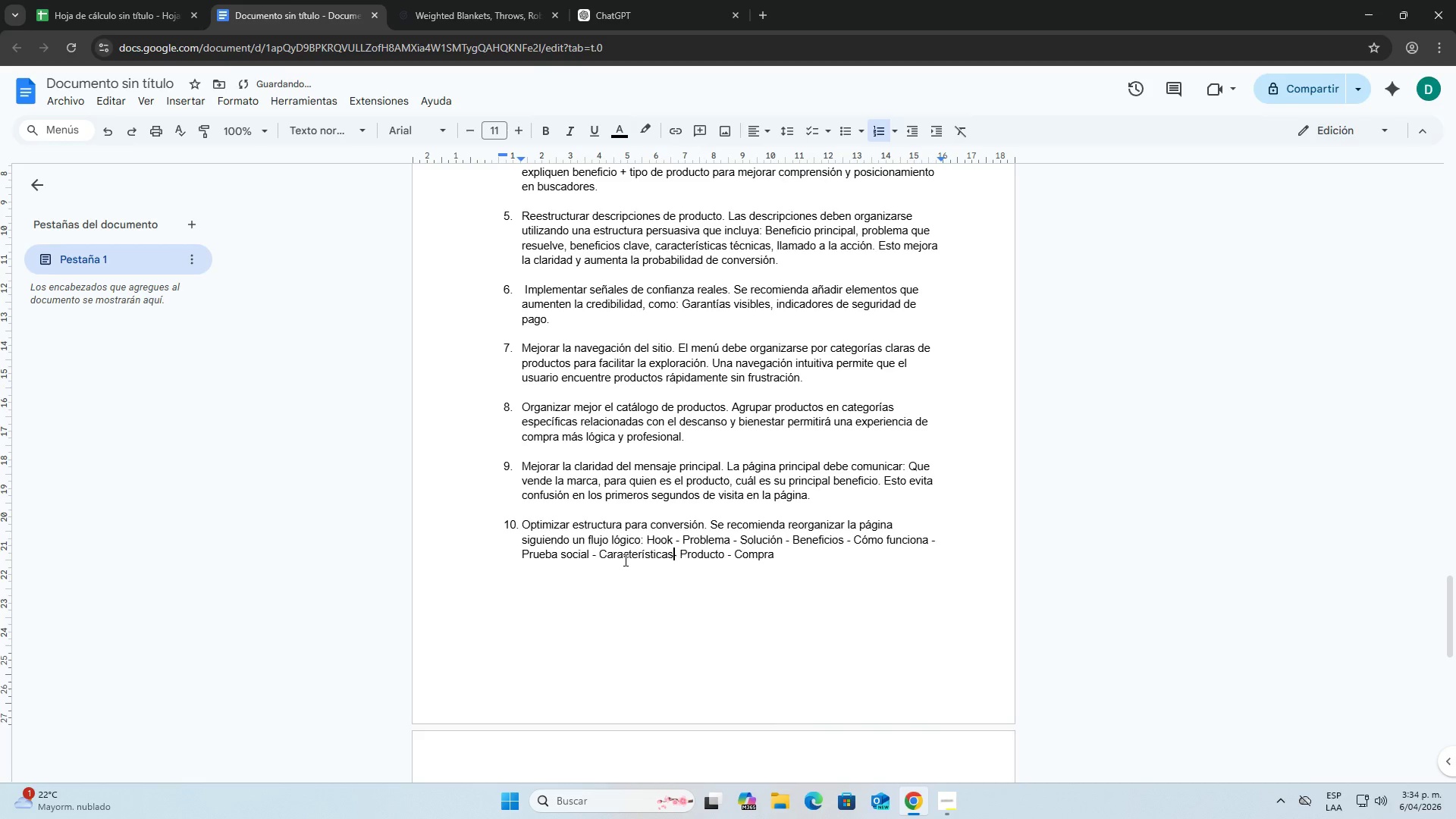 
key(Control+V)
 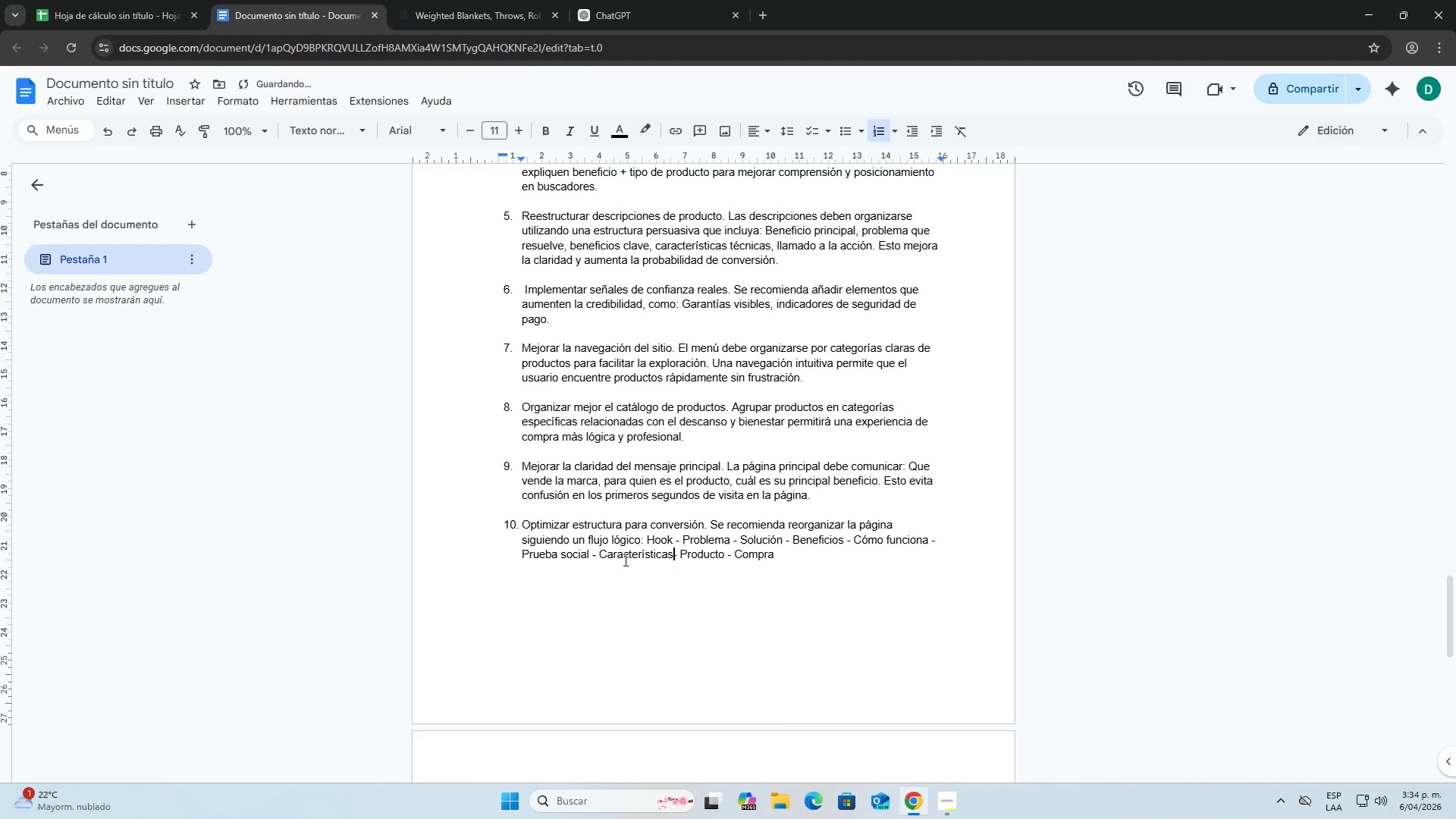 
key(Space)
 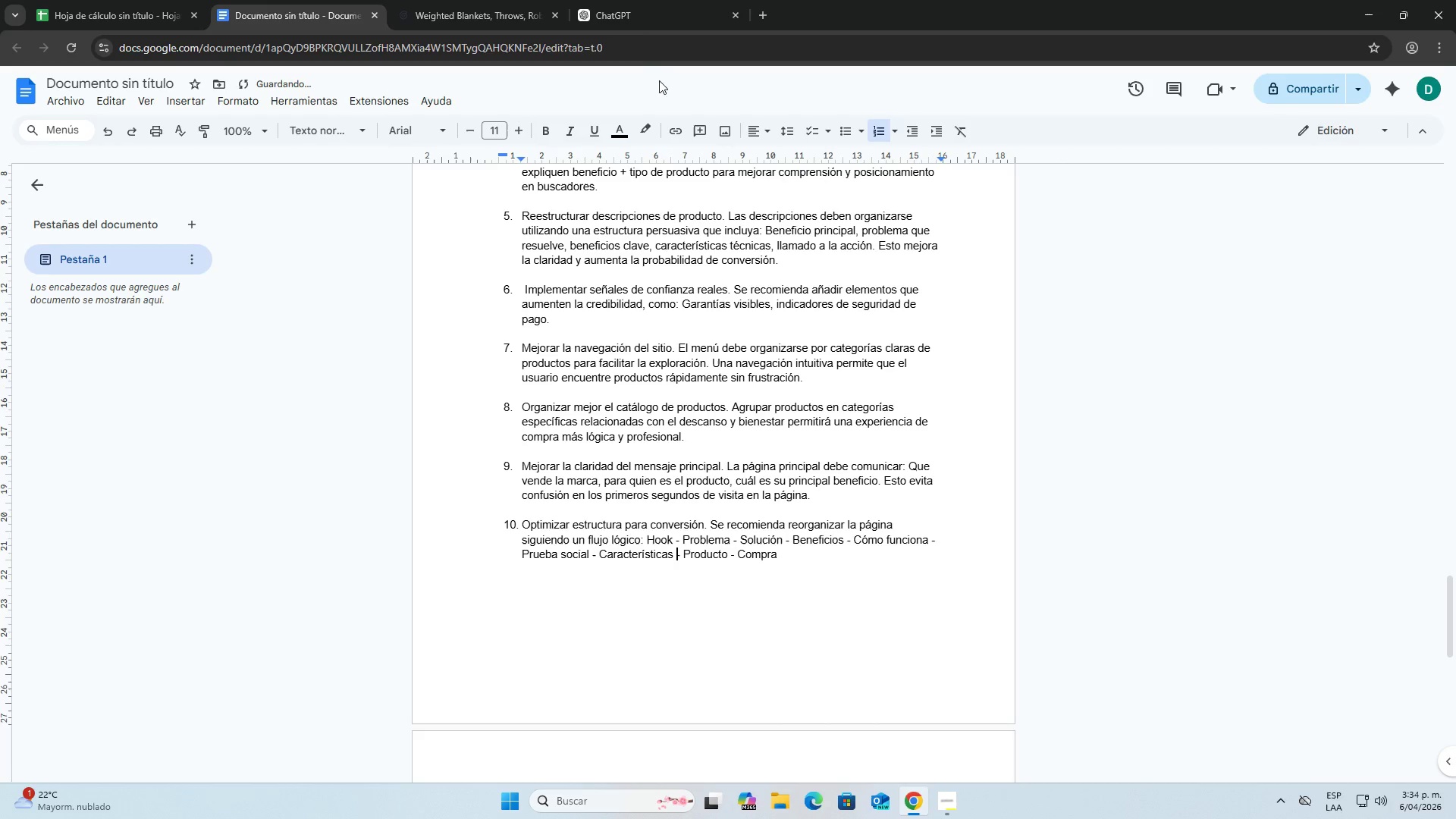 
left_click_drag(start_coordinate=[634, 0], to_coordinate=[634, 5])
 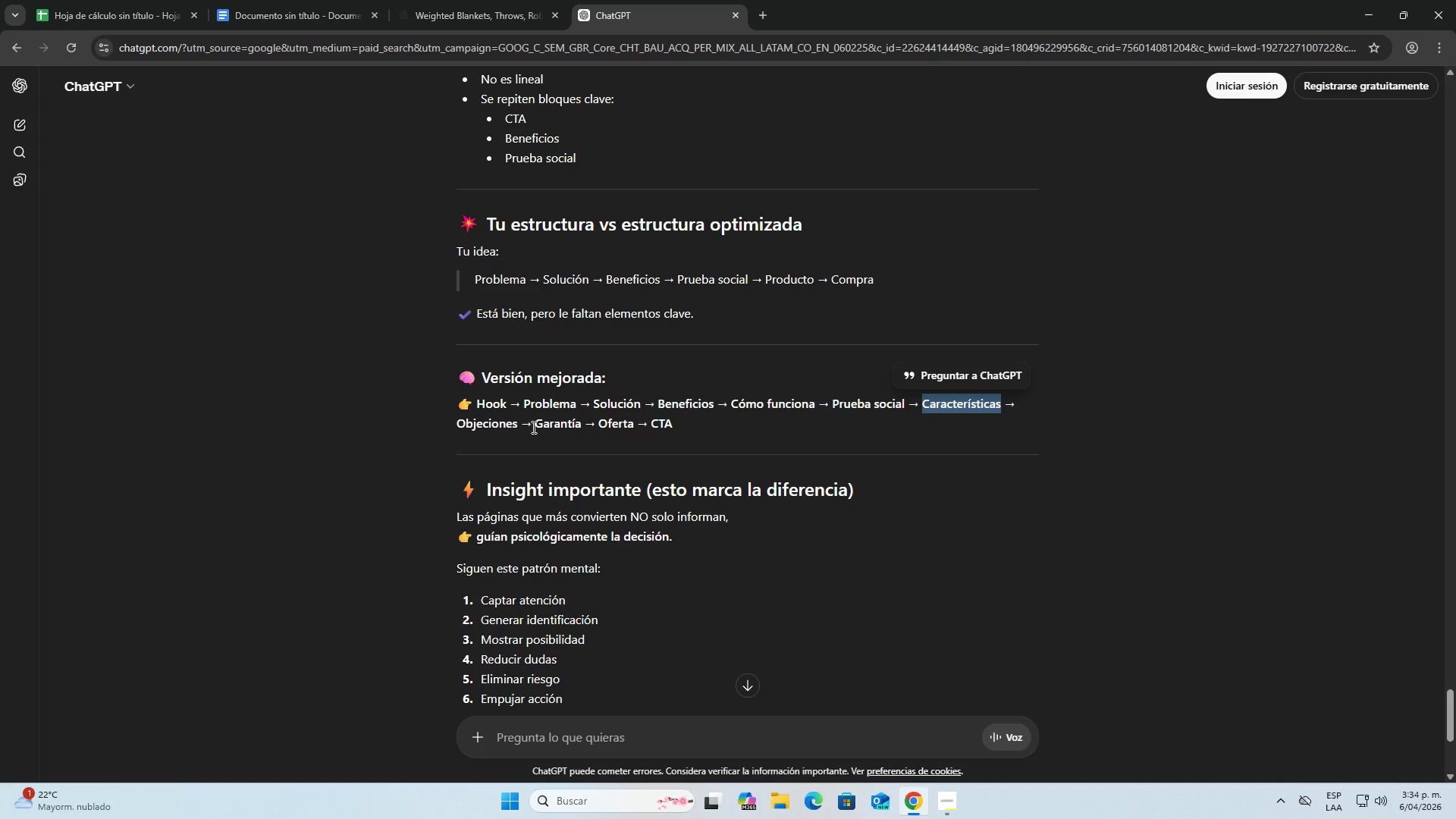 
left_click_drag(start_coordinate=[533, 426], to_coordinate=[582, 424])
 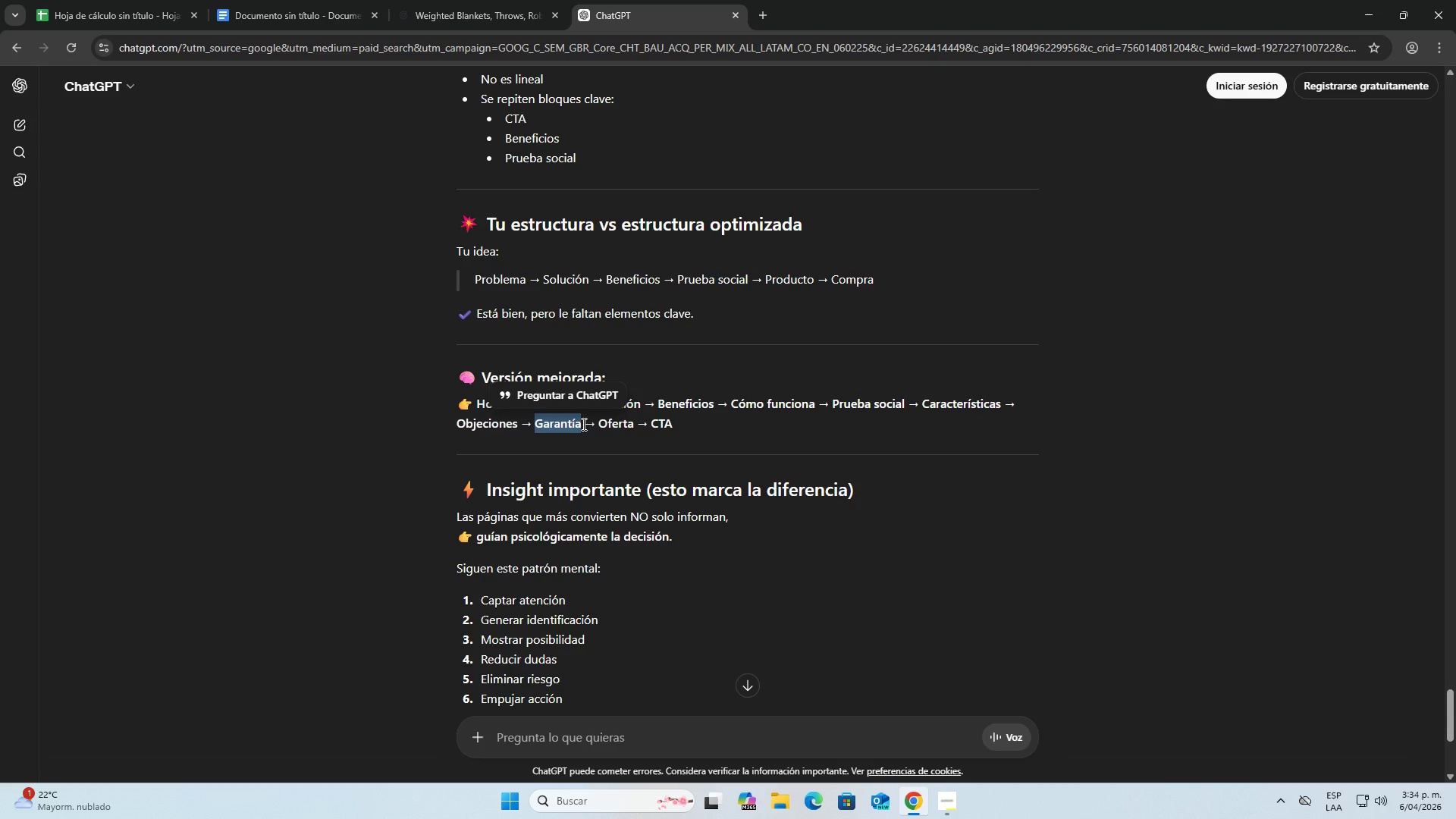 
key(Control+C)
 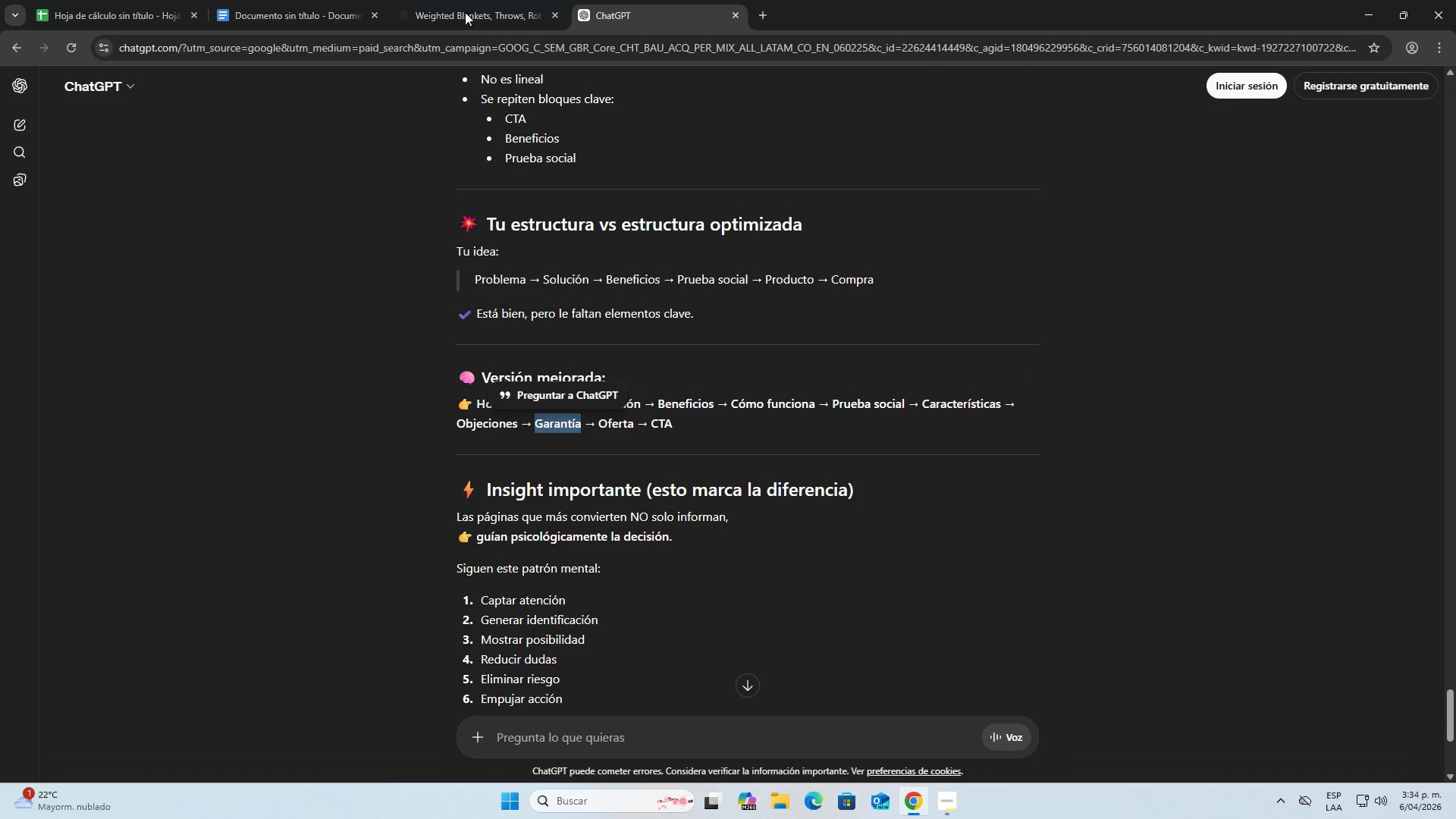 
left_click([495, 0])
 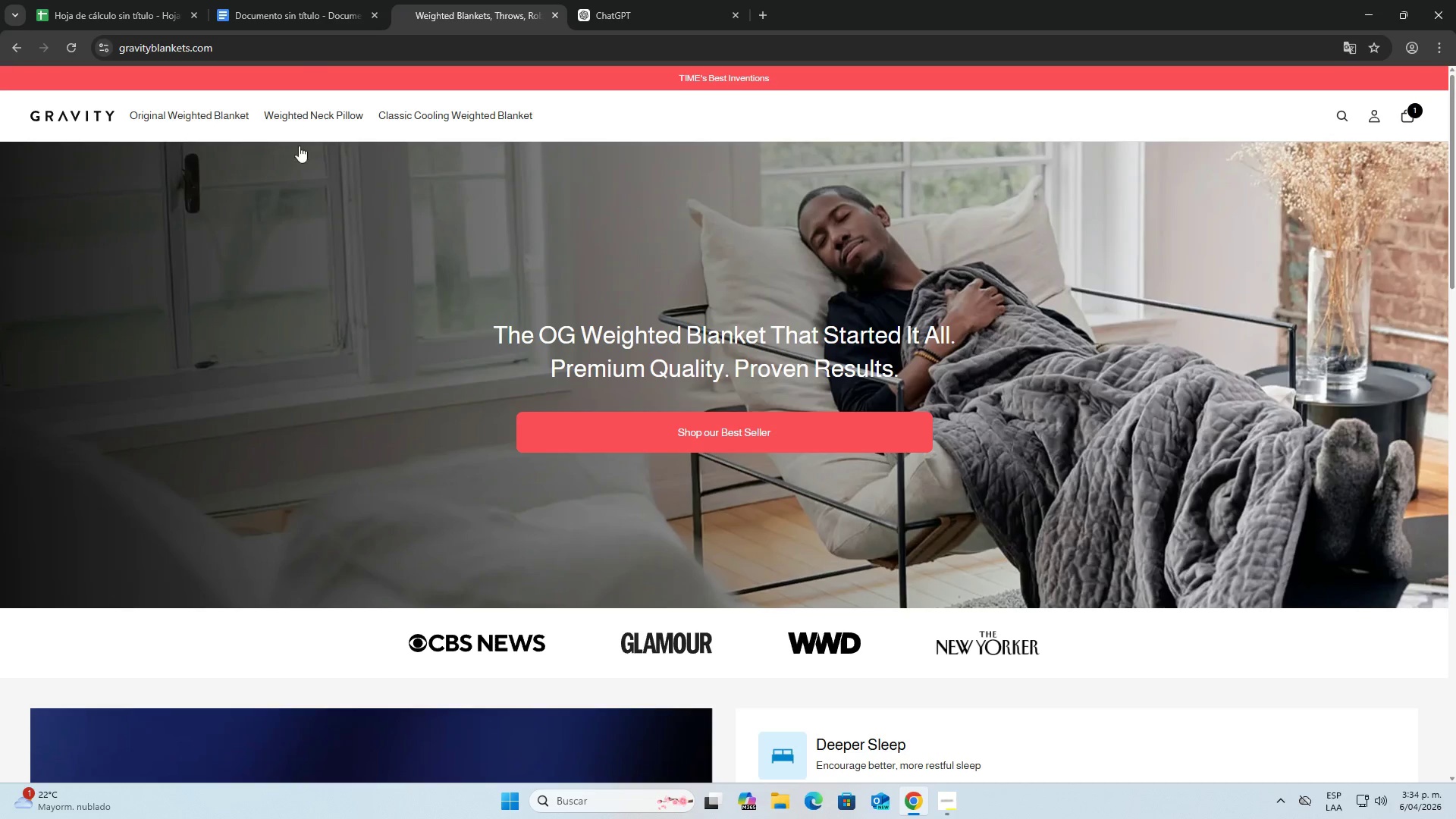 
left_click([294, 0])
 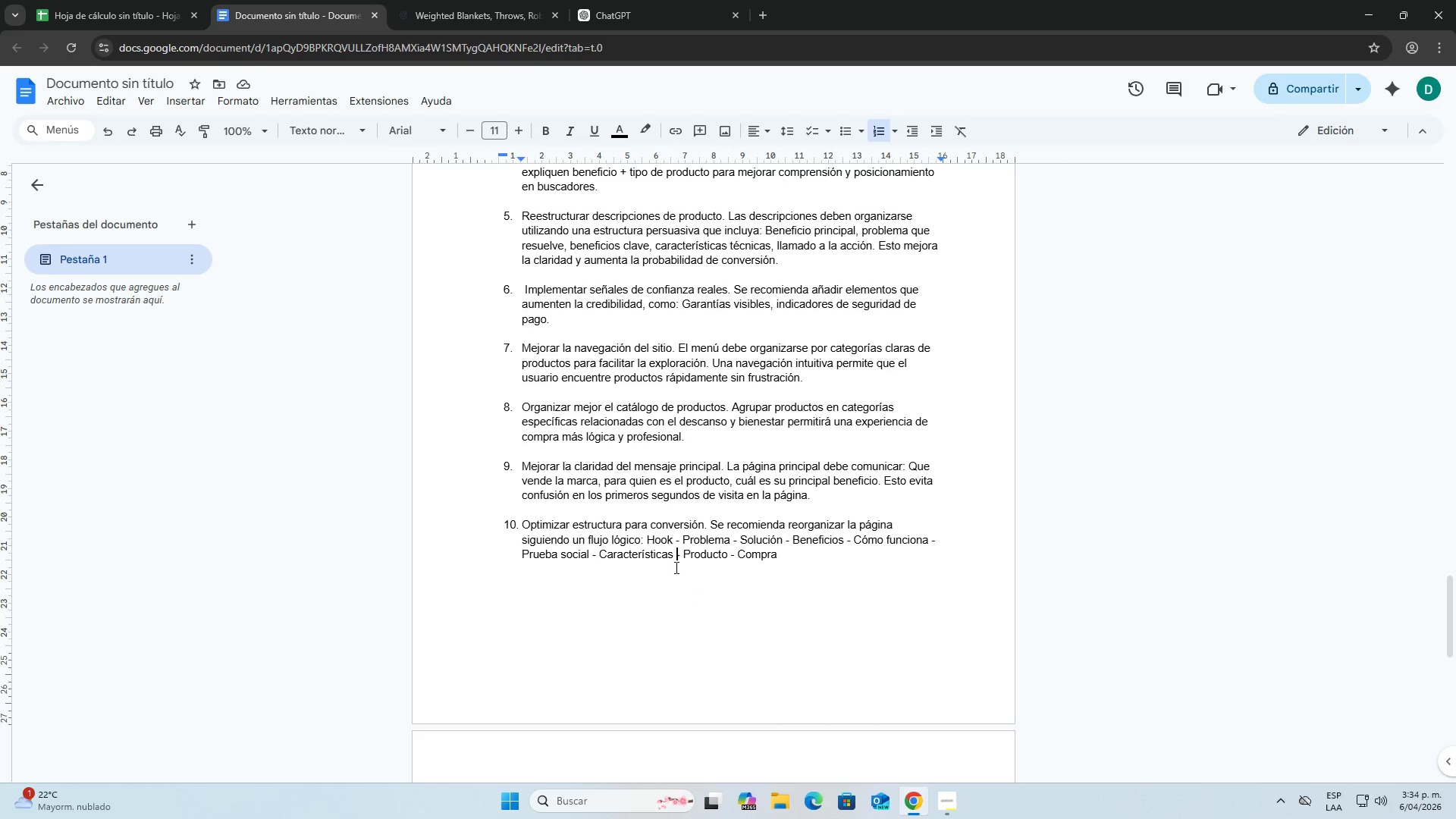 
left_click([679, 556])
 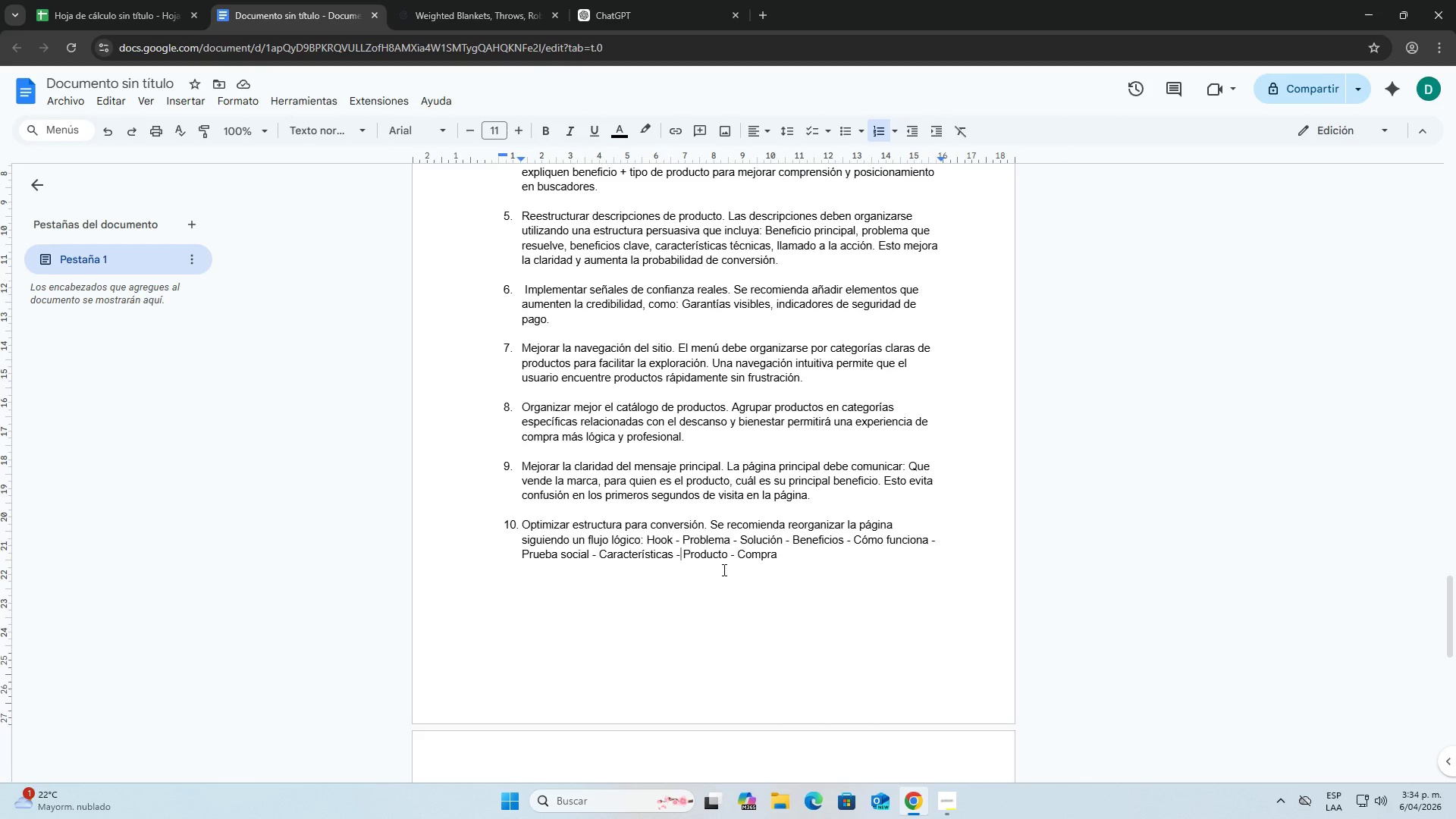 
key(ArrowLeft)
 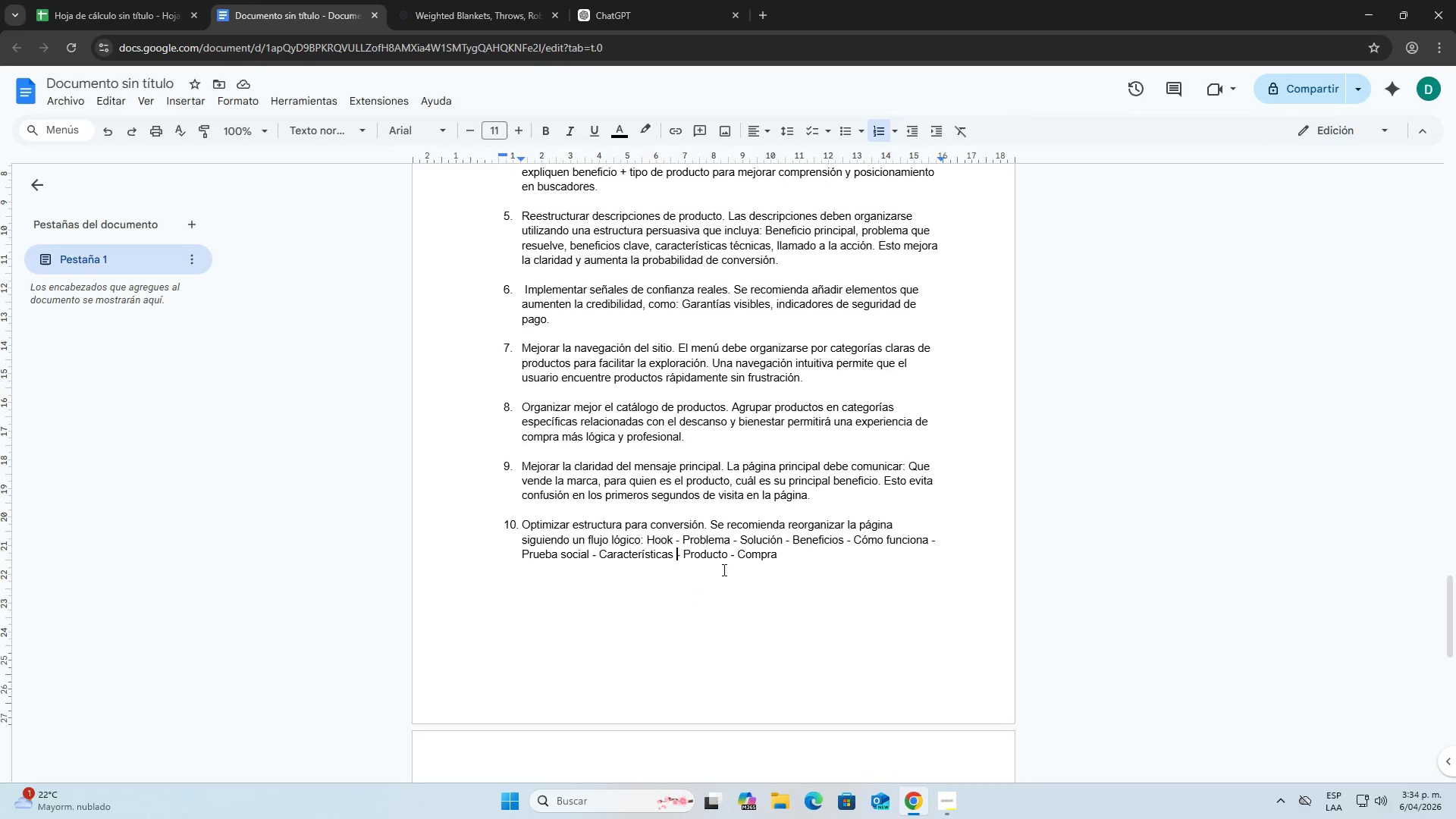 
key(Minus)
 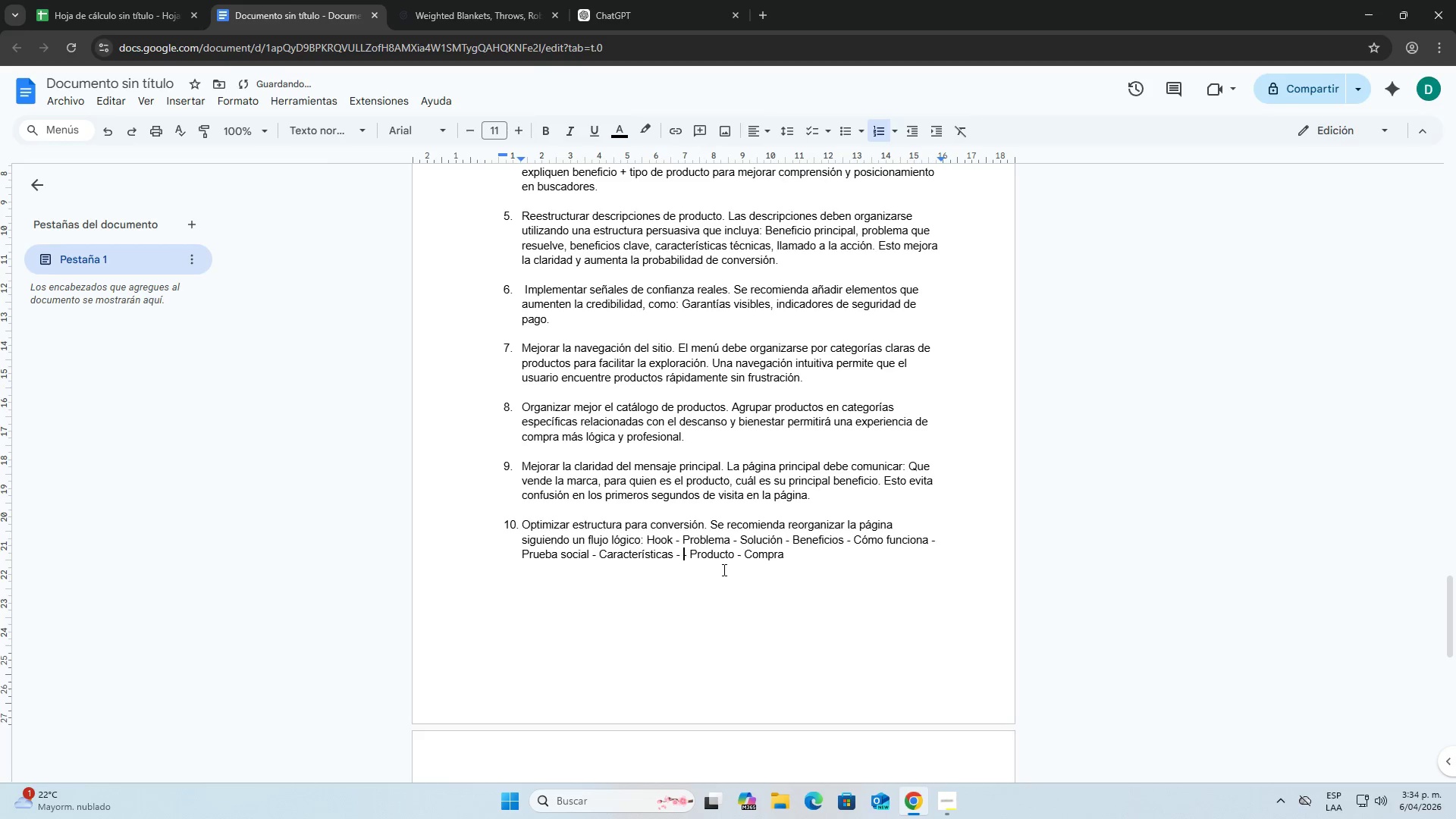 
key(Space)
 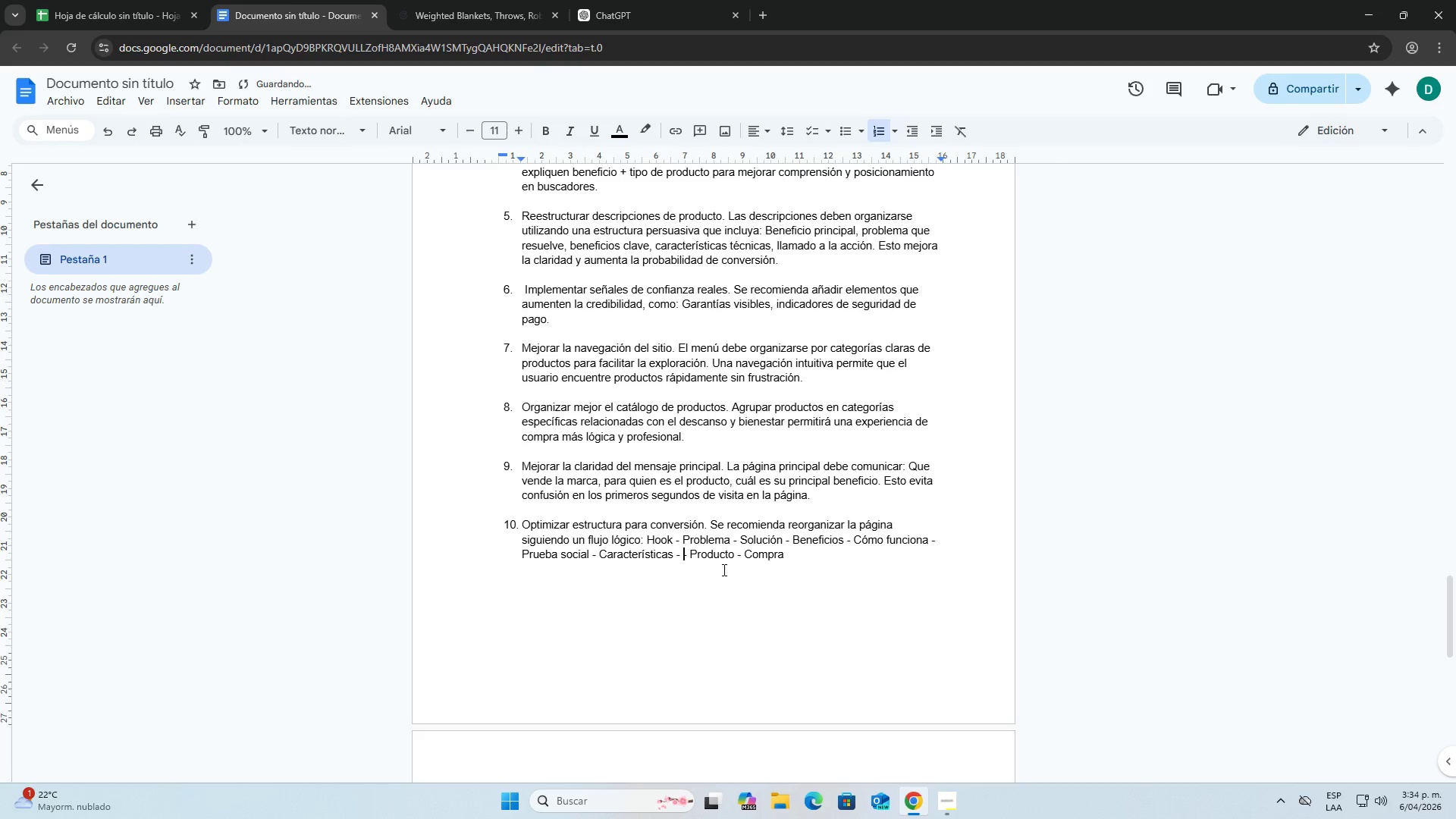 
key(Control+ControlLeft)
 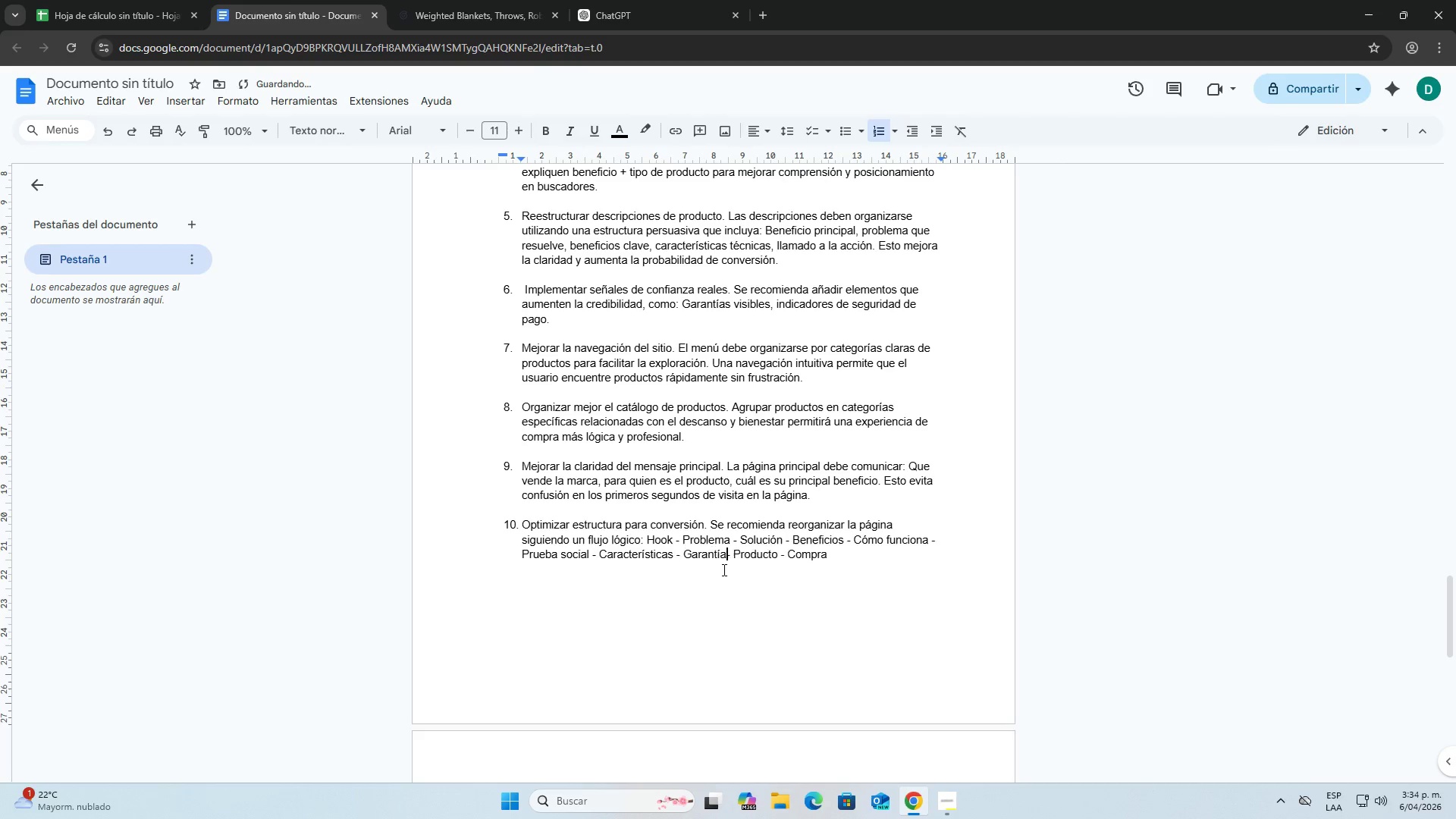 
key(Control+V)
 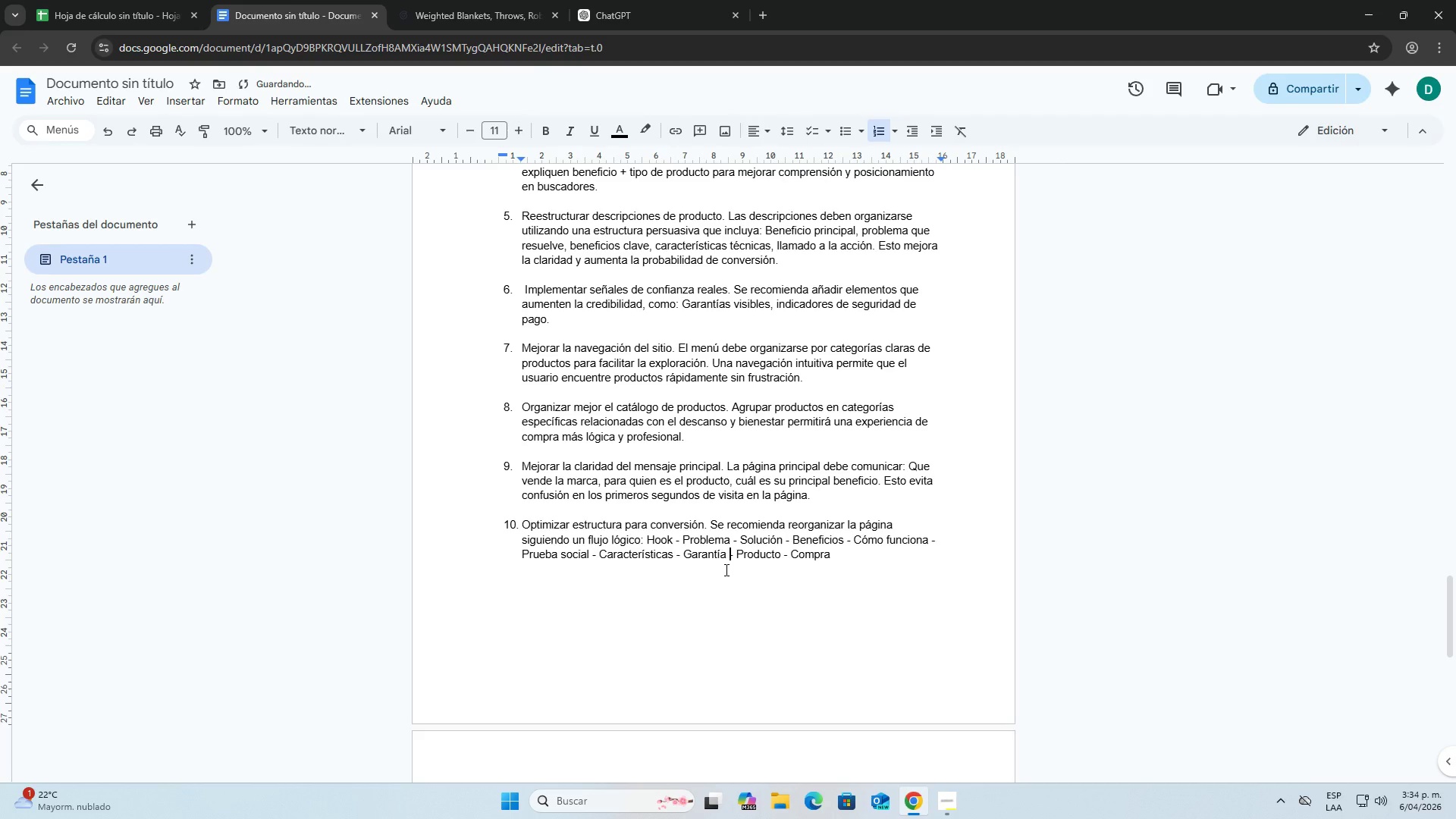 
key(Space)
 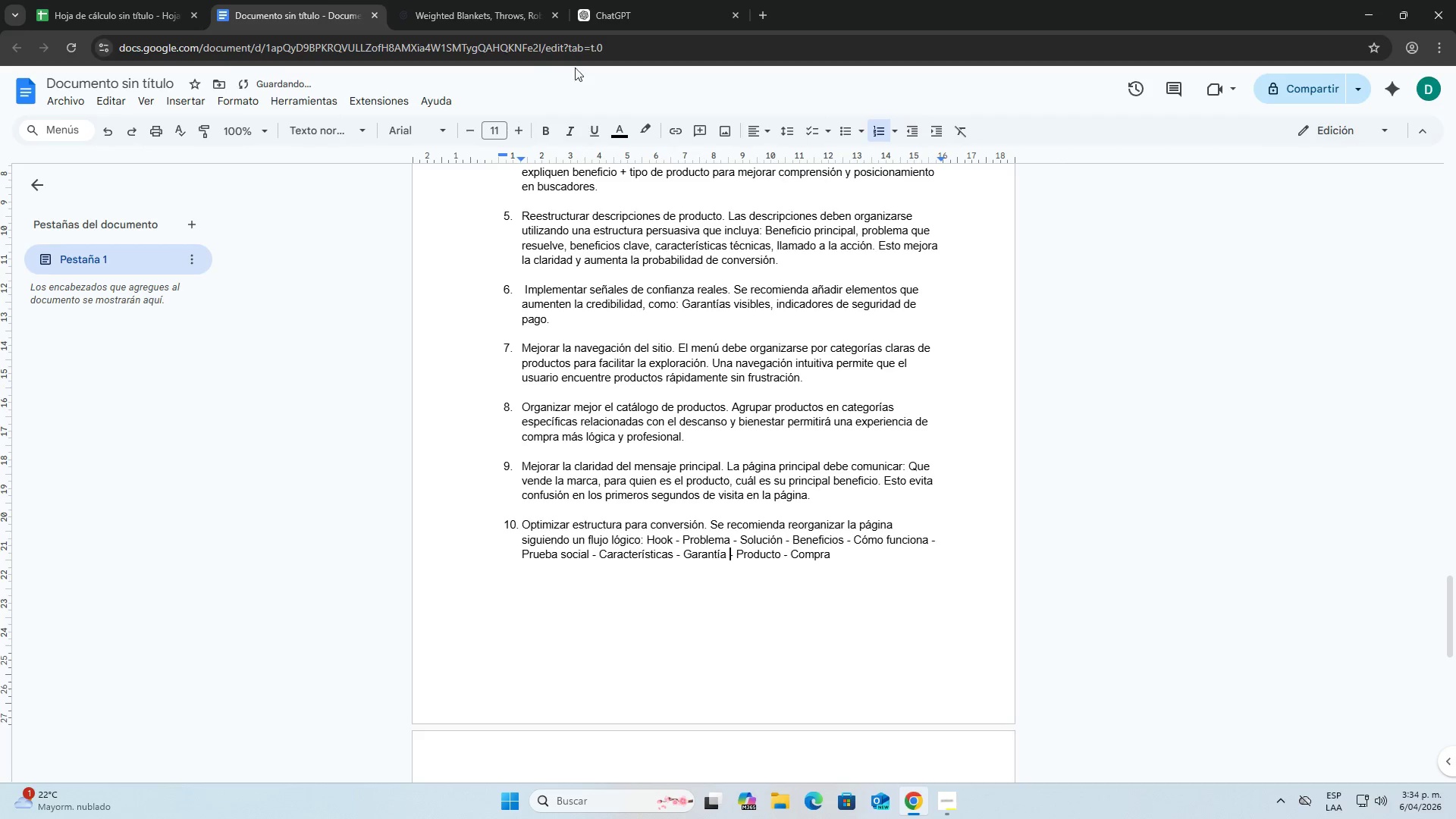 
left_click([498, 7])
 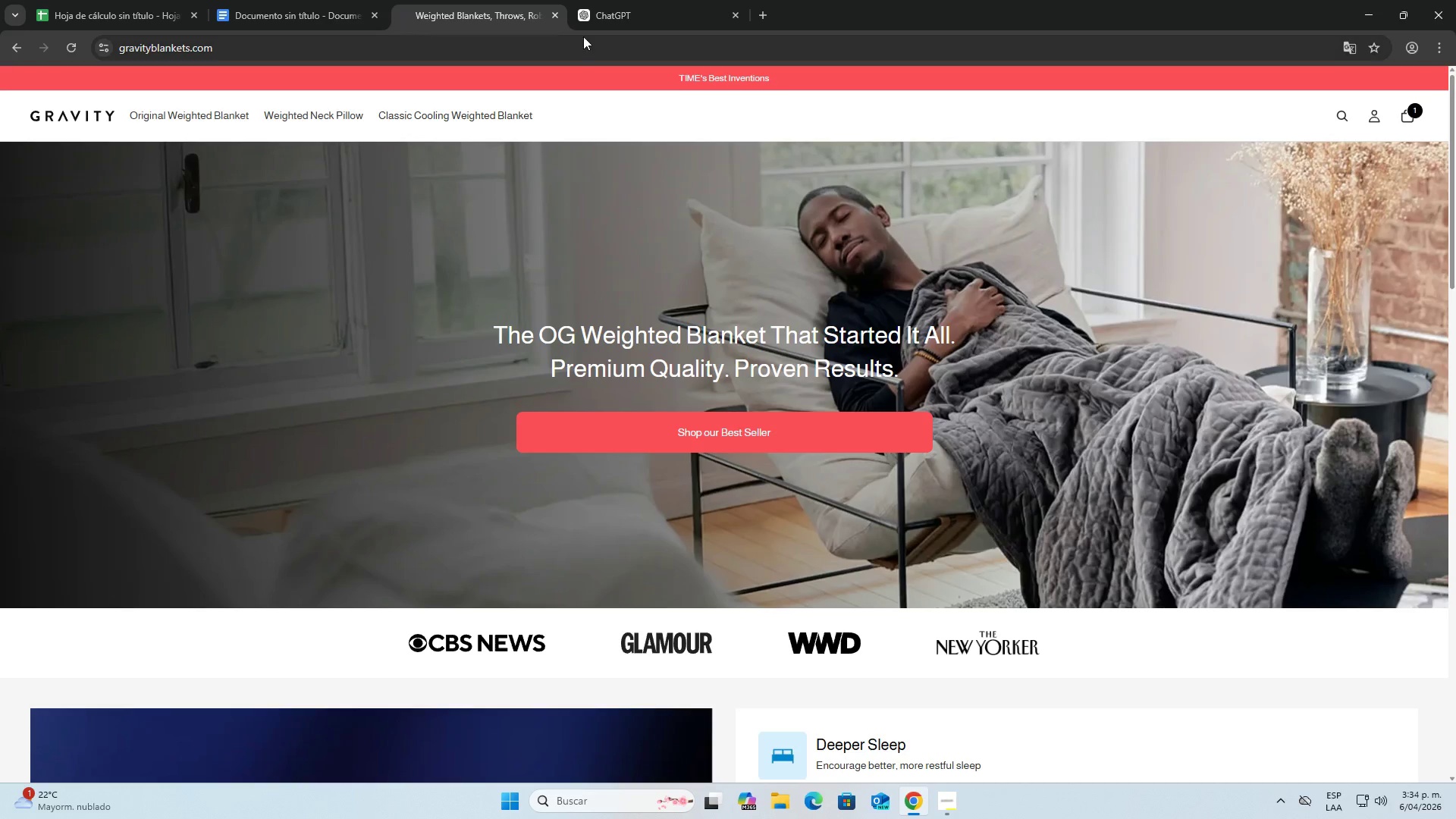 
left_click([641, 0])
 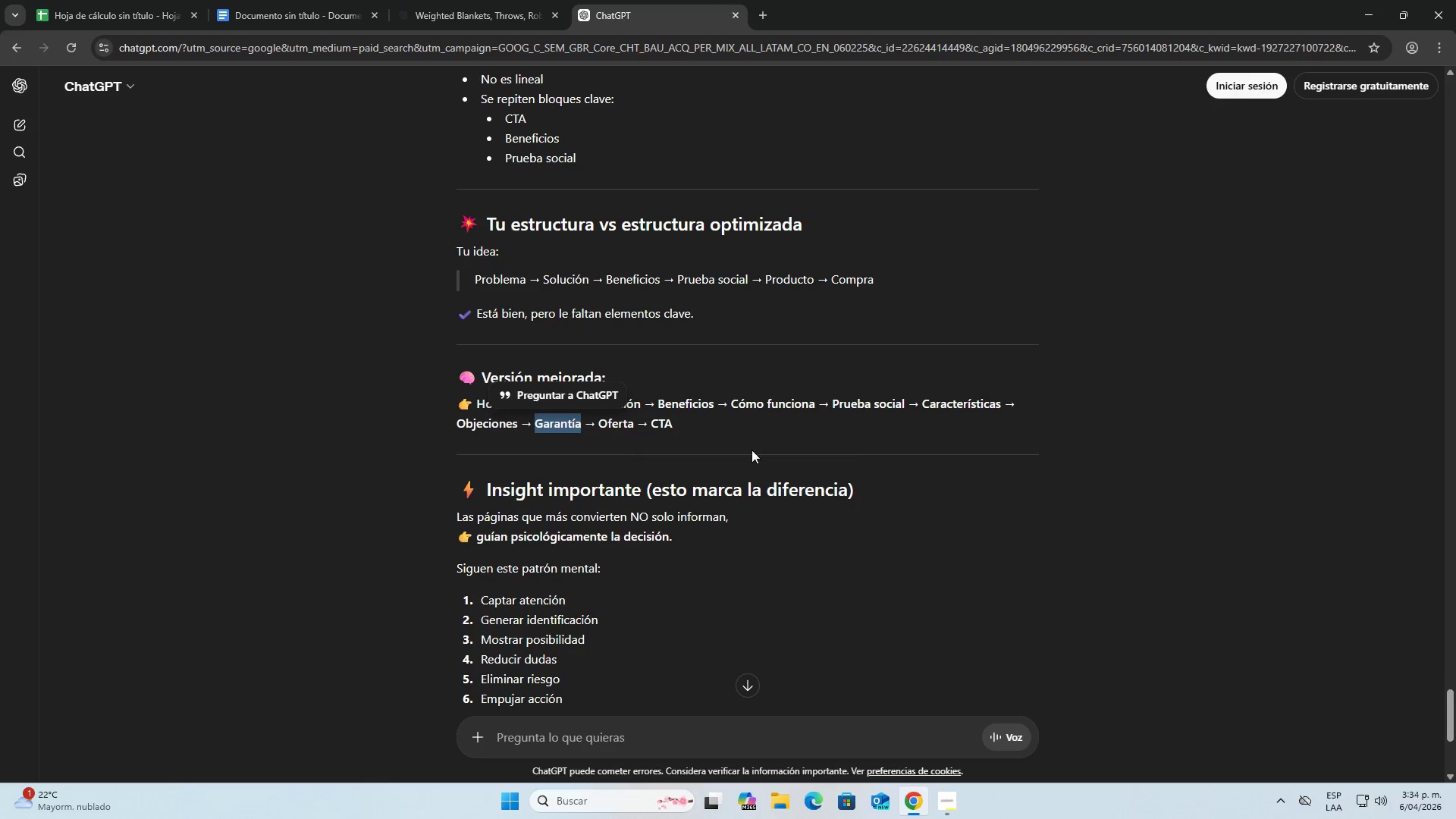 
left_click([868, 444])
 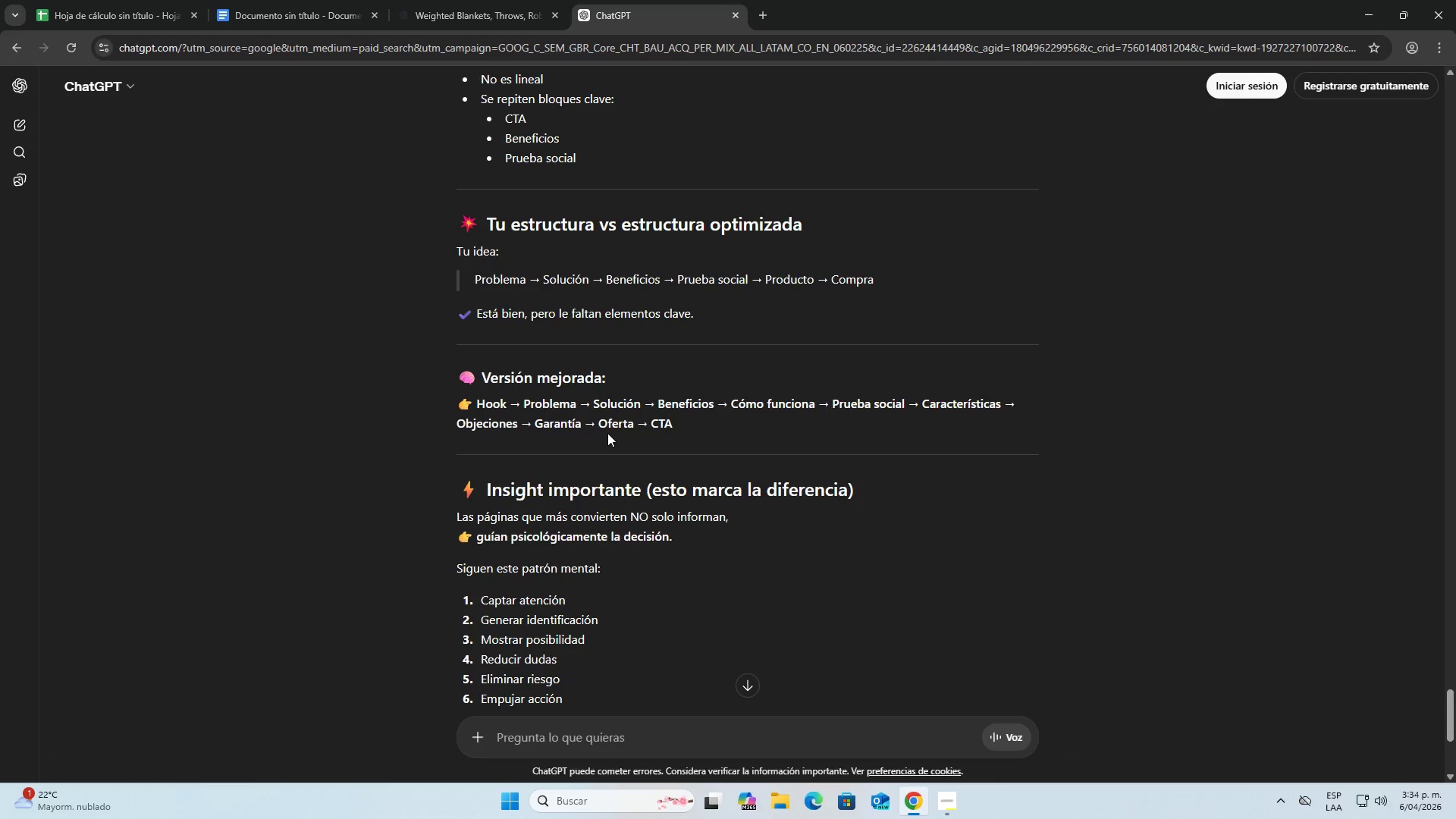 
wait(5.47)
 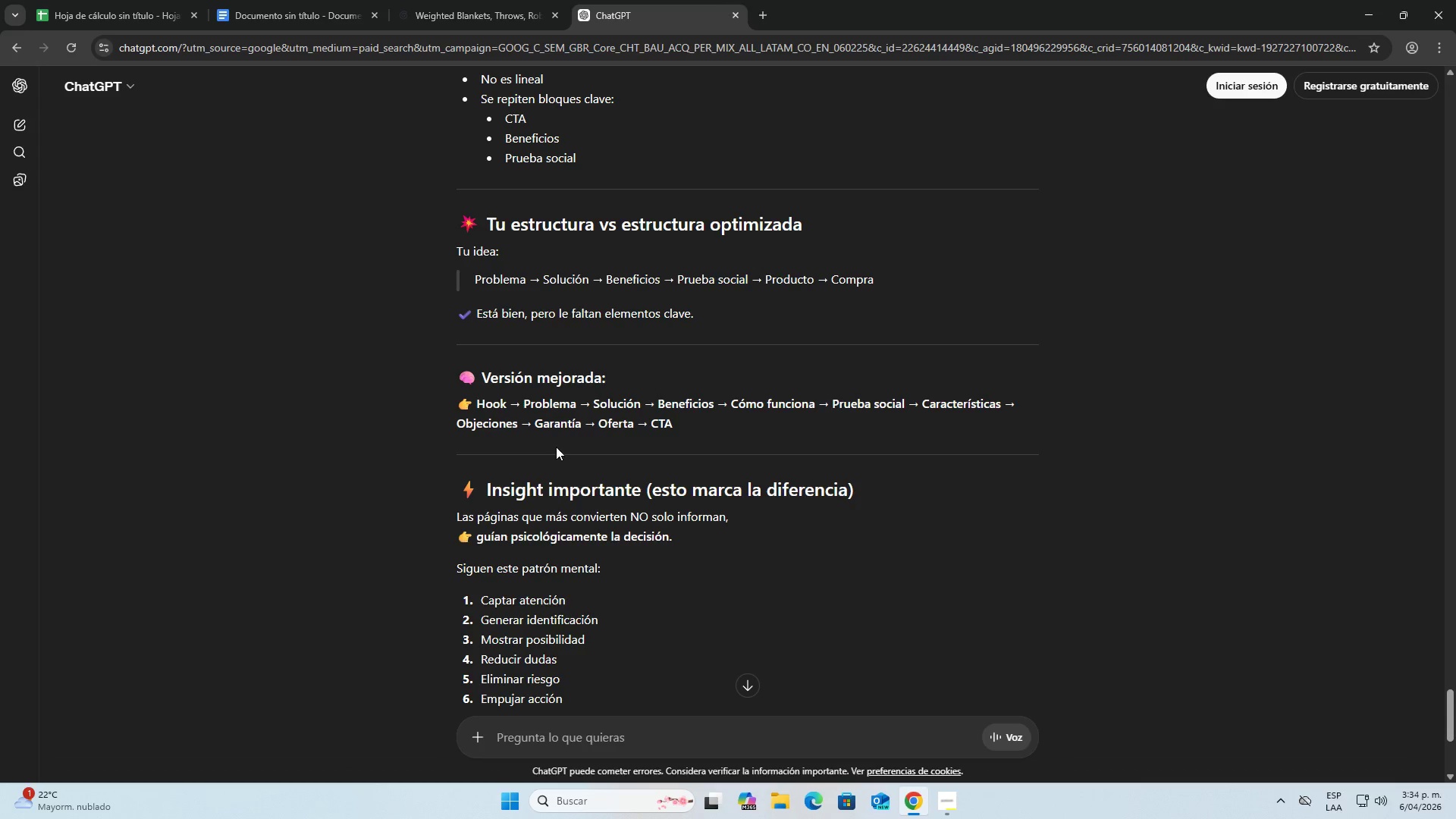 
left_click_drag(start_coordinate=[598, 423], to_coordinate=[632, 428])
 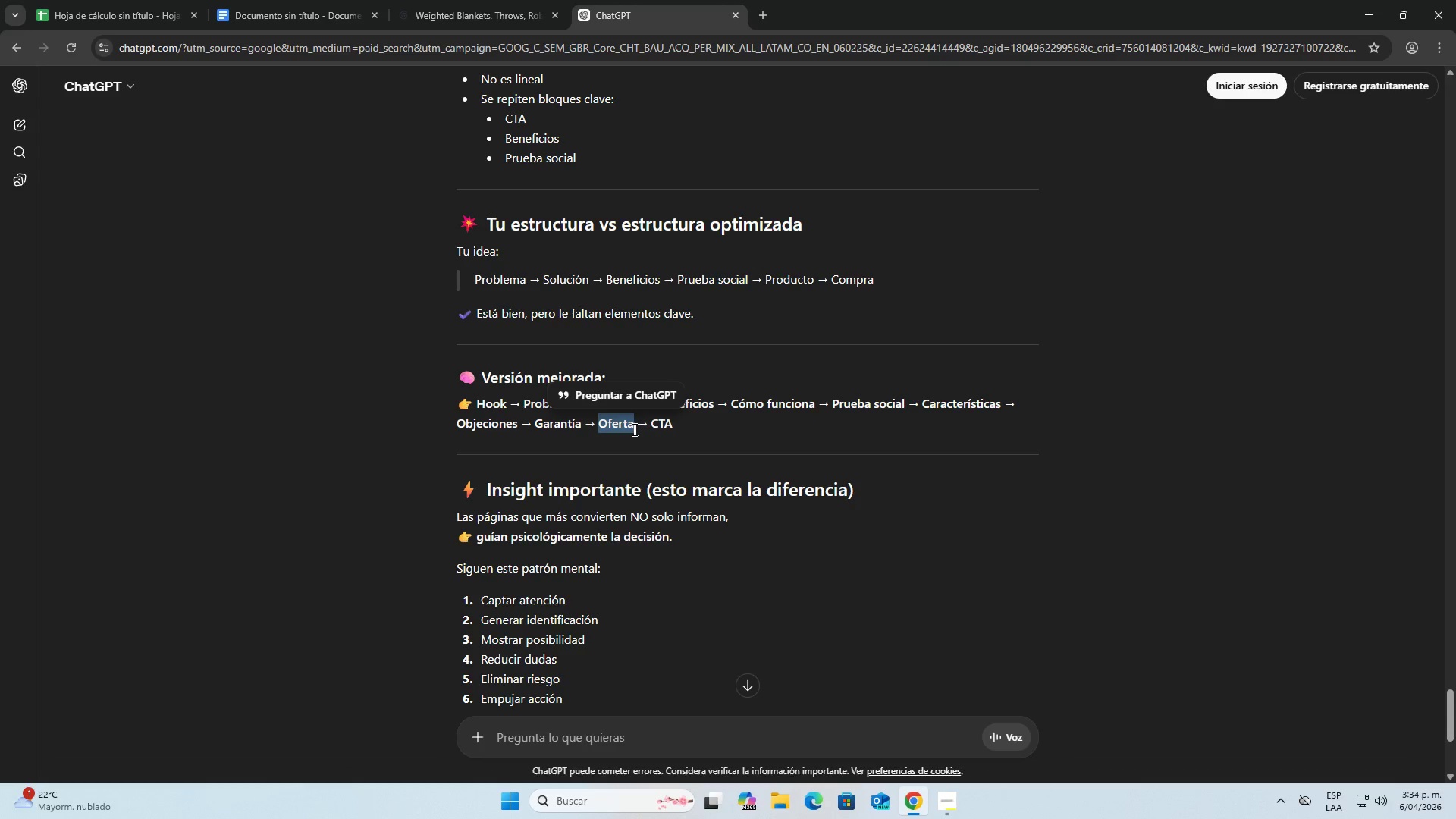 
key(Control+C)
 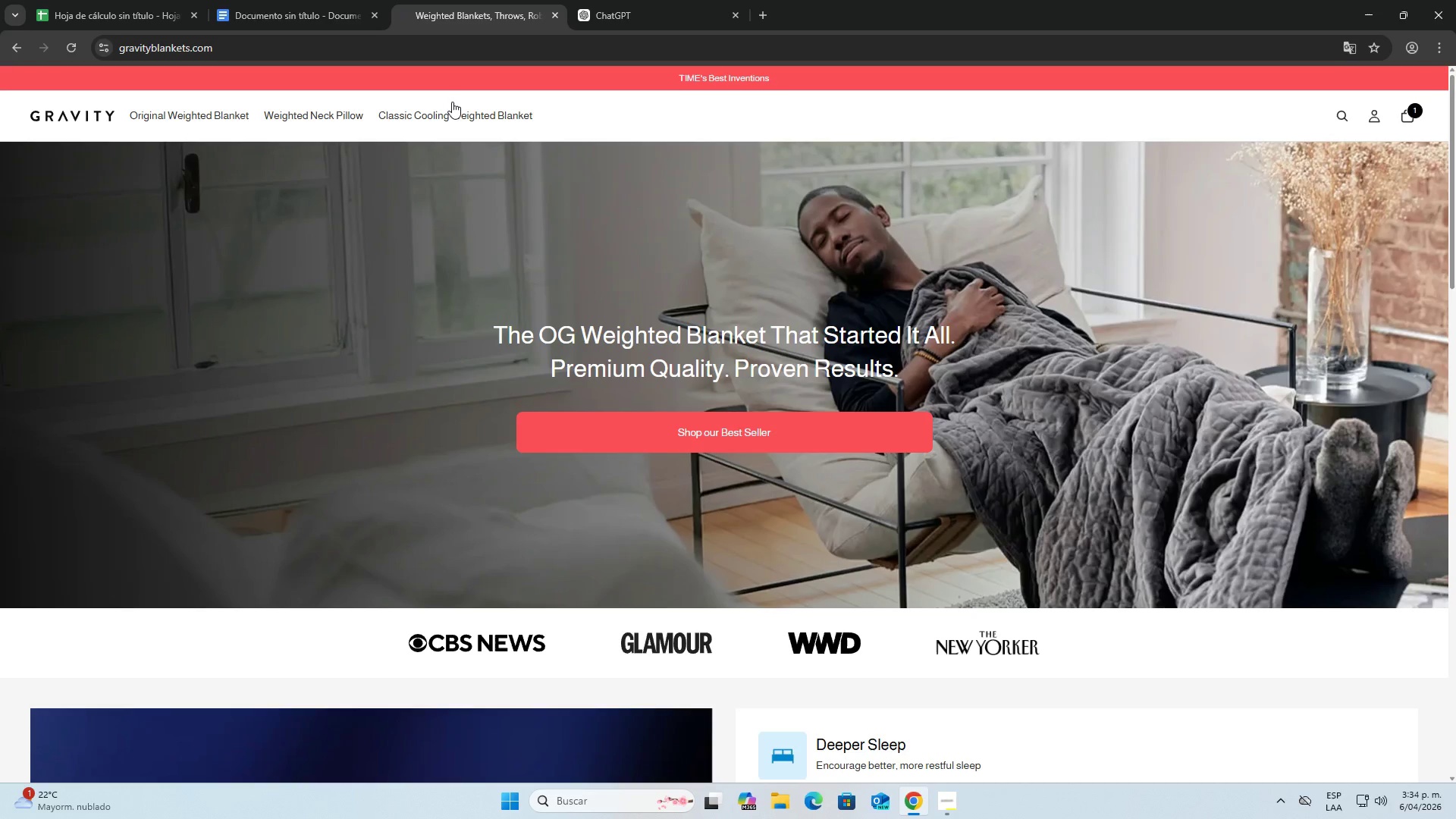 
left_click([324, 0])
 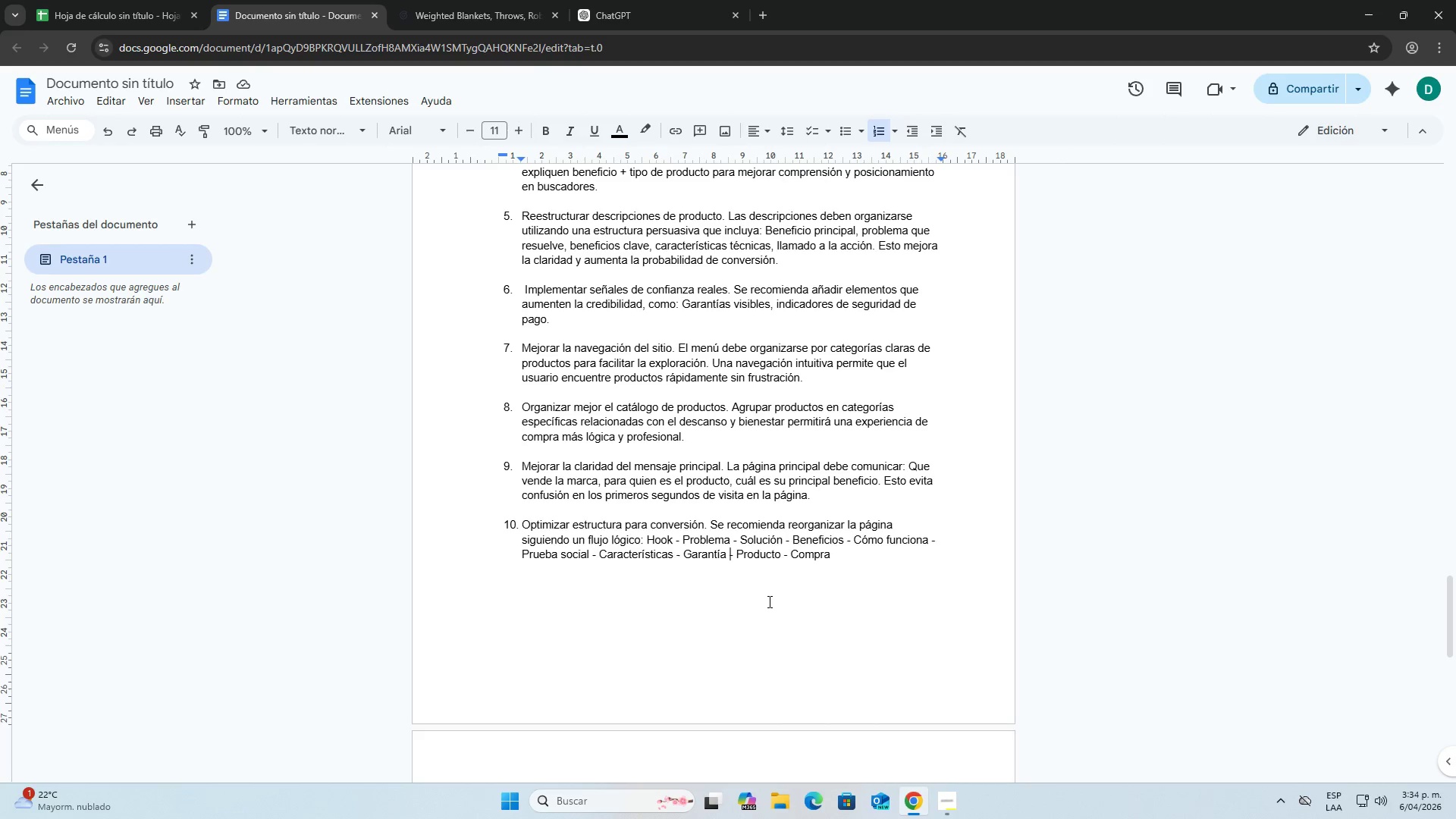 
wait(5.31)
 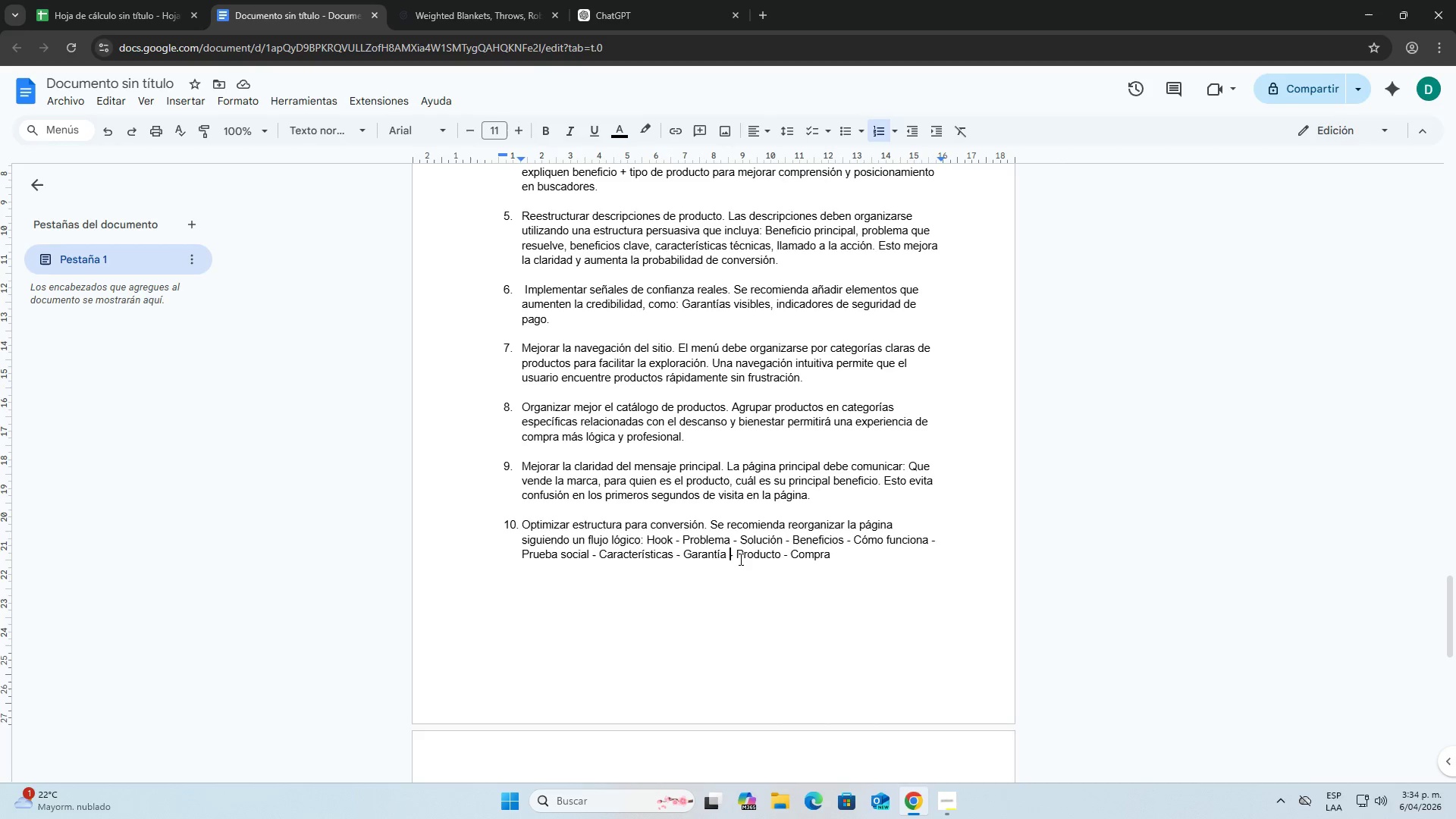 
left_click_drag(start_coordinate=[736, 554], to_coordinate=[778, 558])
 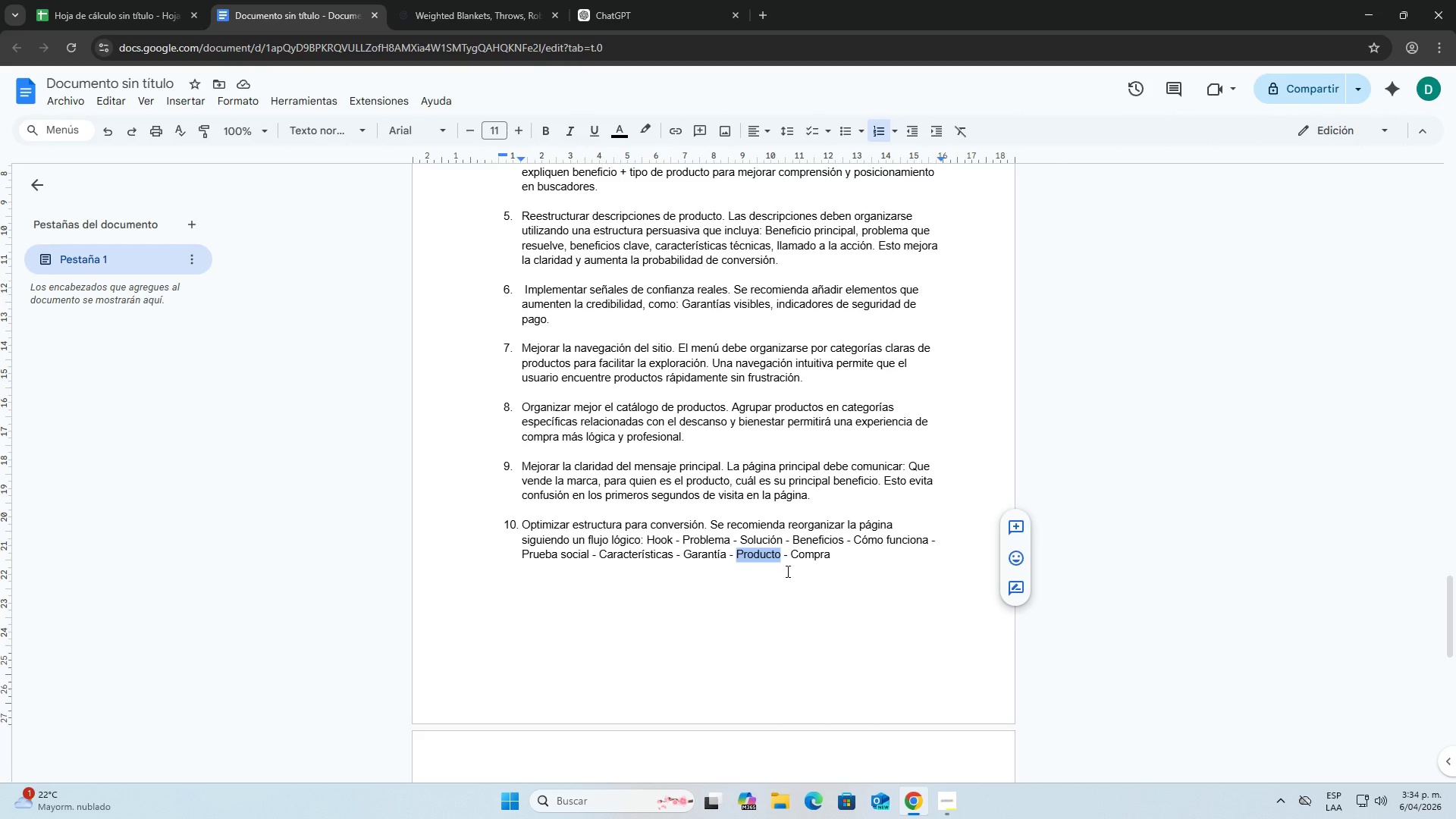 
key(Control+C)
 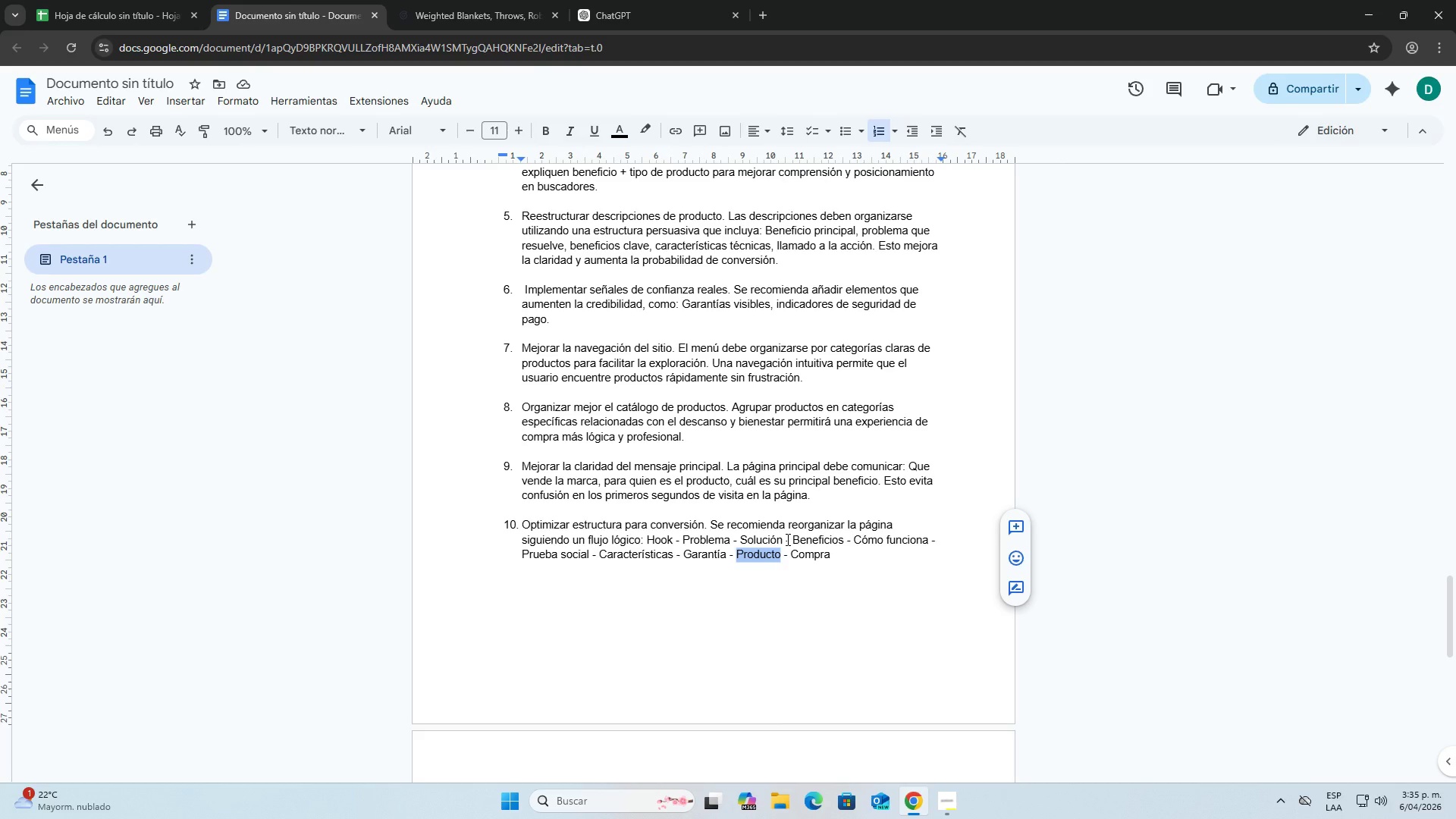 
left_click([785, 539])
 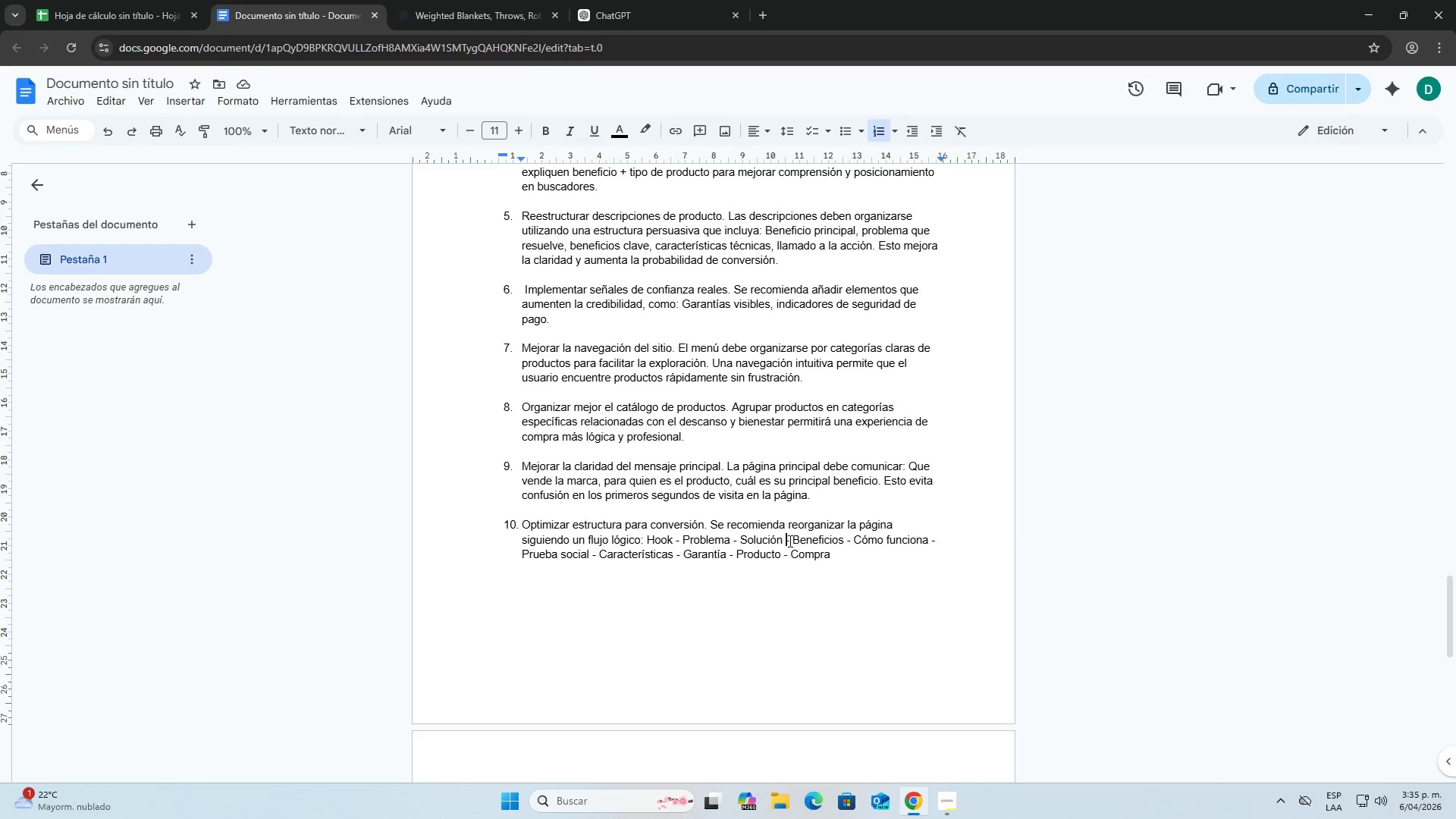 
left_click([789, 541])
 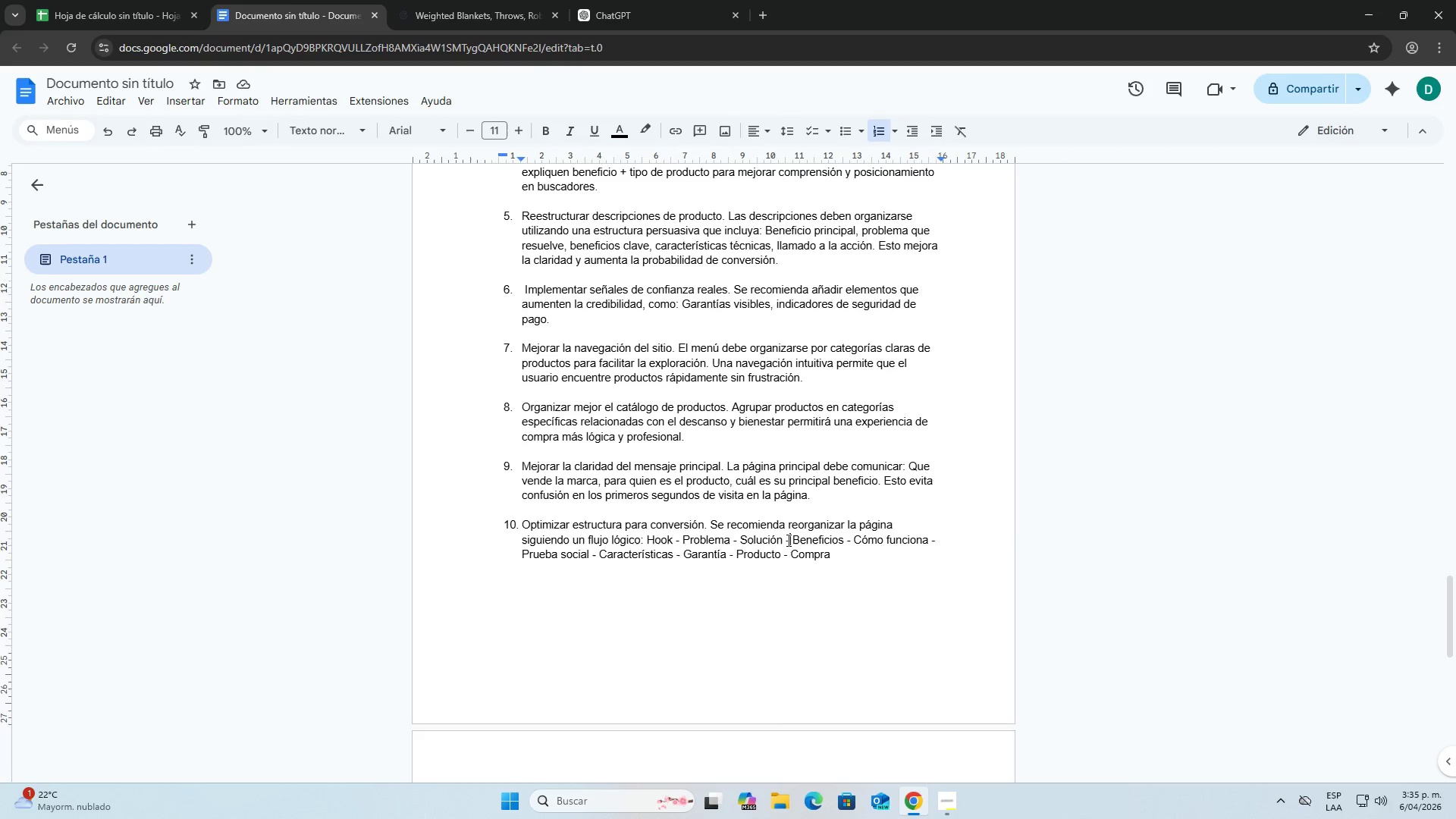 
left_click([786, 540])
 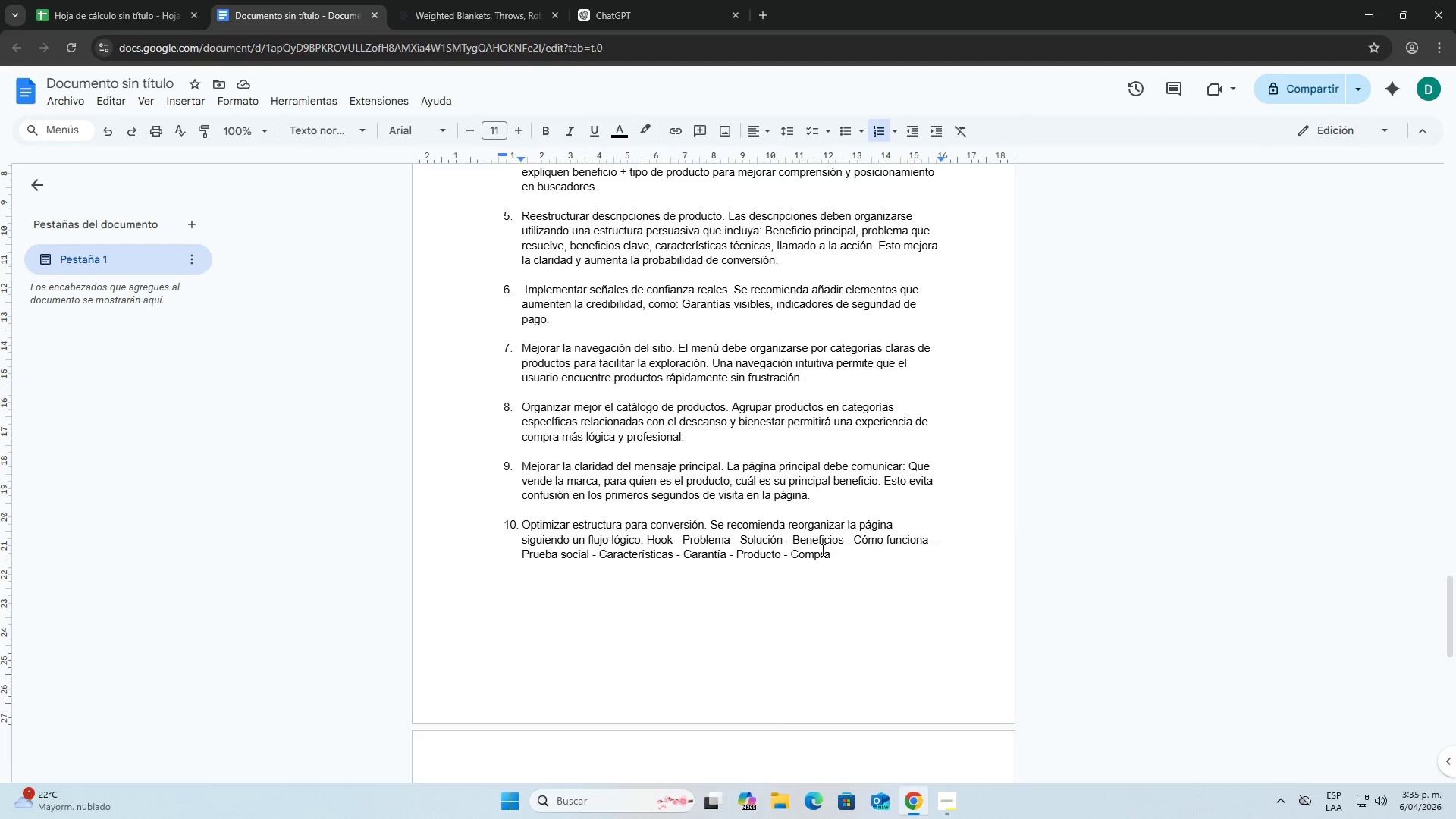 
key(Minus)
 